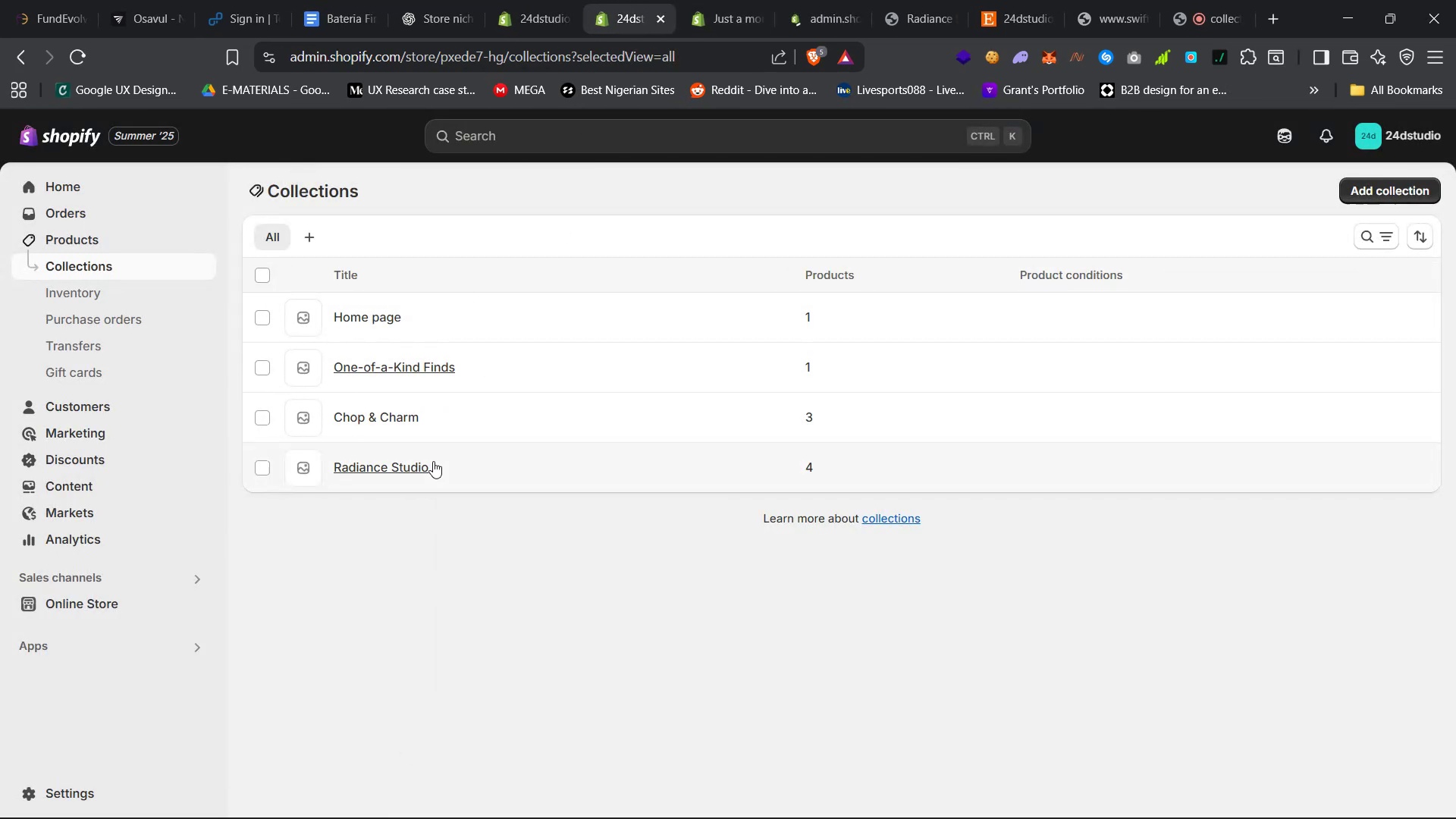 
right_click([415, 469])
 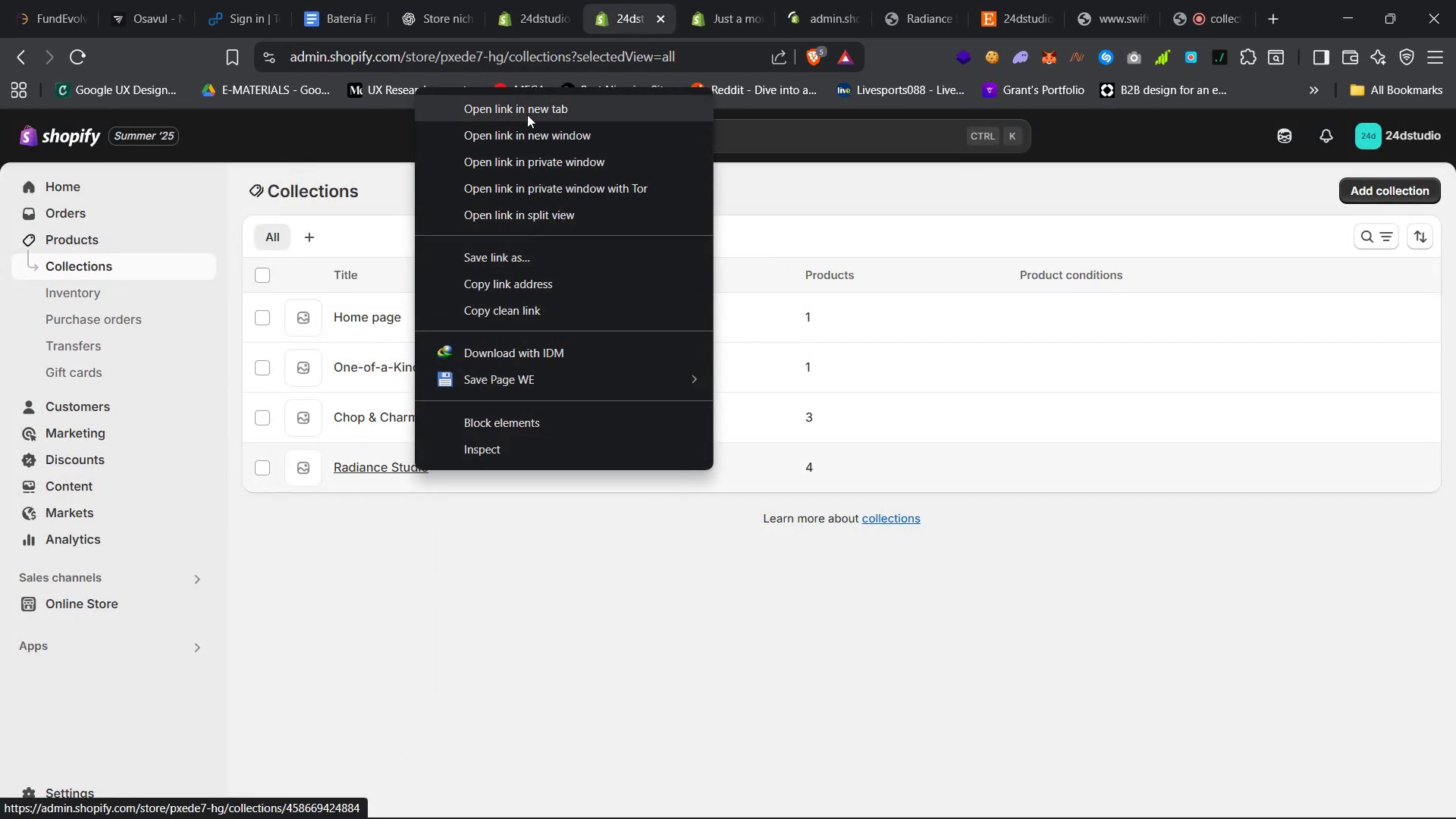 
left_click([532, 109])
 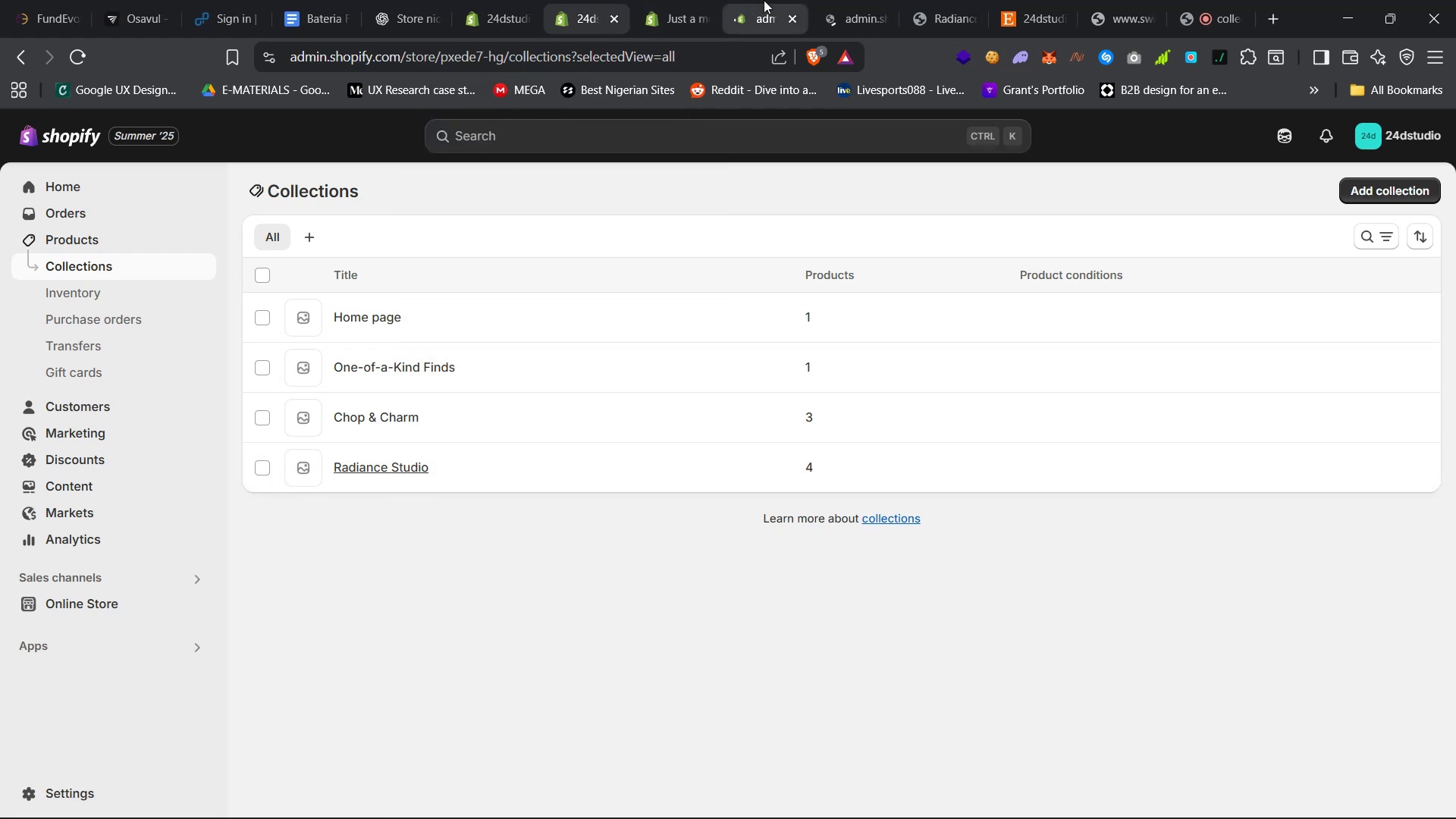 
left_click([747, 0])
 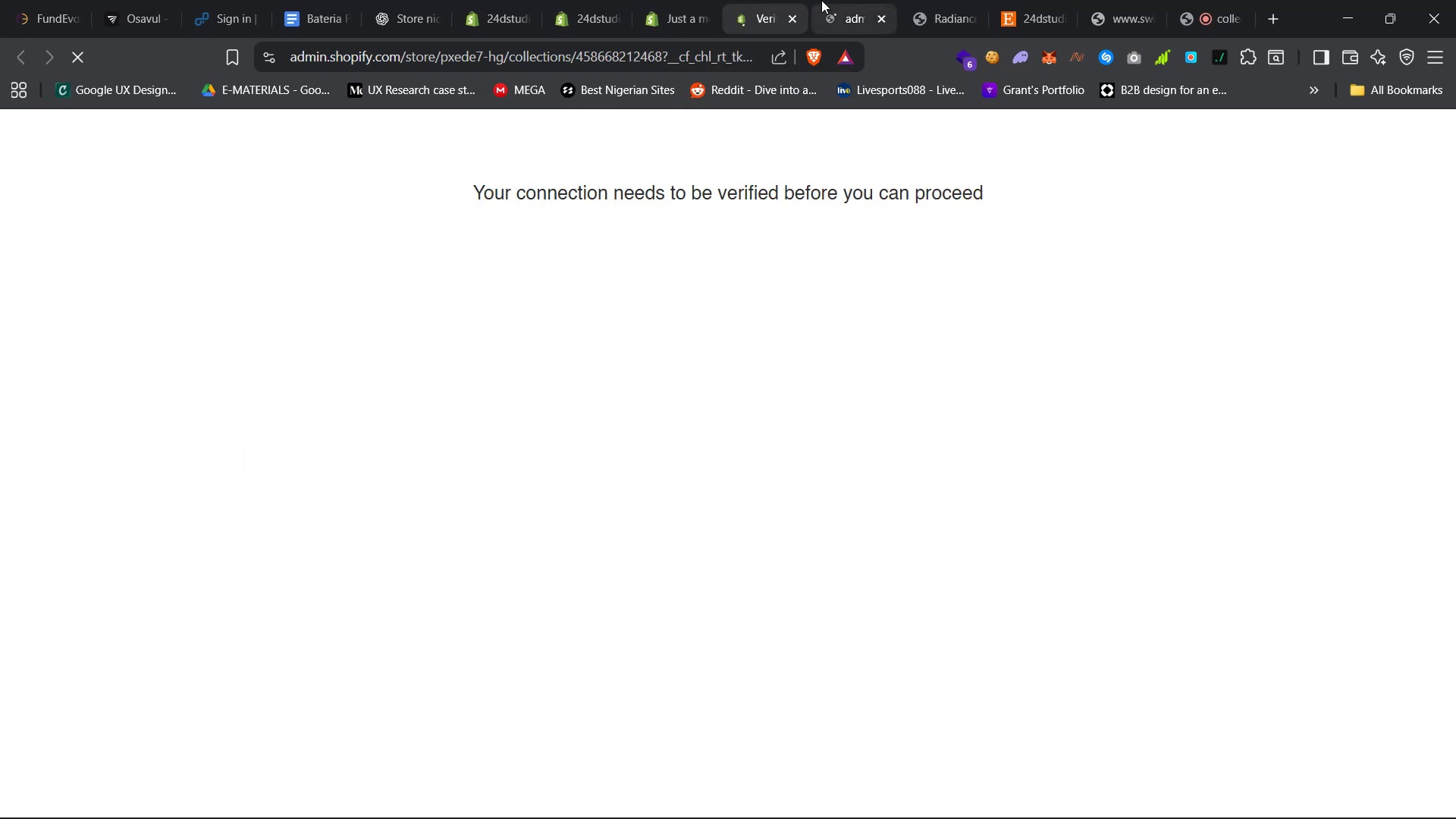 
left_click([843, 0])
 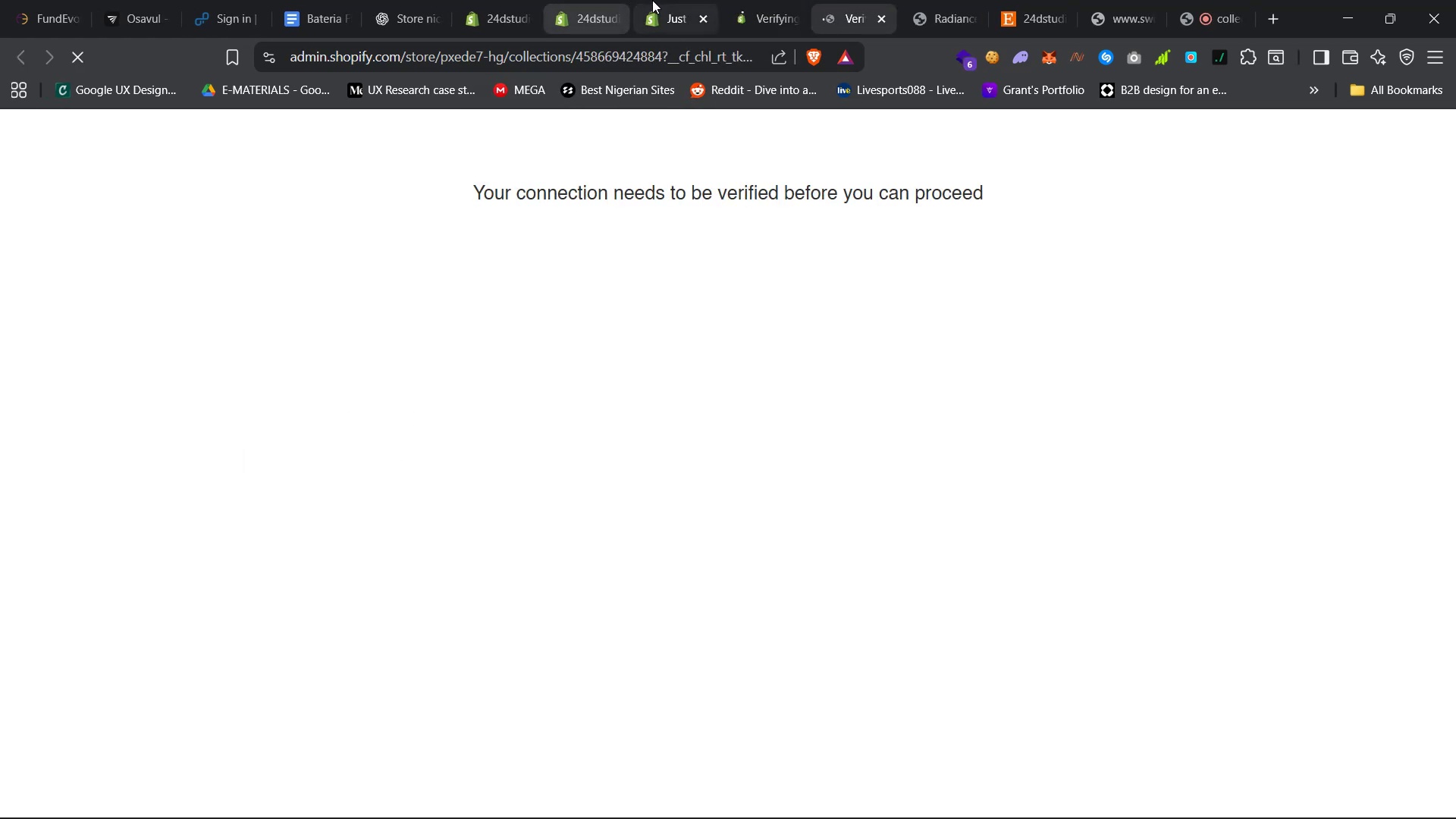 
left_click([664, 0])
 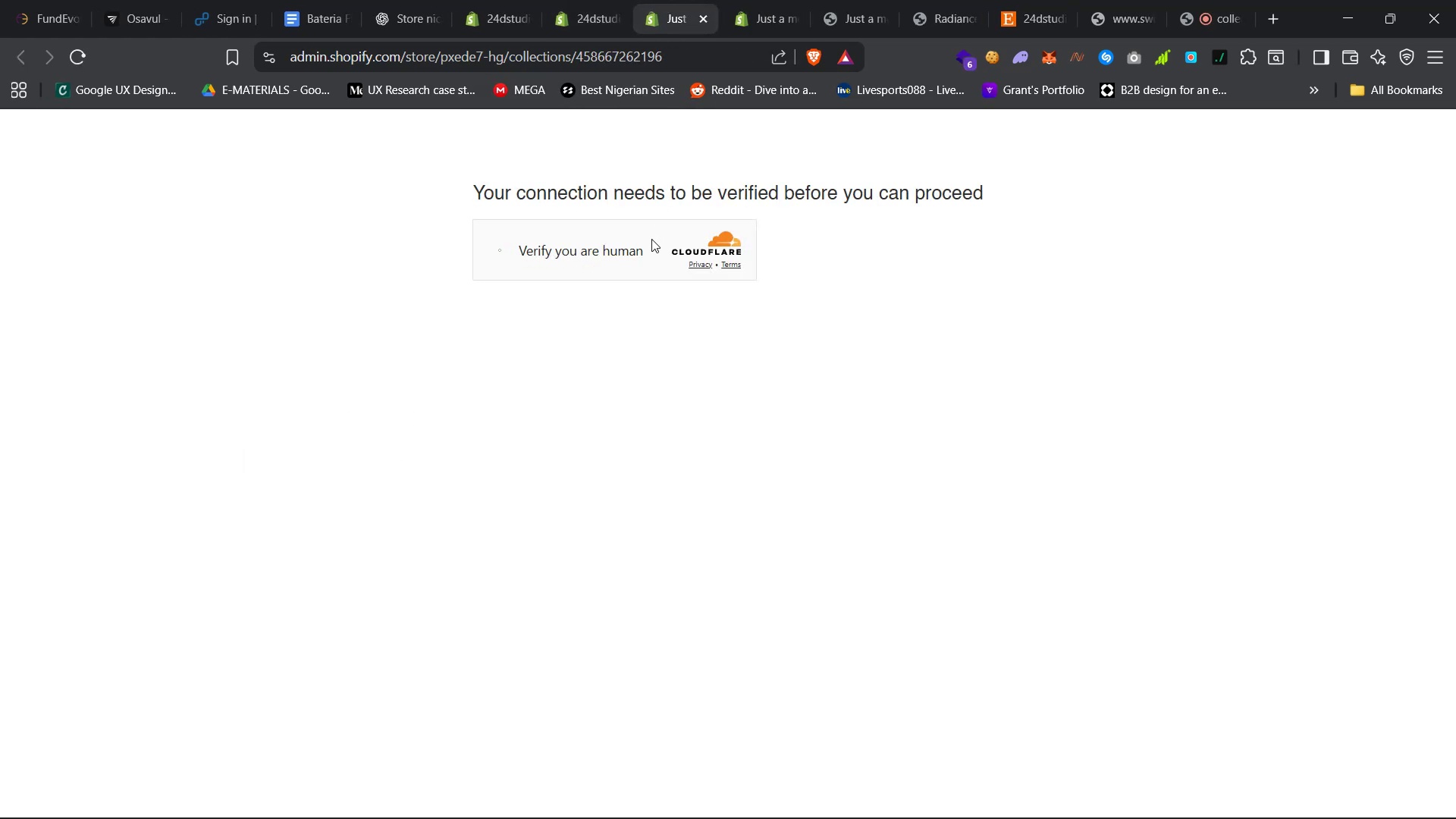 
wait(6.98)
 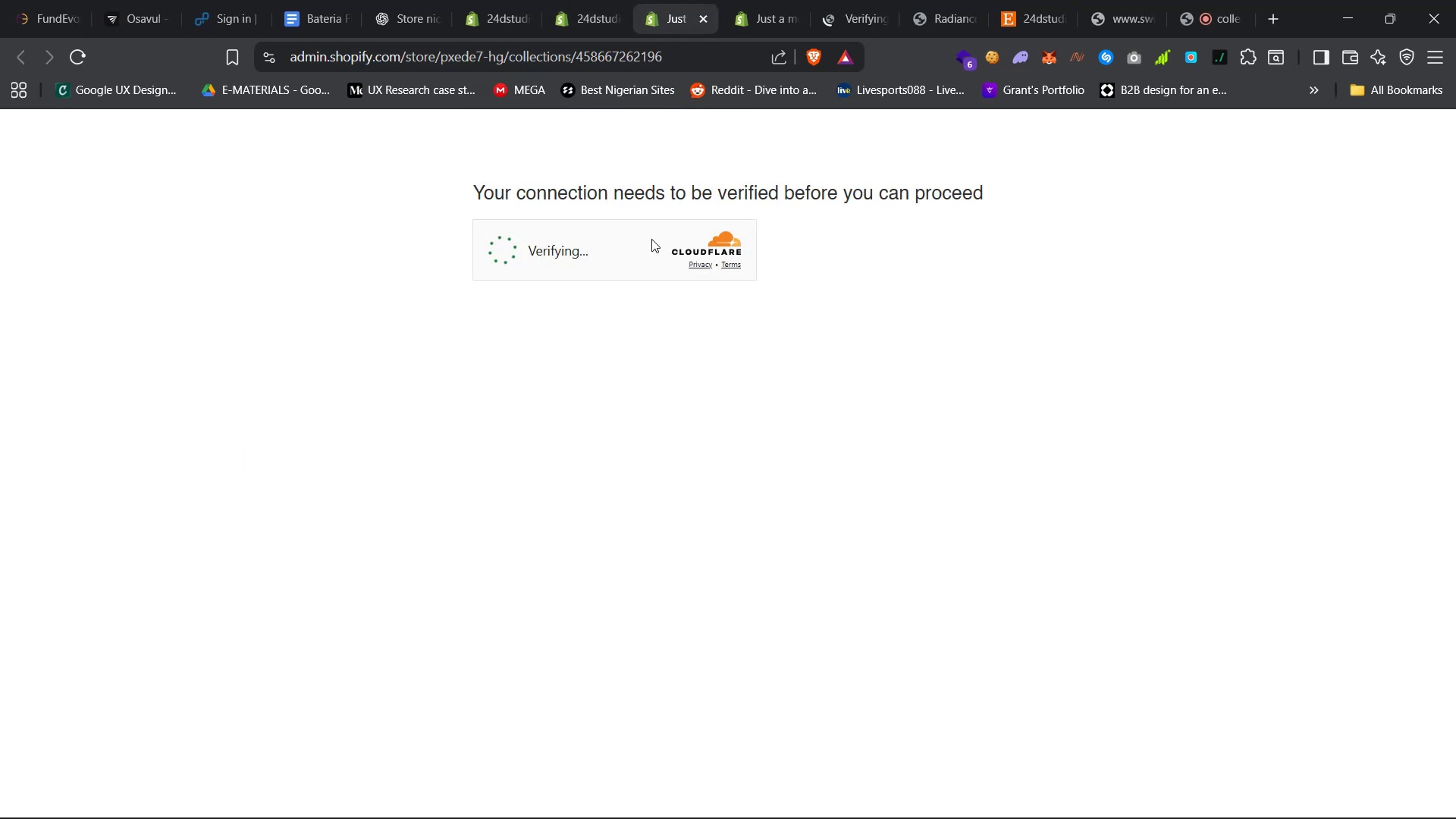 
left_click([501, 247])
 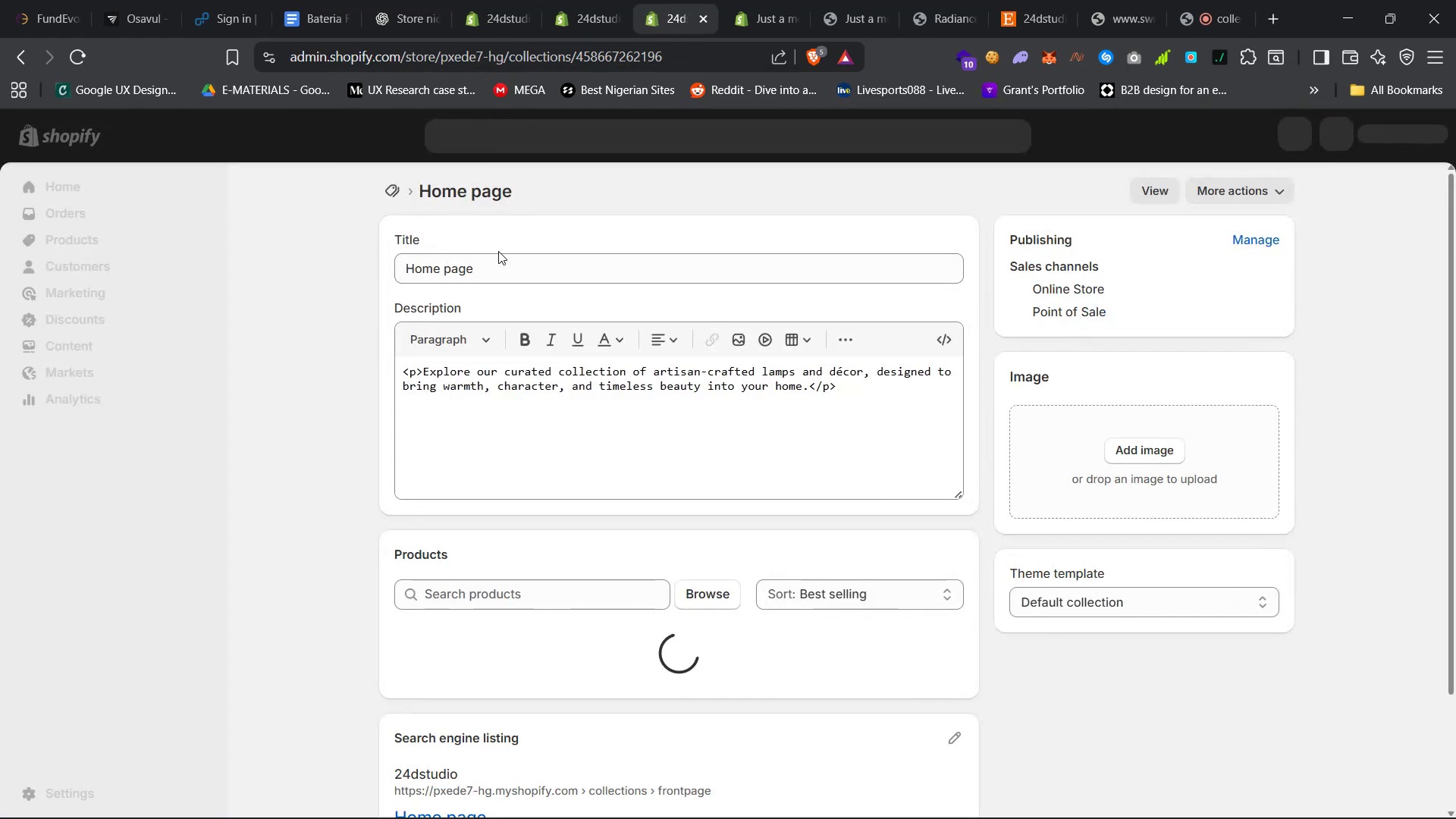 
wait(19.96)
 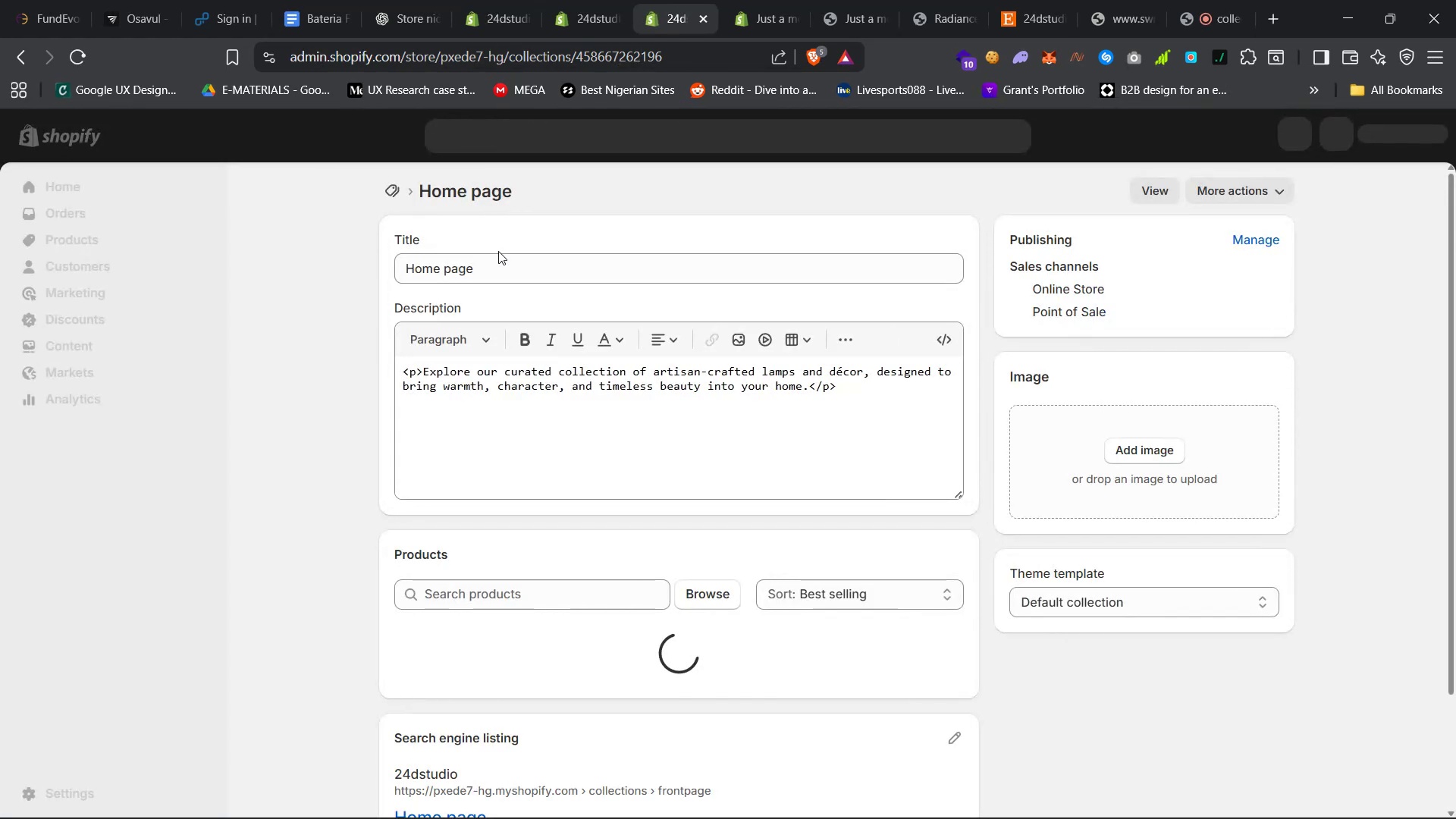 
scroll: coordinate [498, 377], scroll_direction: down, amount: 6.0
 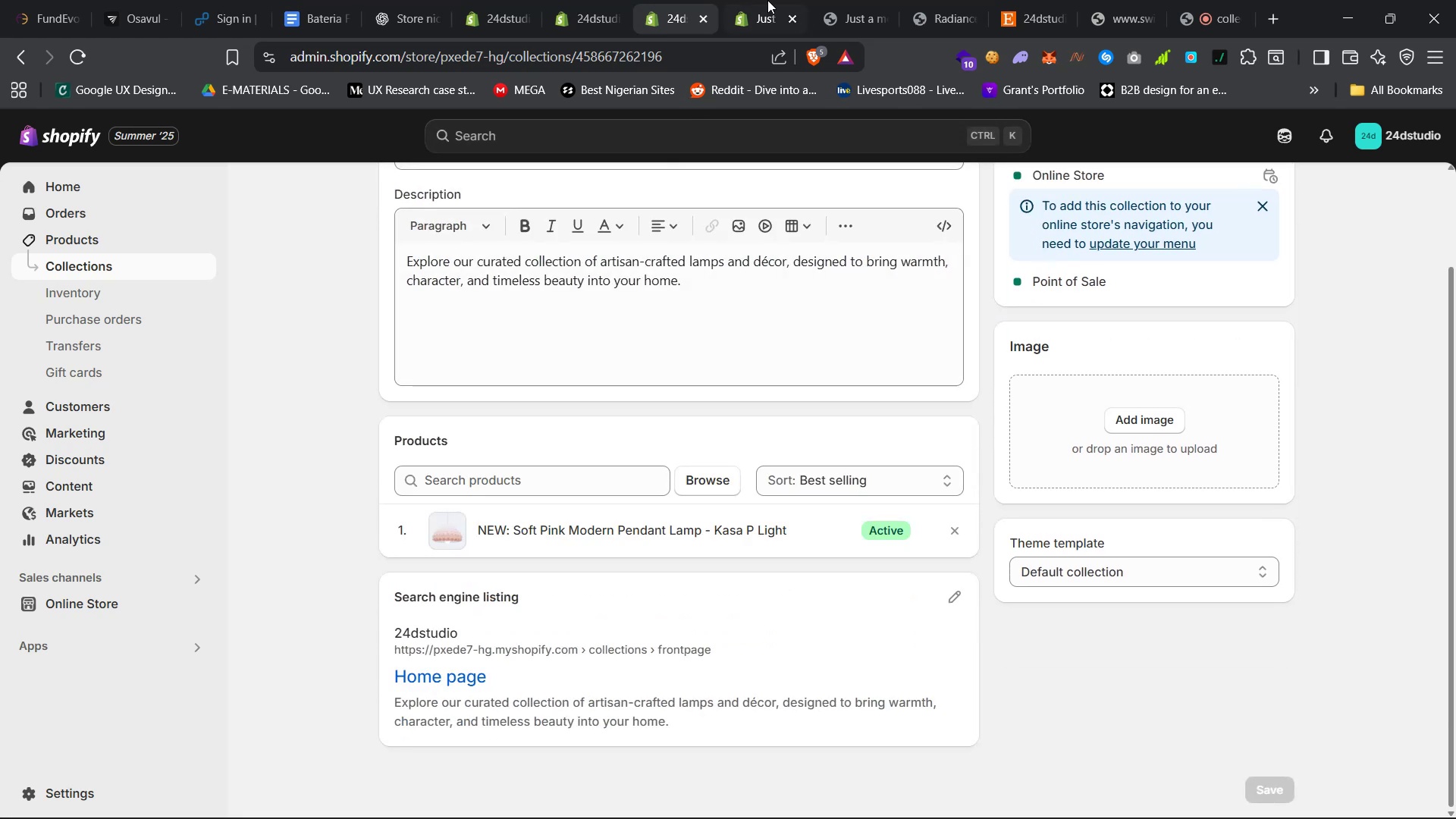 
left_click([760, 0])
 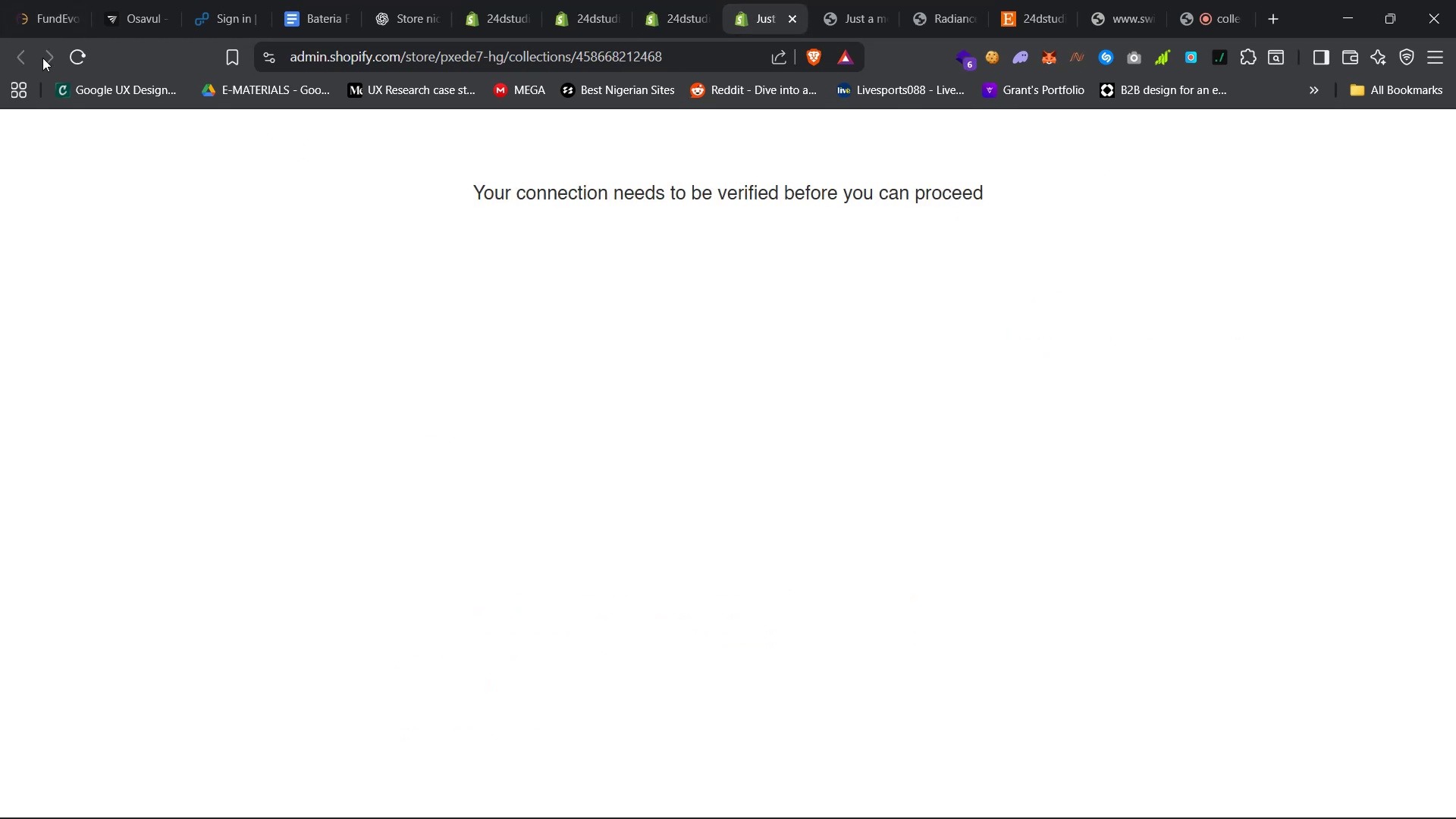 
left_click([72, 55])
 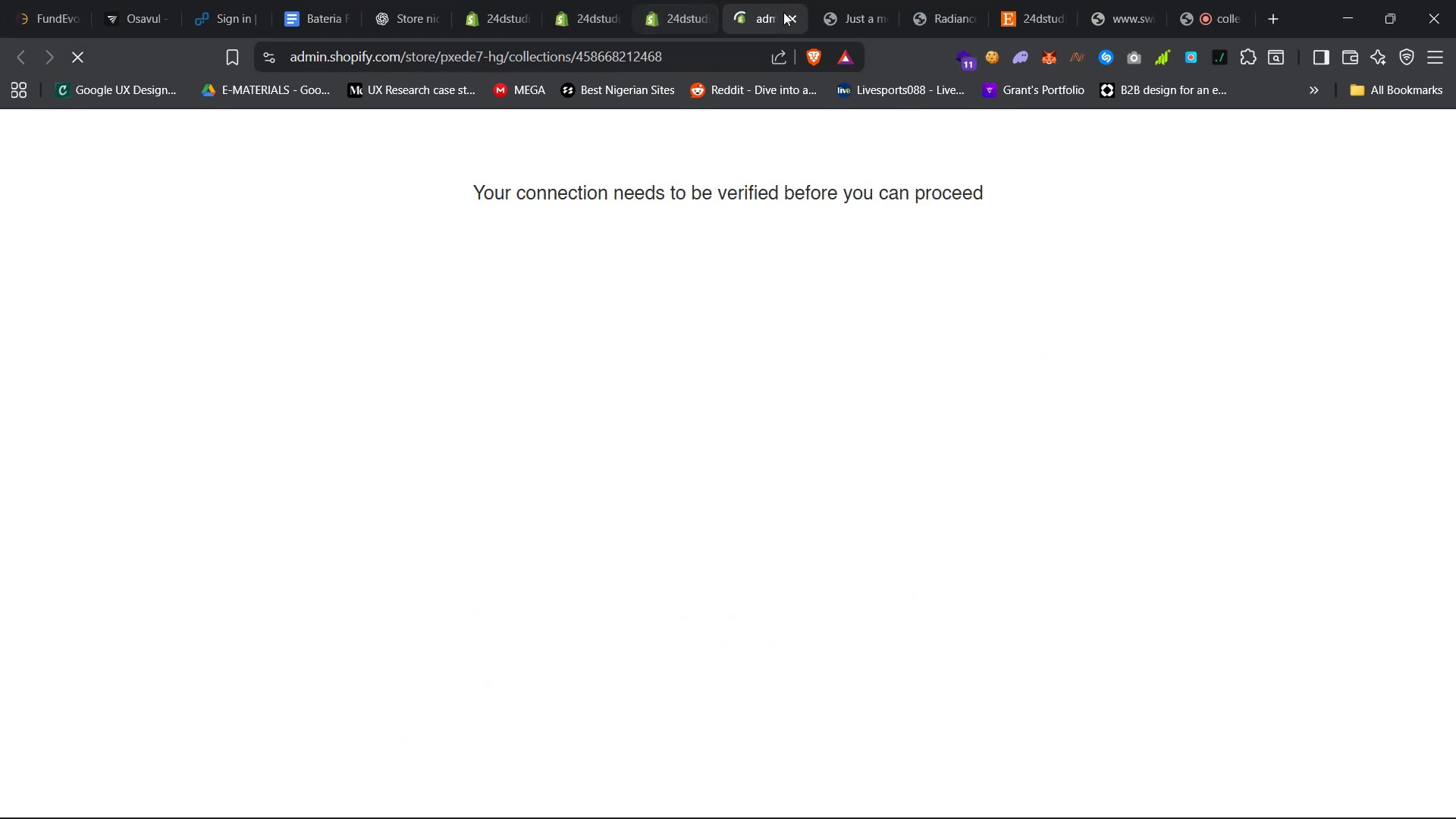 
left_click([843, 0])
 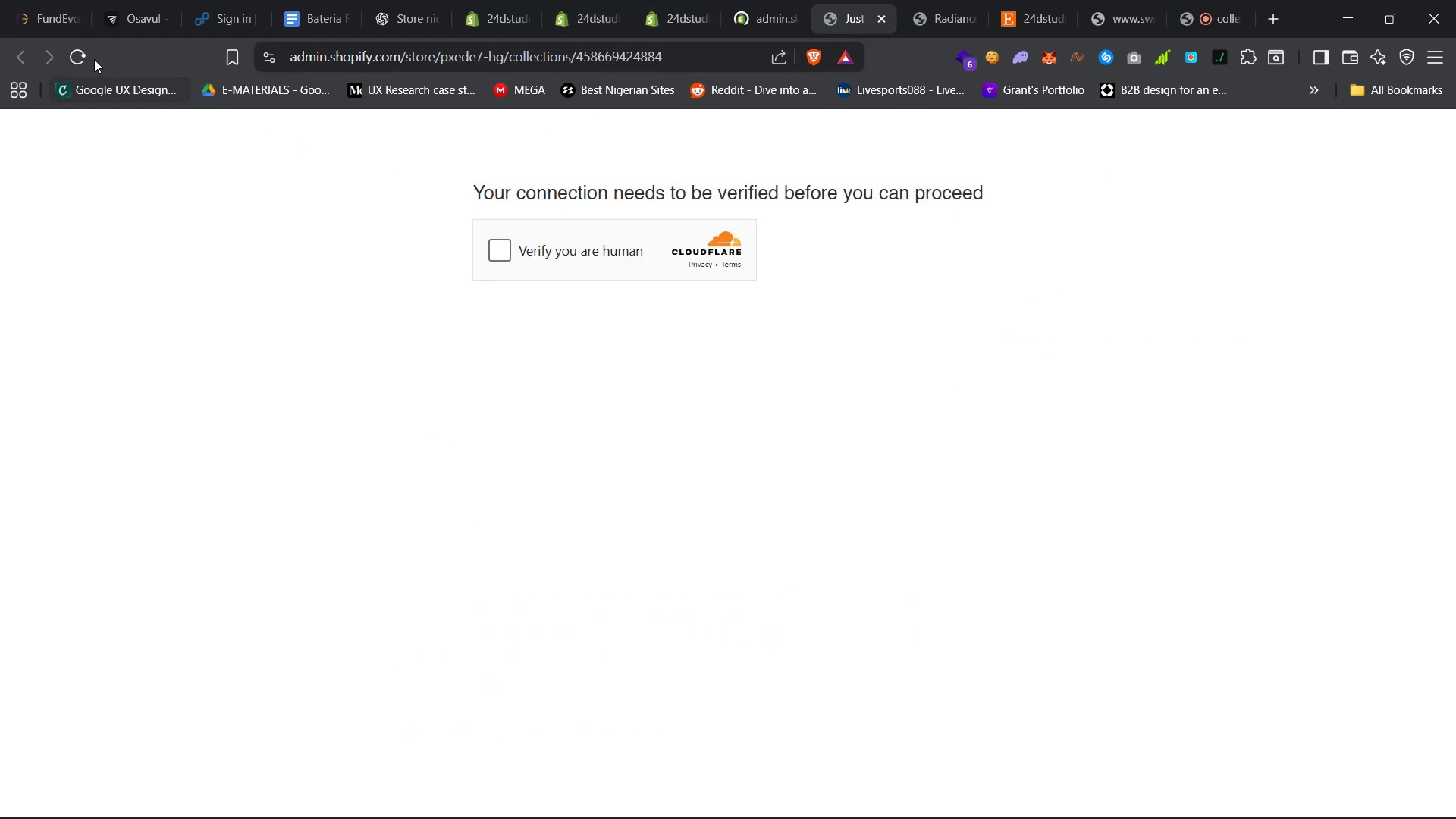 
left_click([83, 58])
 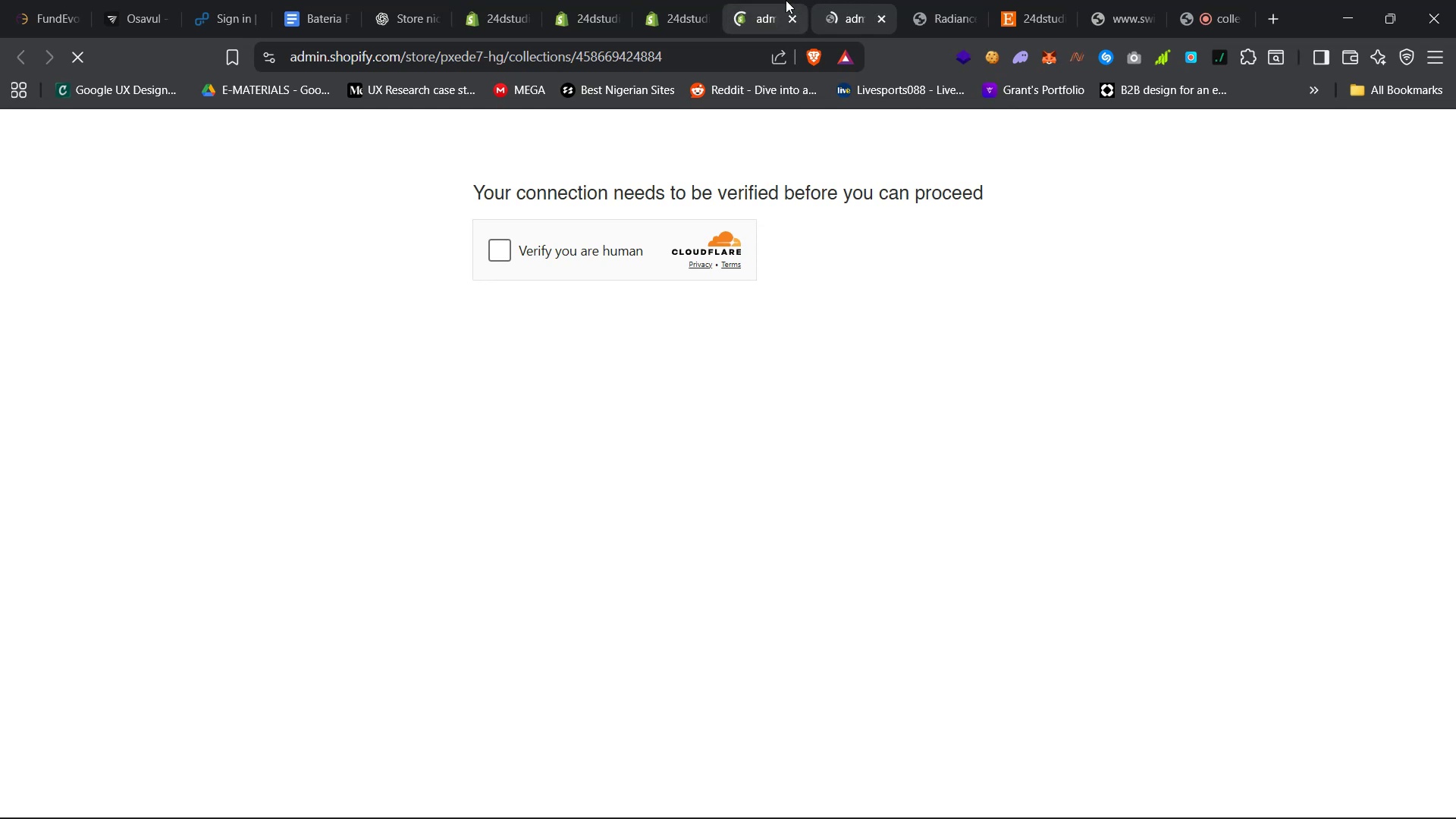 
left_click([758, 0])
 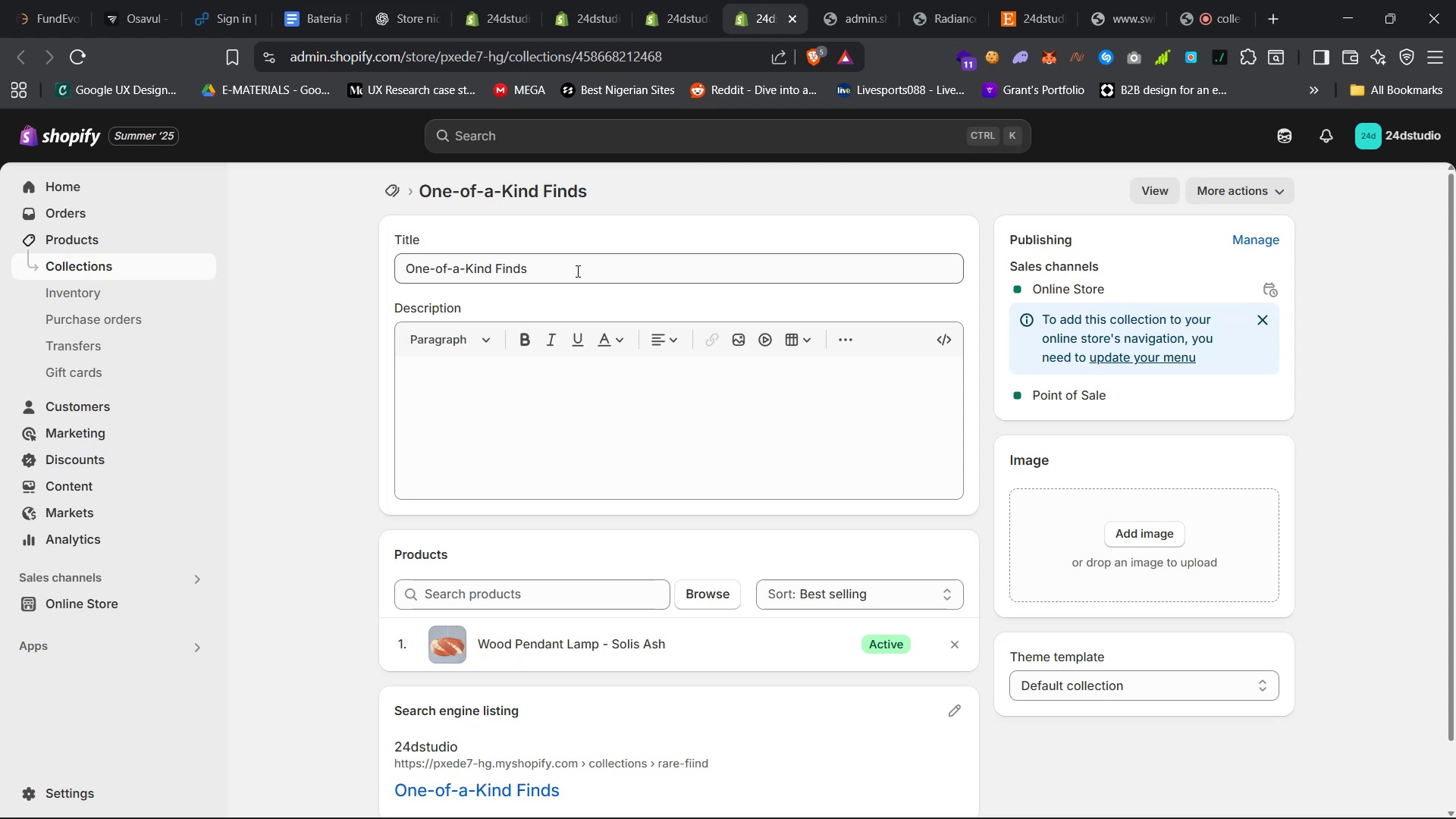 
wait(14.76)
 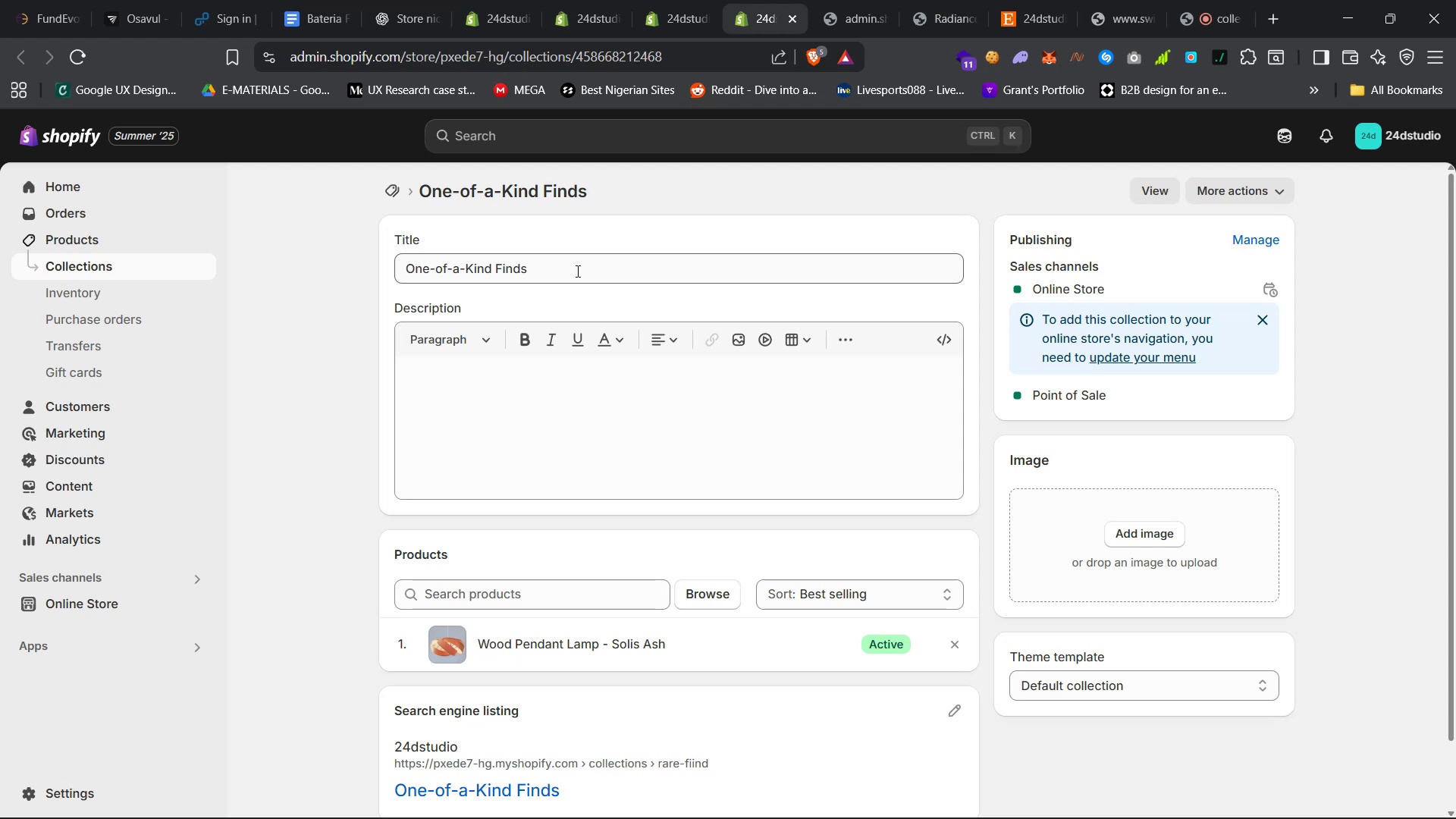 
scroll: coordinate [609, 335], scroll_direction: down, amount: 14.0
 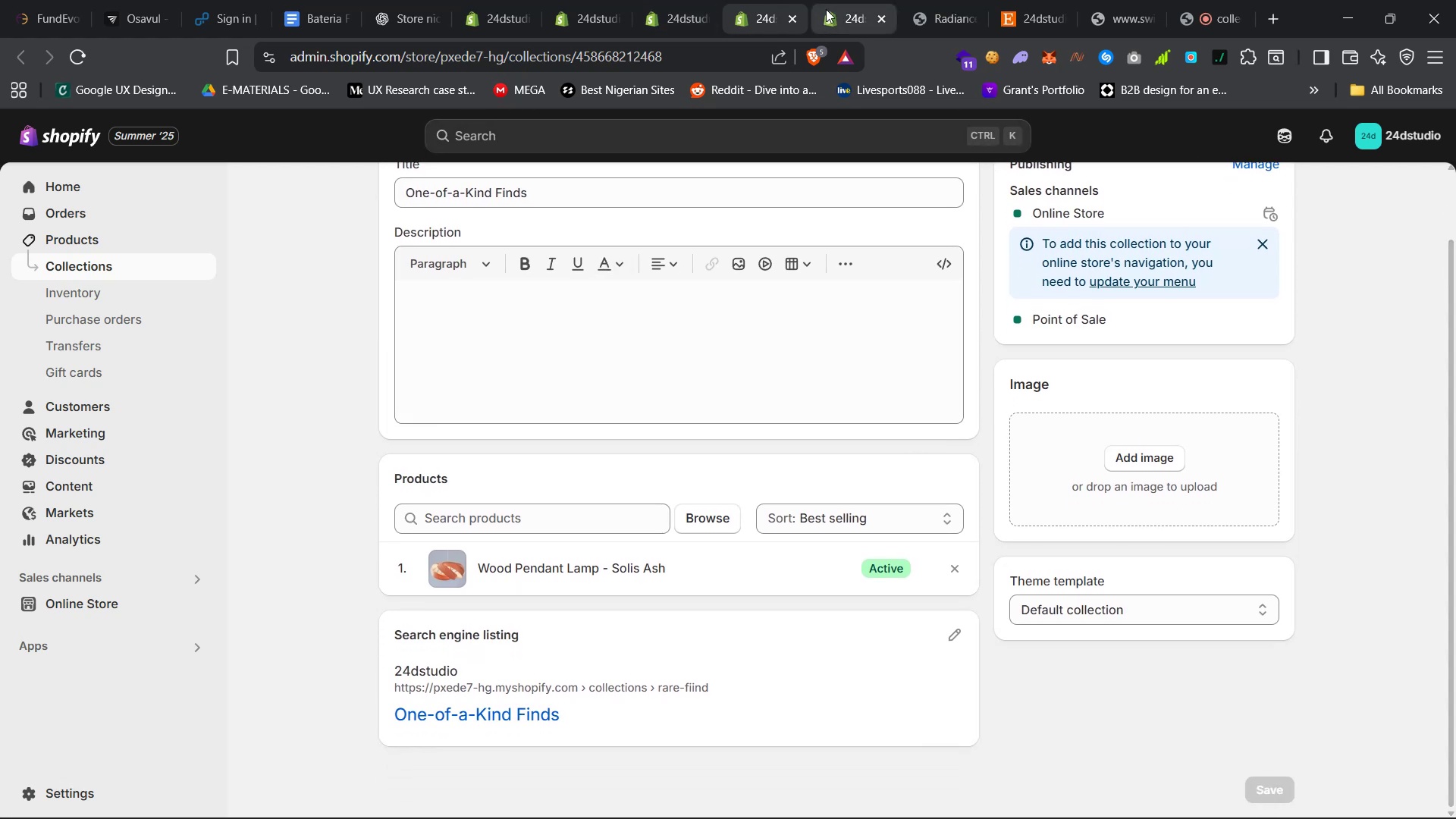 
left_click([799, 19])
 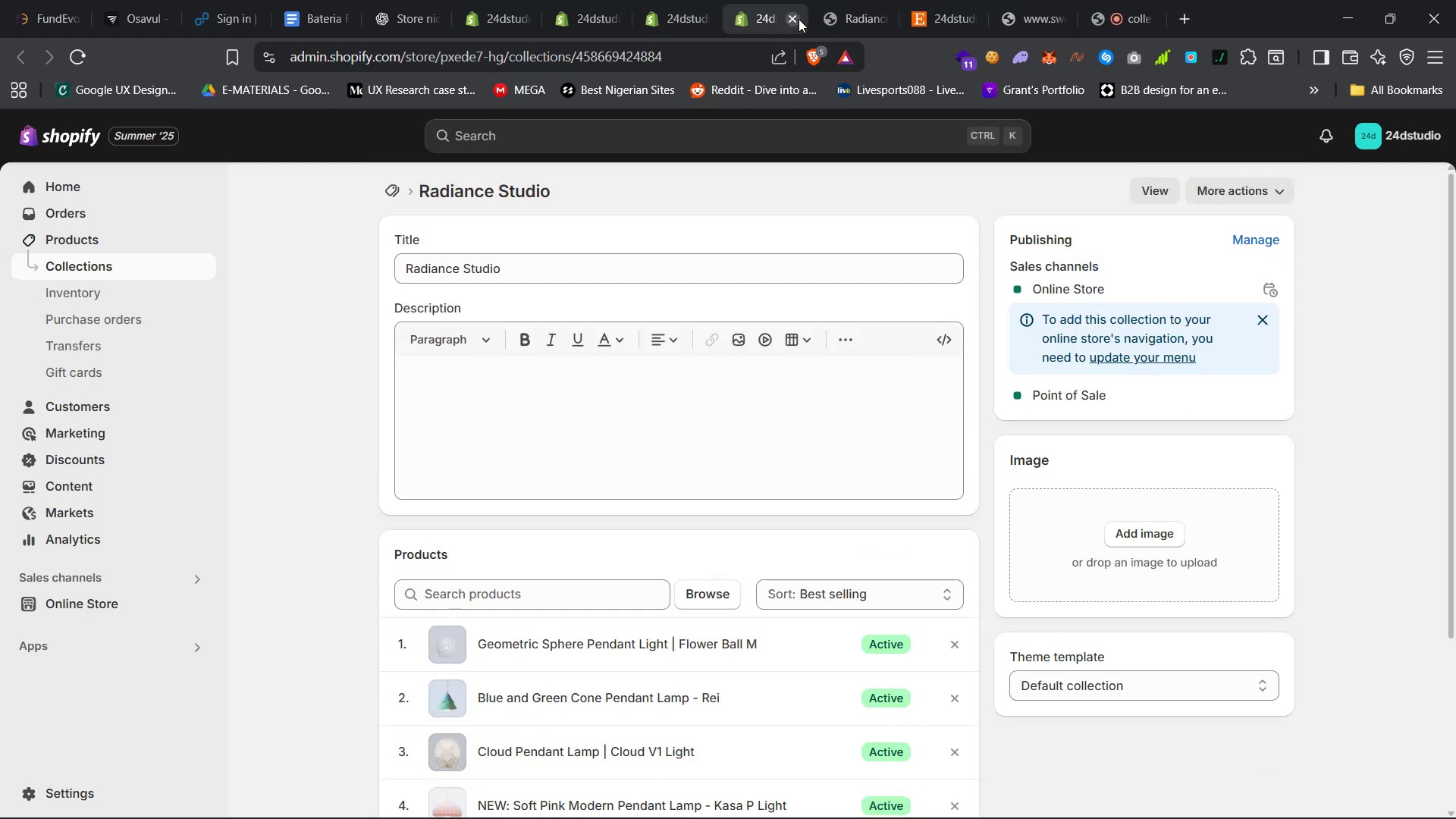 
left_click([799, 19])
 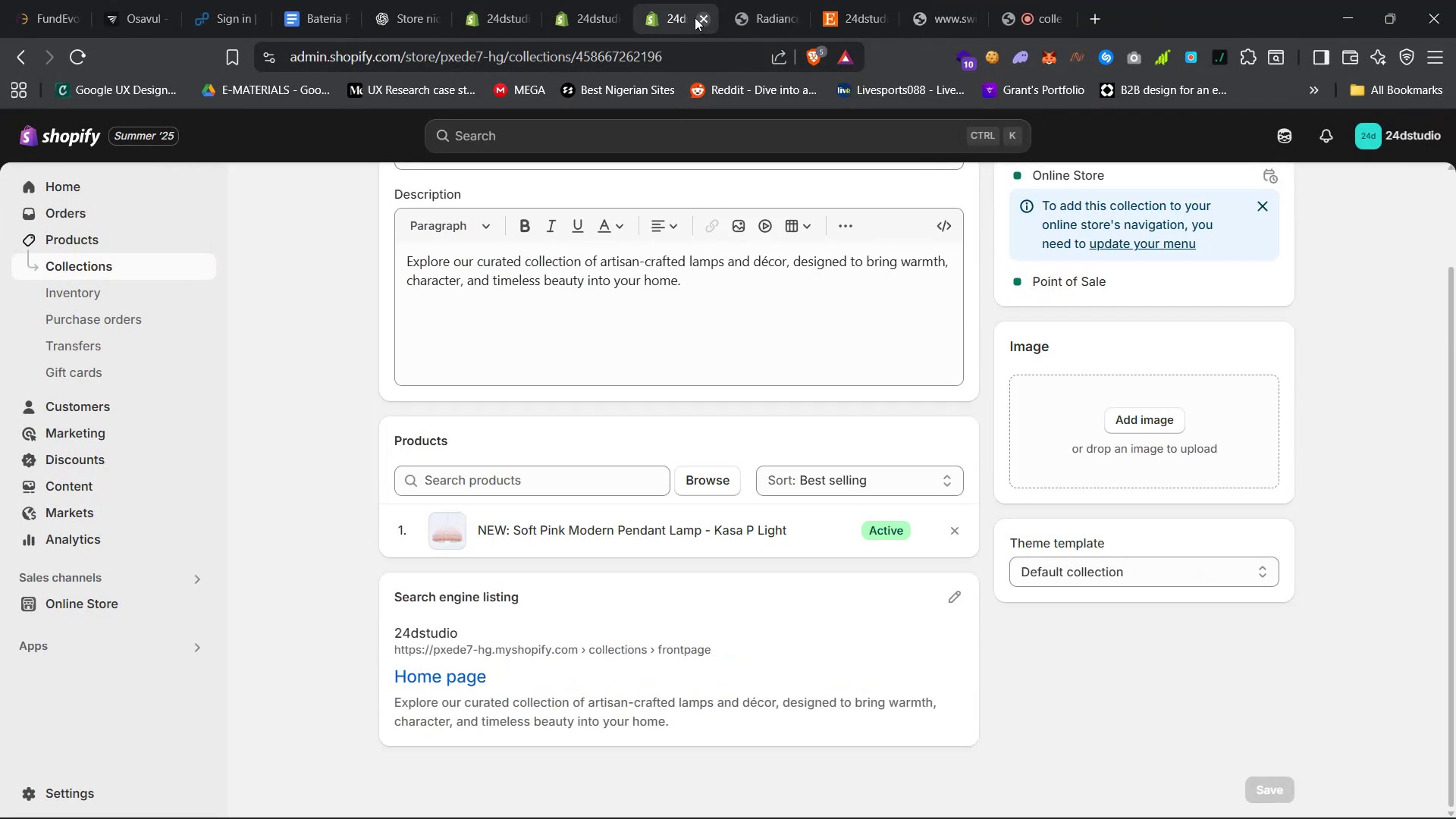 
left_click([659, 8])
 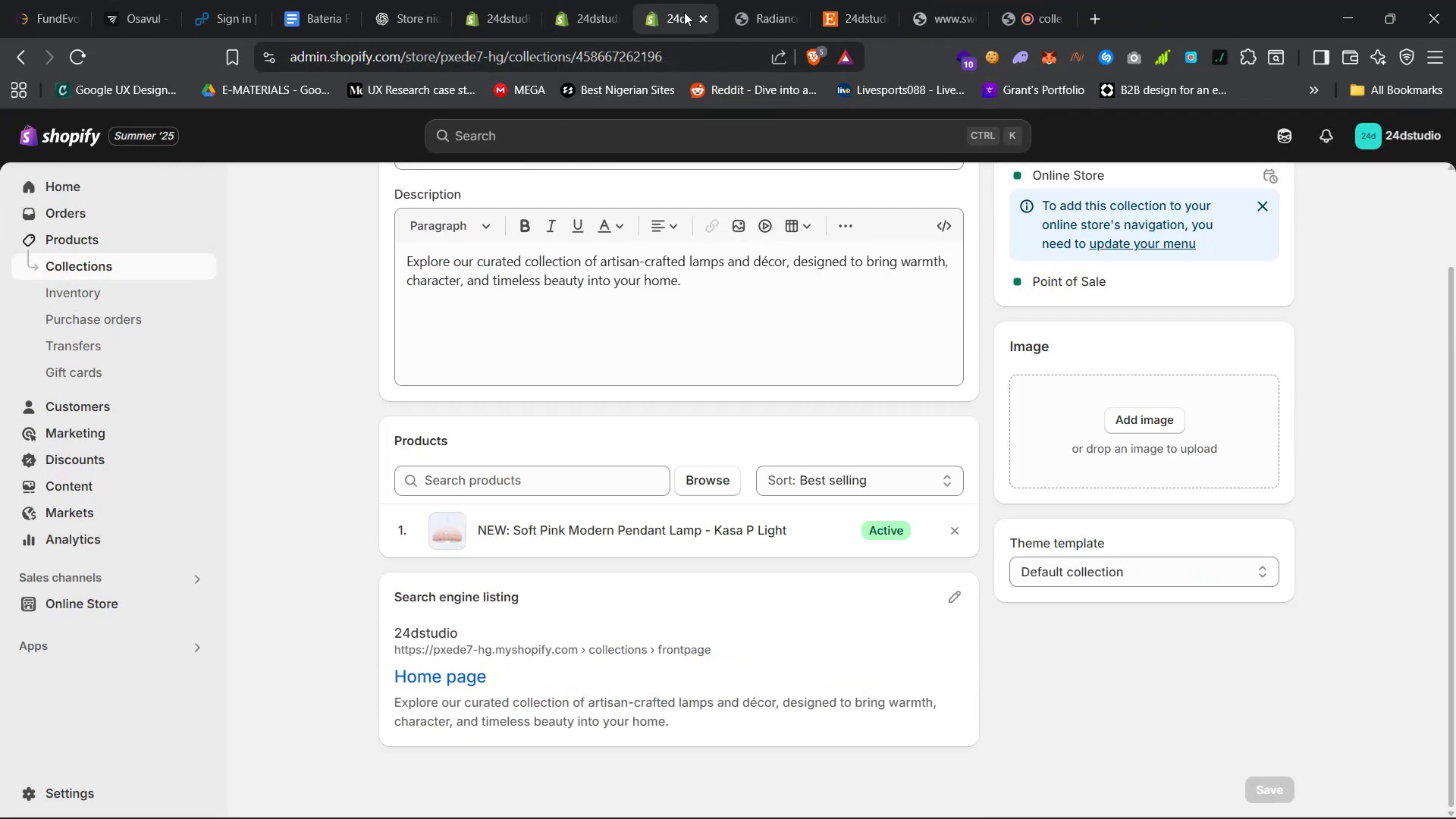 
left_click([699, 17])
 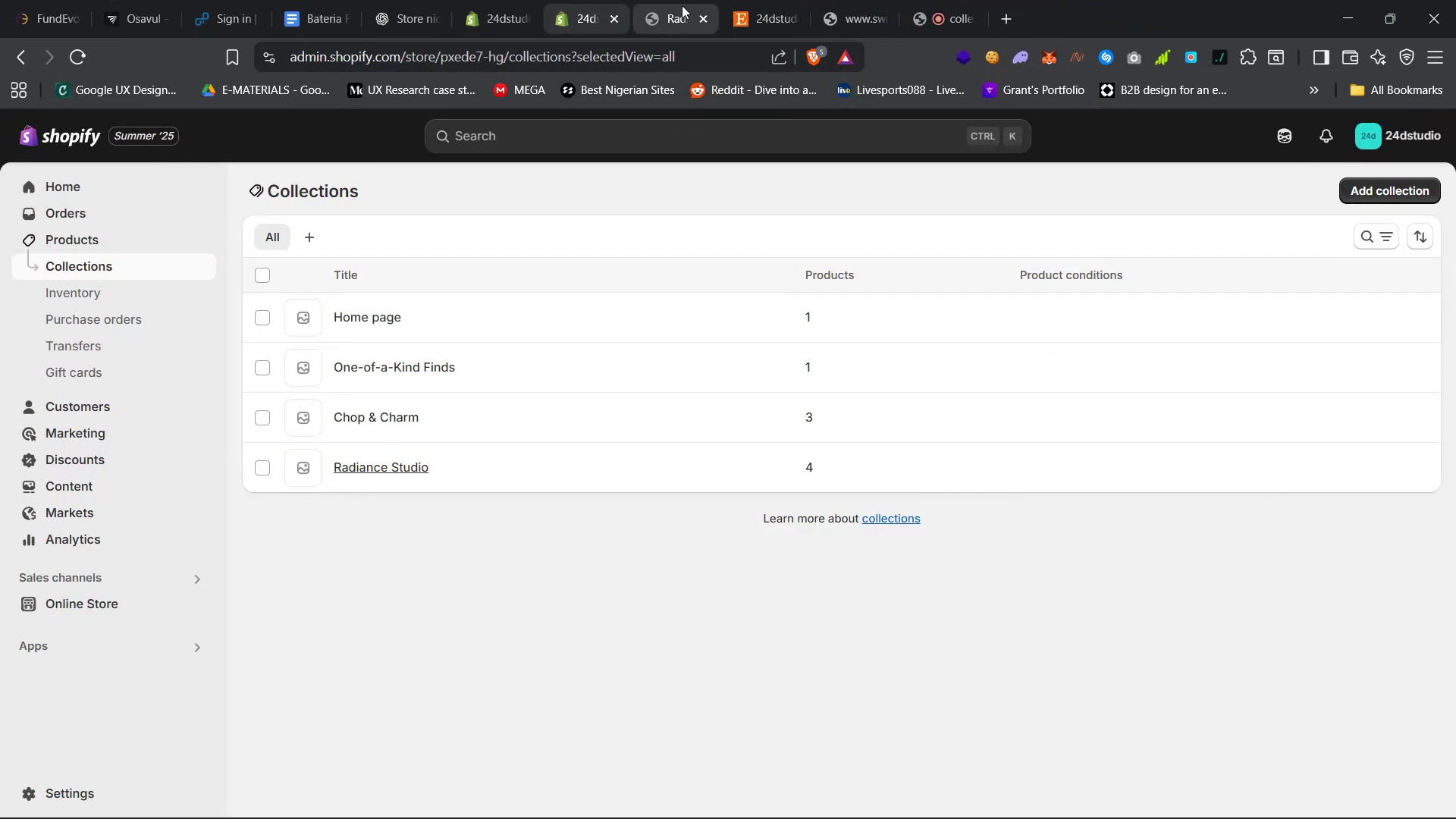 
left_click([660, 0])
 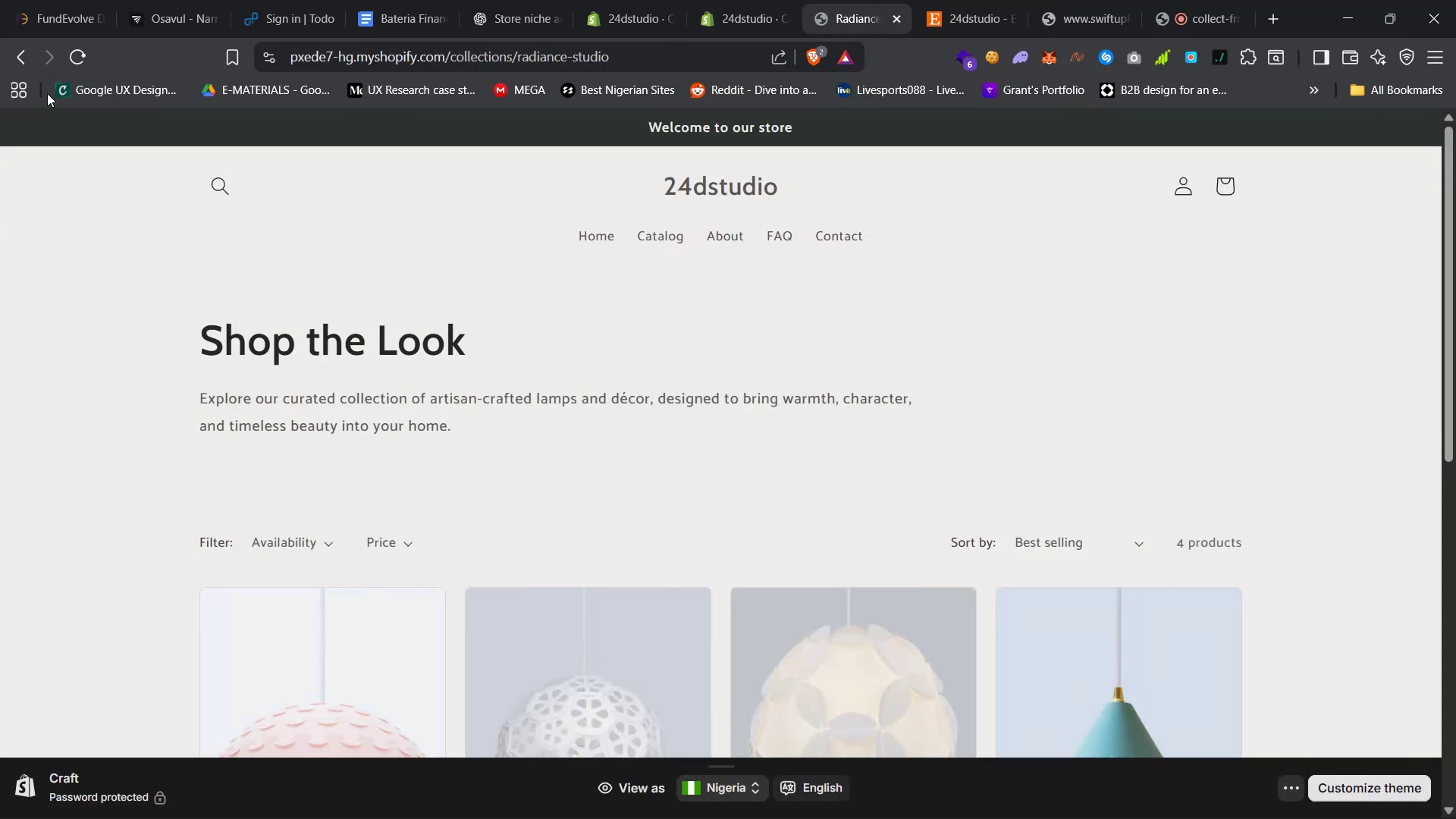 
left_click([19, 59])
 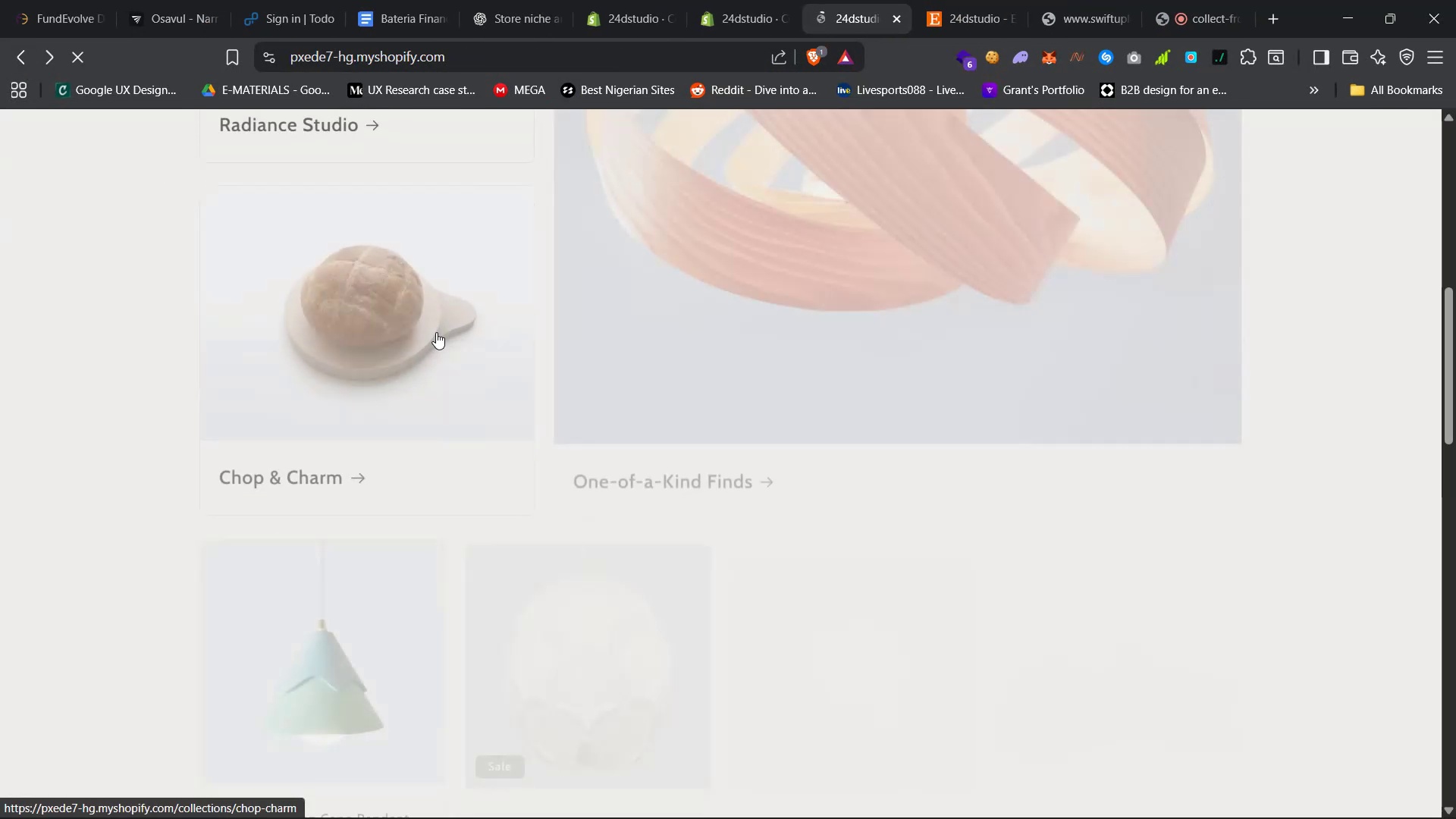 
scroll: coordinate [249, 435], scroll_direction: up, amount: 6.0
 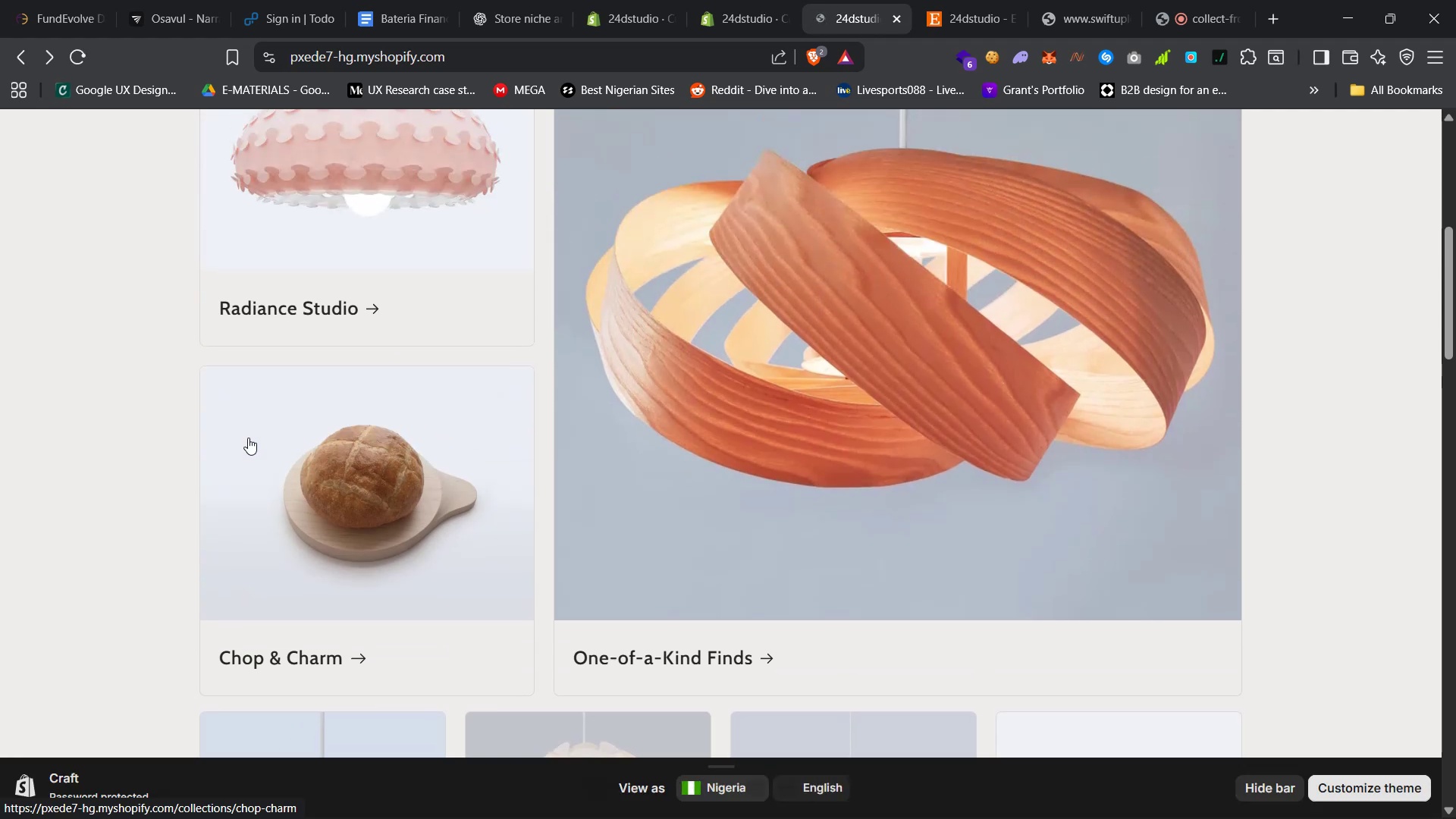 
scroll: coordinate [246, 439], scroll_direction: down, amount: 9.0
 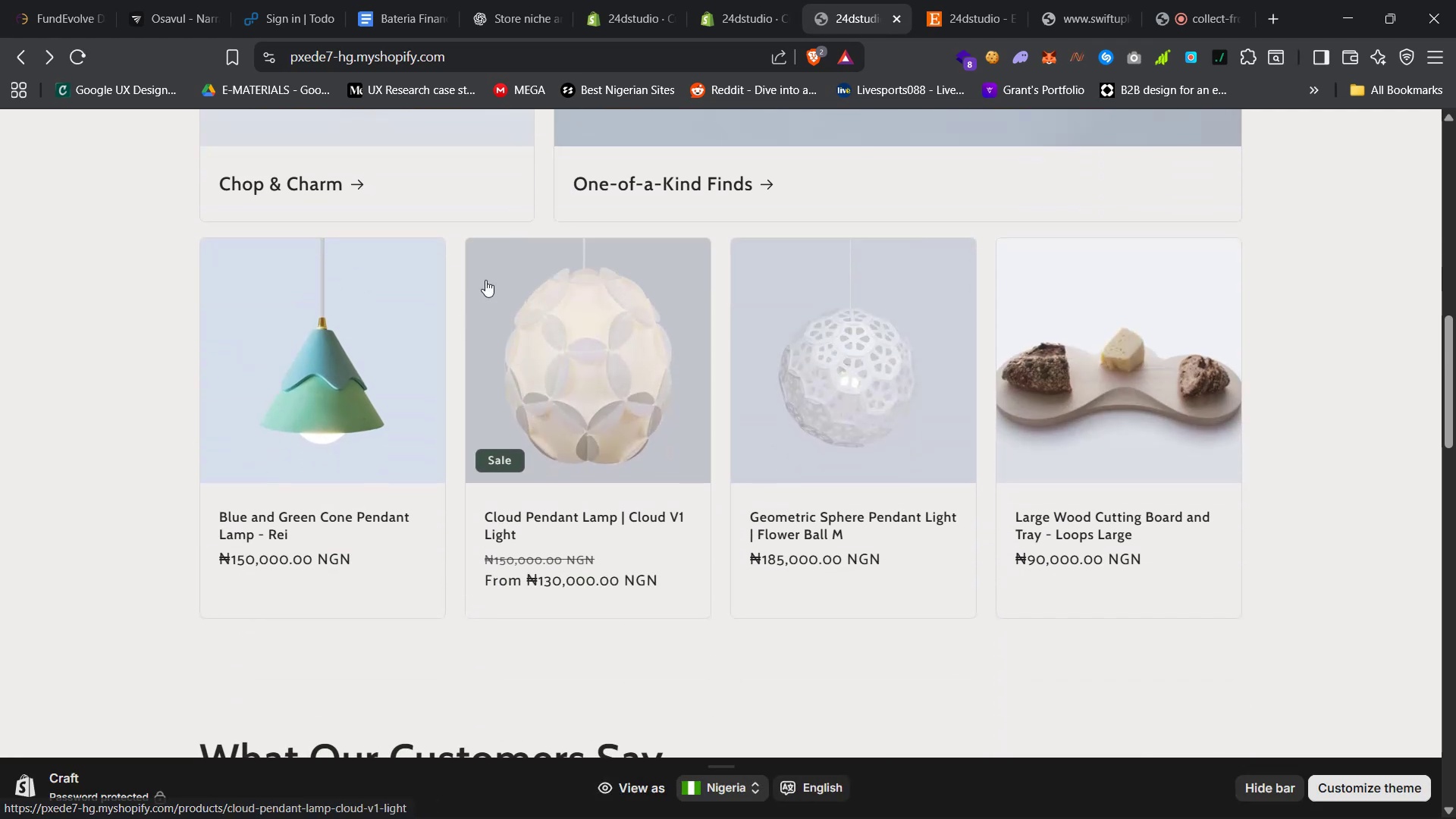 
left_click([739, 0])
 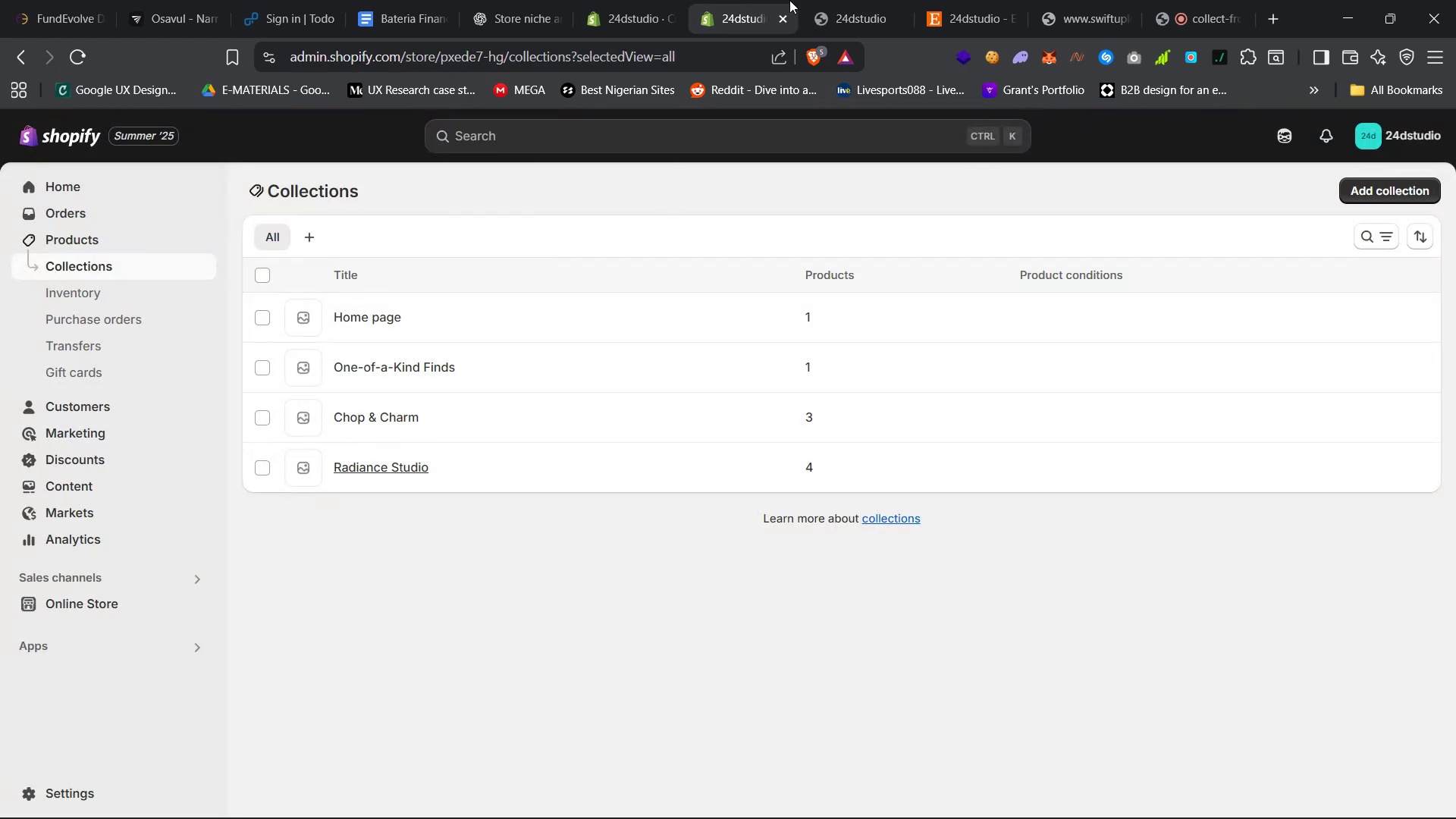 
left_click([837, 0])
 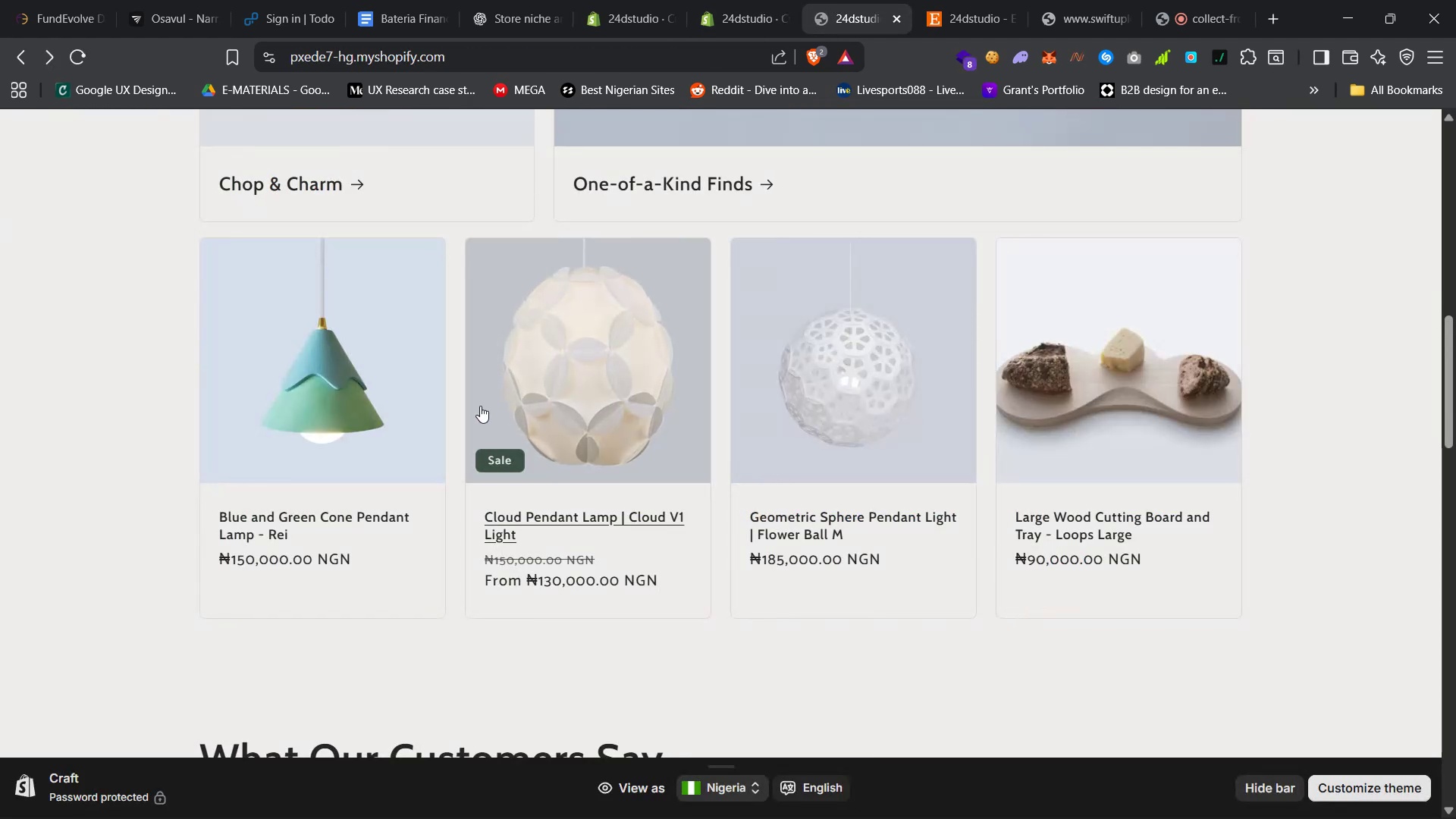 
scroll: coordinate [472, 410], scroll_direction: up, amount: 2.0
 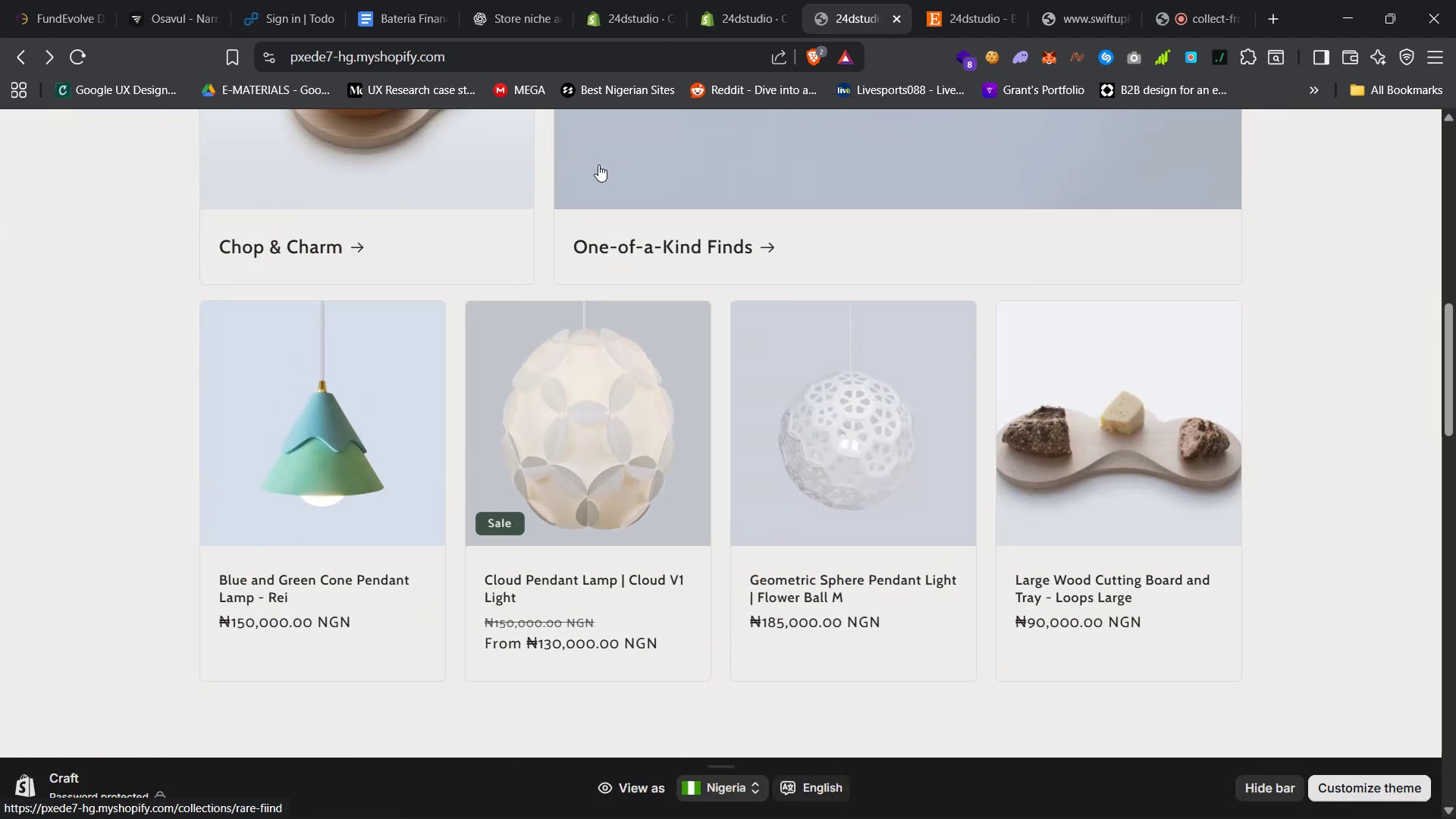 
scroll: coordinate [680, 295], scroll_direction: down, amount: 18.0
 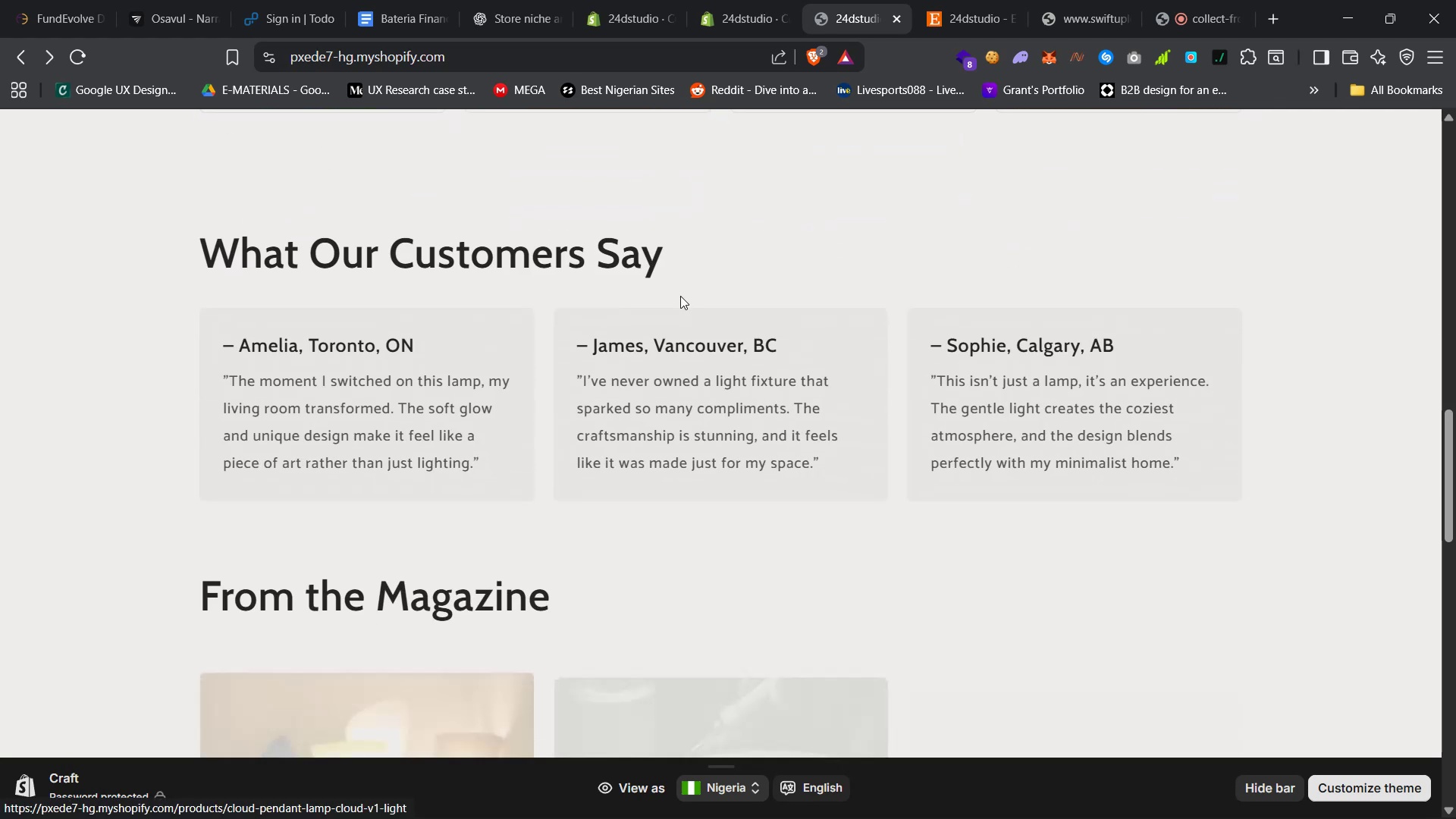 
scroll: coordinate [680, 296], scroll_direction: up, amount: 6.0
 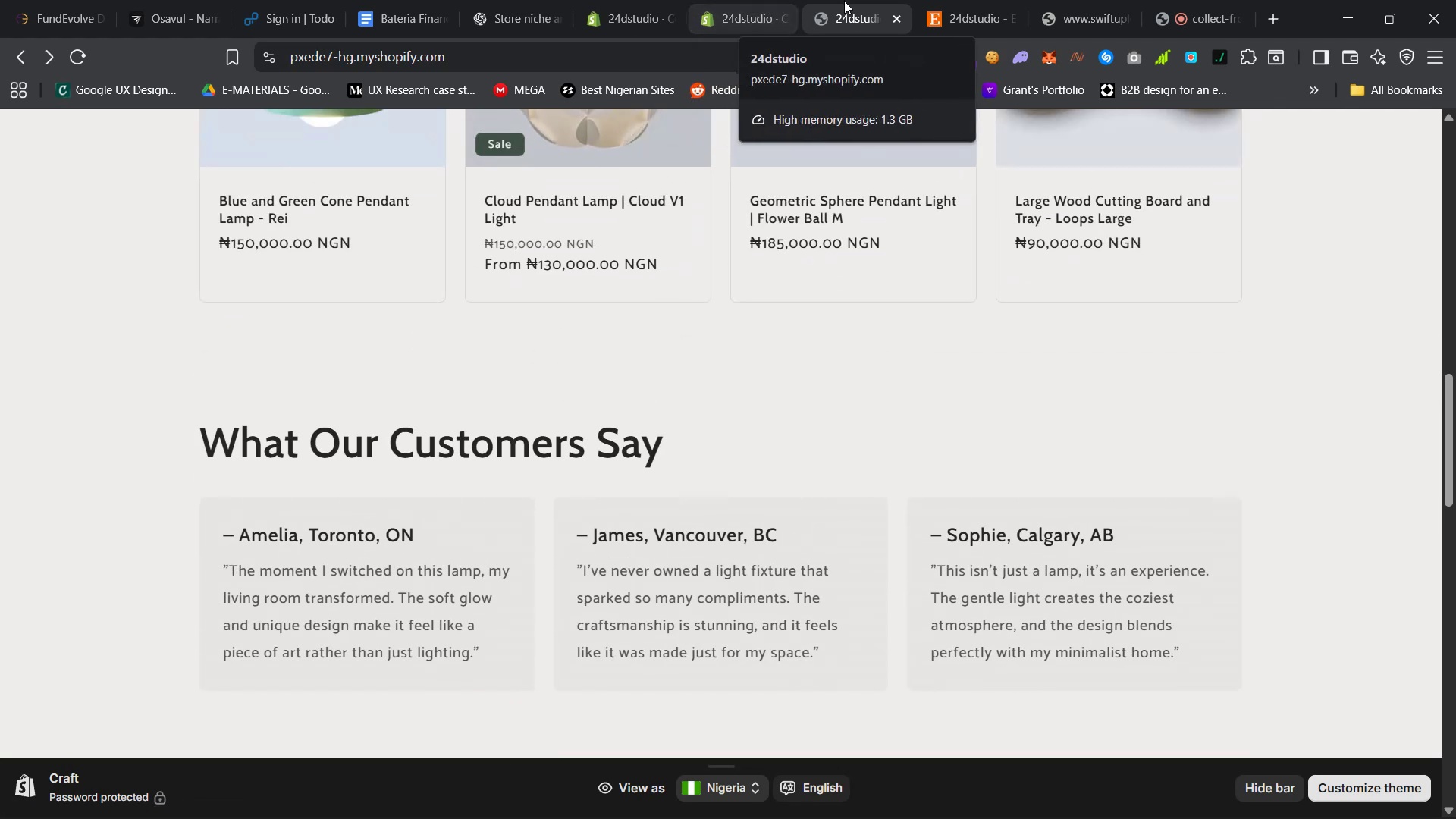 
left_click([629, 0])
 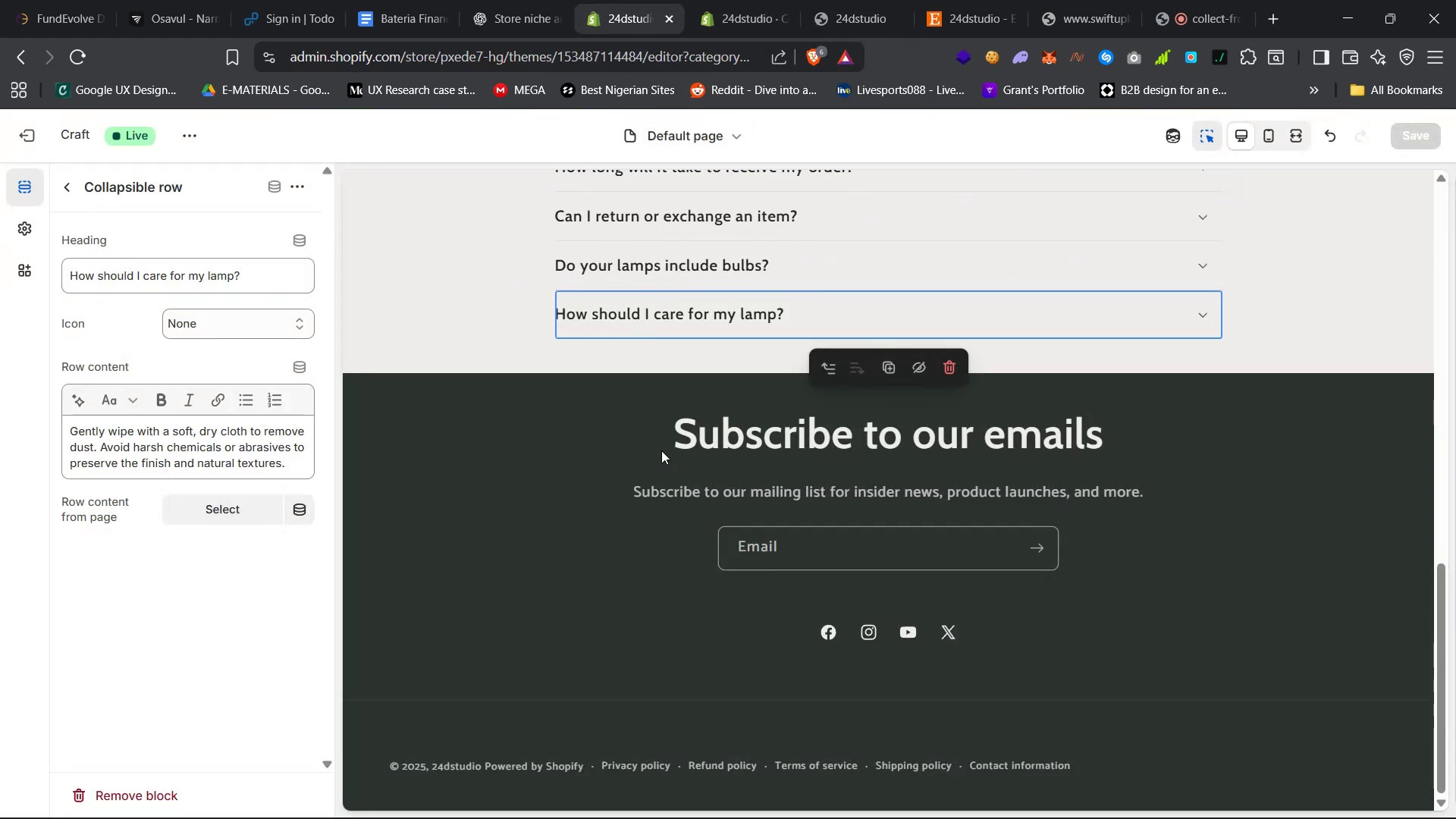 
scroll: coordinate [630, 381], scroll_direction: up, amount: 36.0
 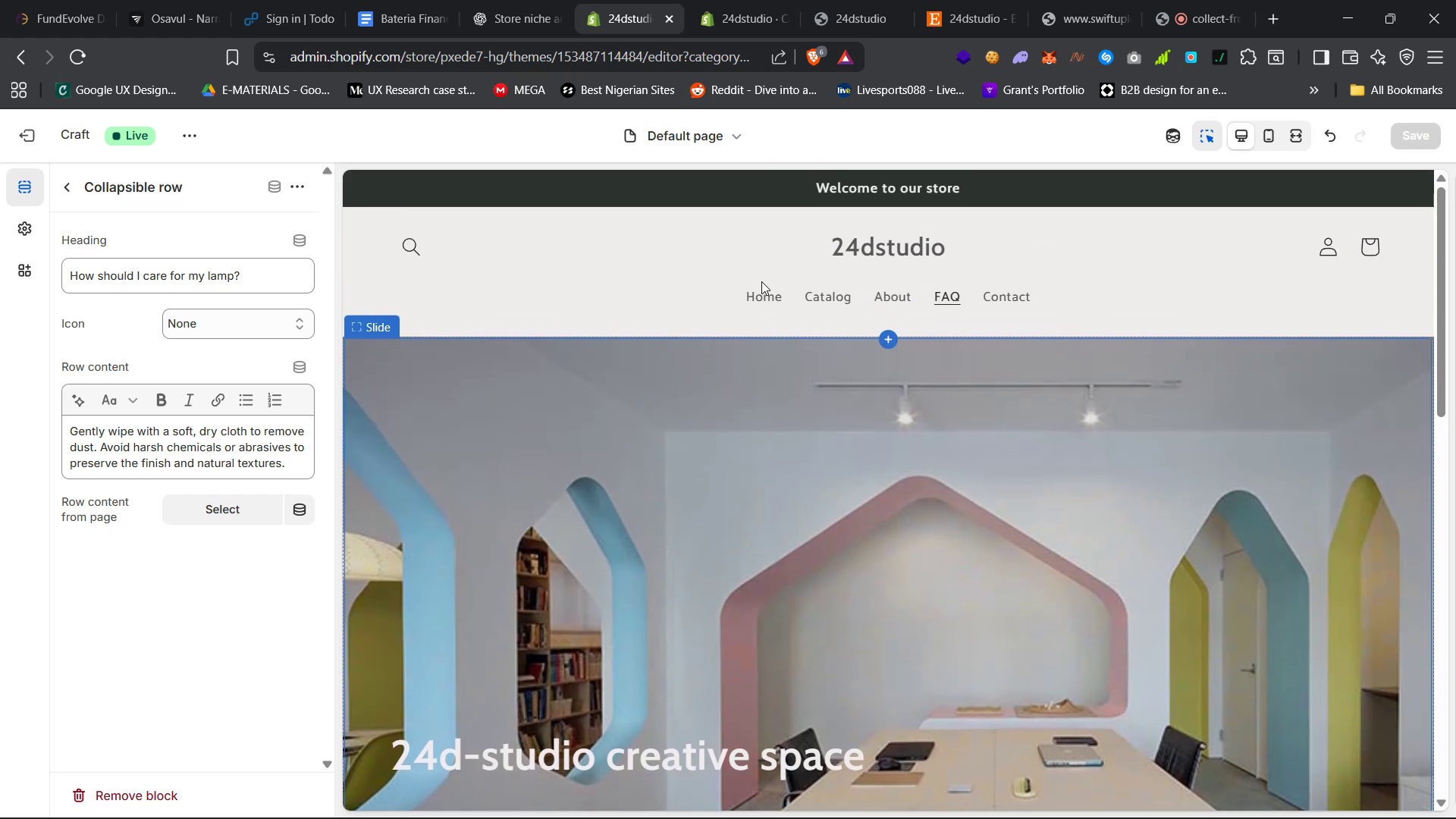 
left_click([766, 294])
 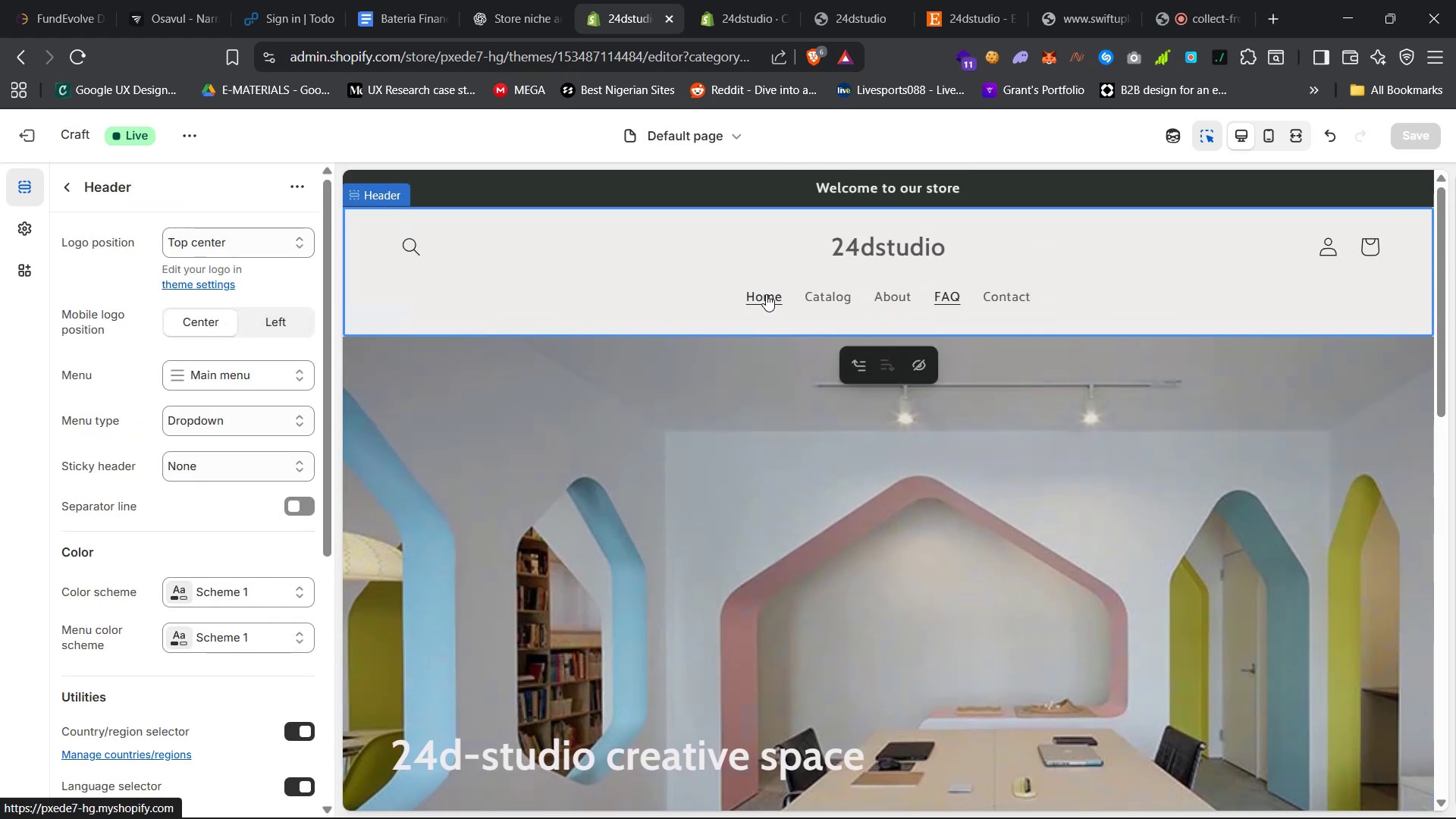 
left_click([766, 294])
 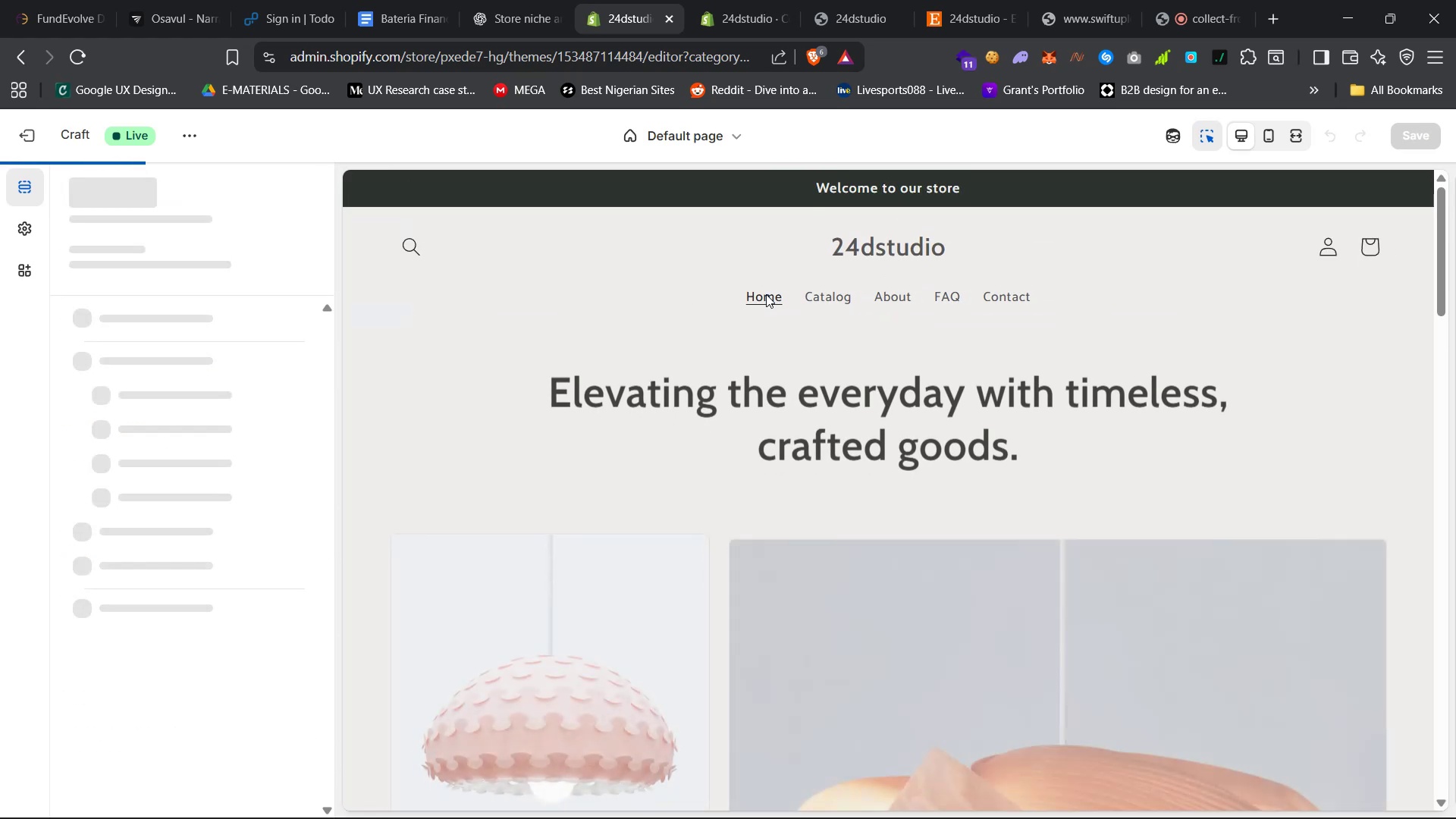 
scroll: coordinate [732, 577], scroll_direction: down, amount: 31.0
 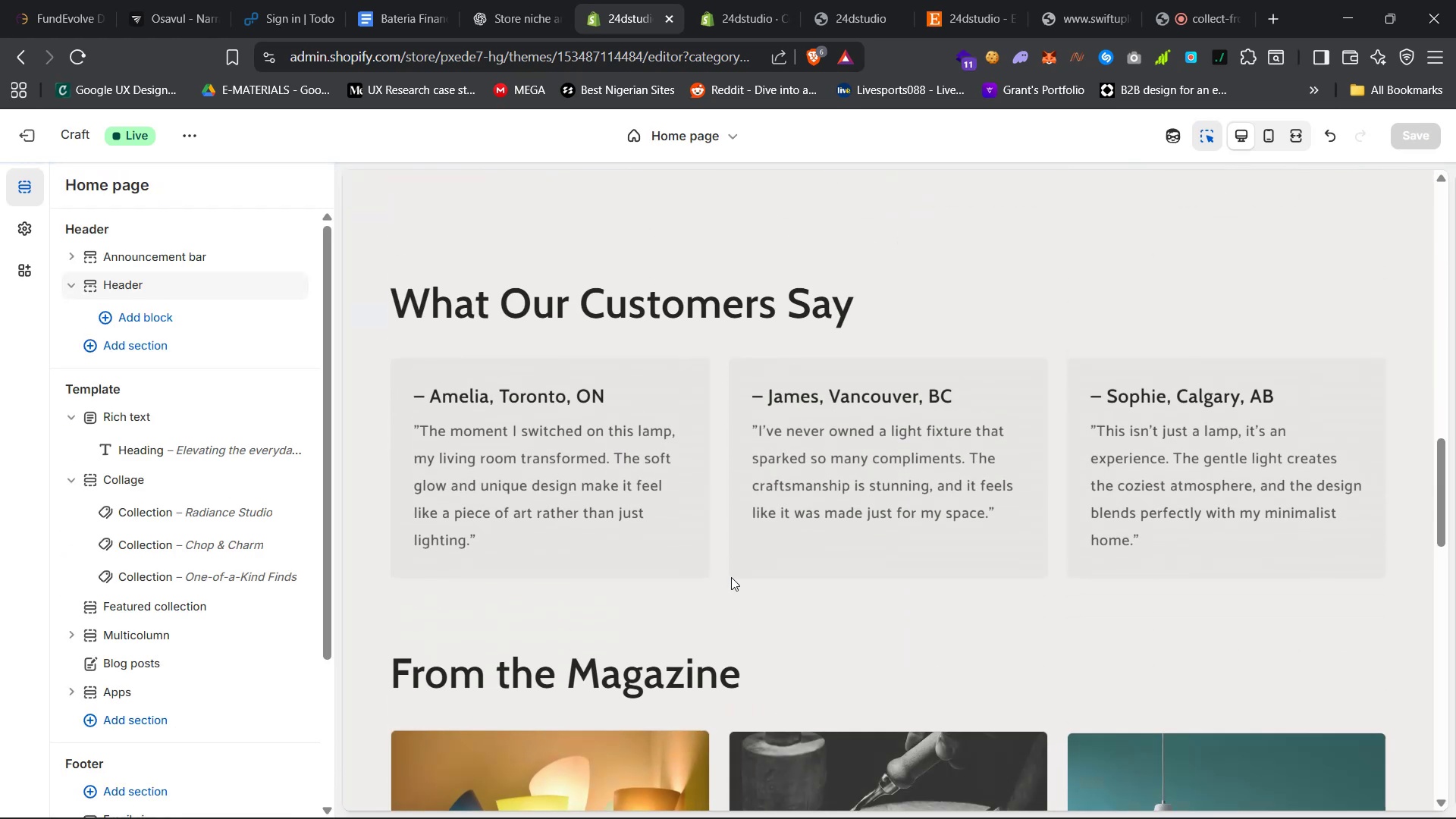 
scroll: coordinate [731, 577], scroll_direction: up, amount: 12.0
 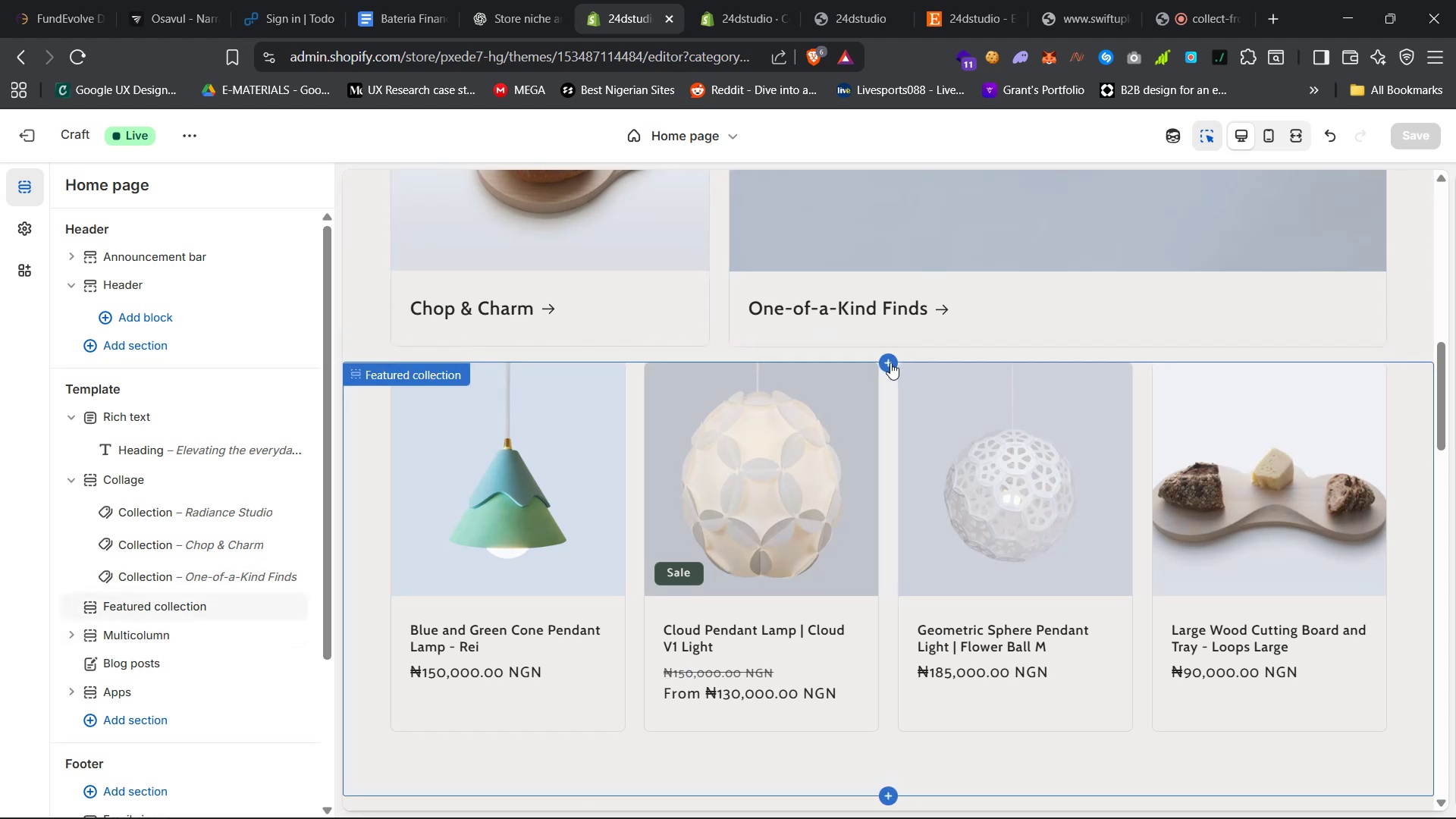 
left_click([899, 362])
 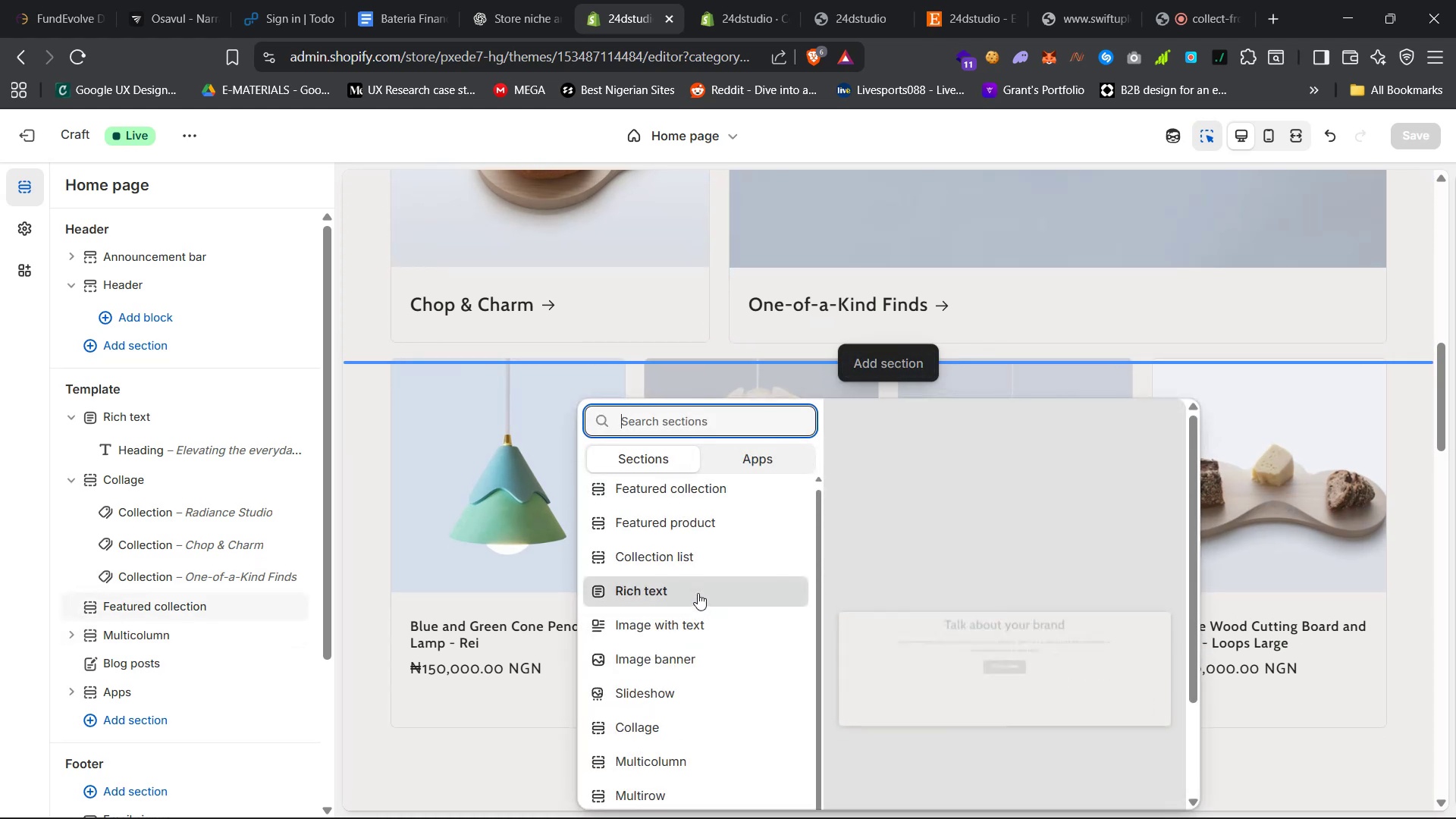 
left_click([699, 588])
 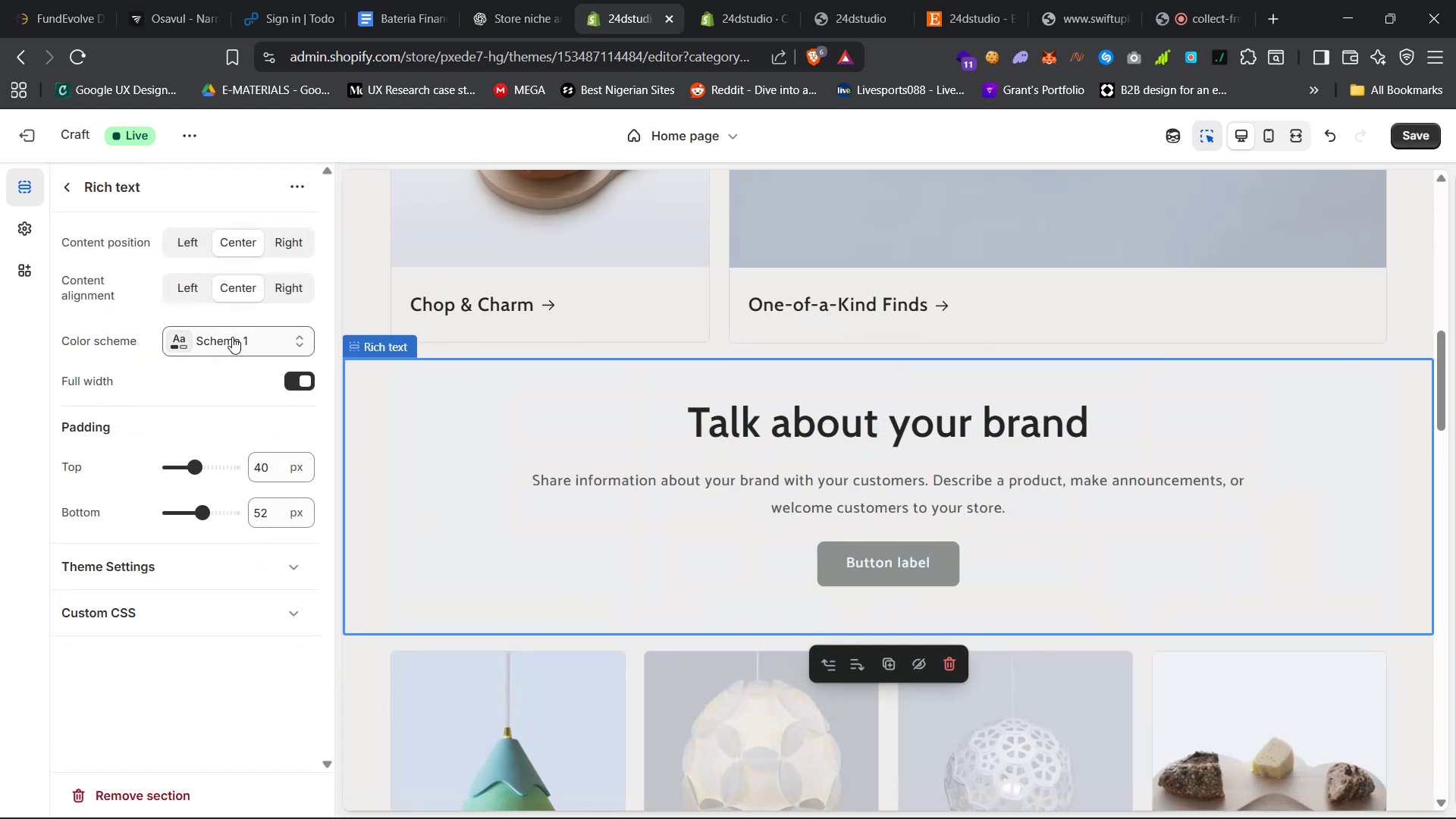 
left_click([193, 238])
 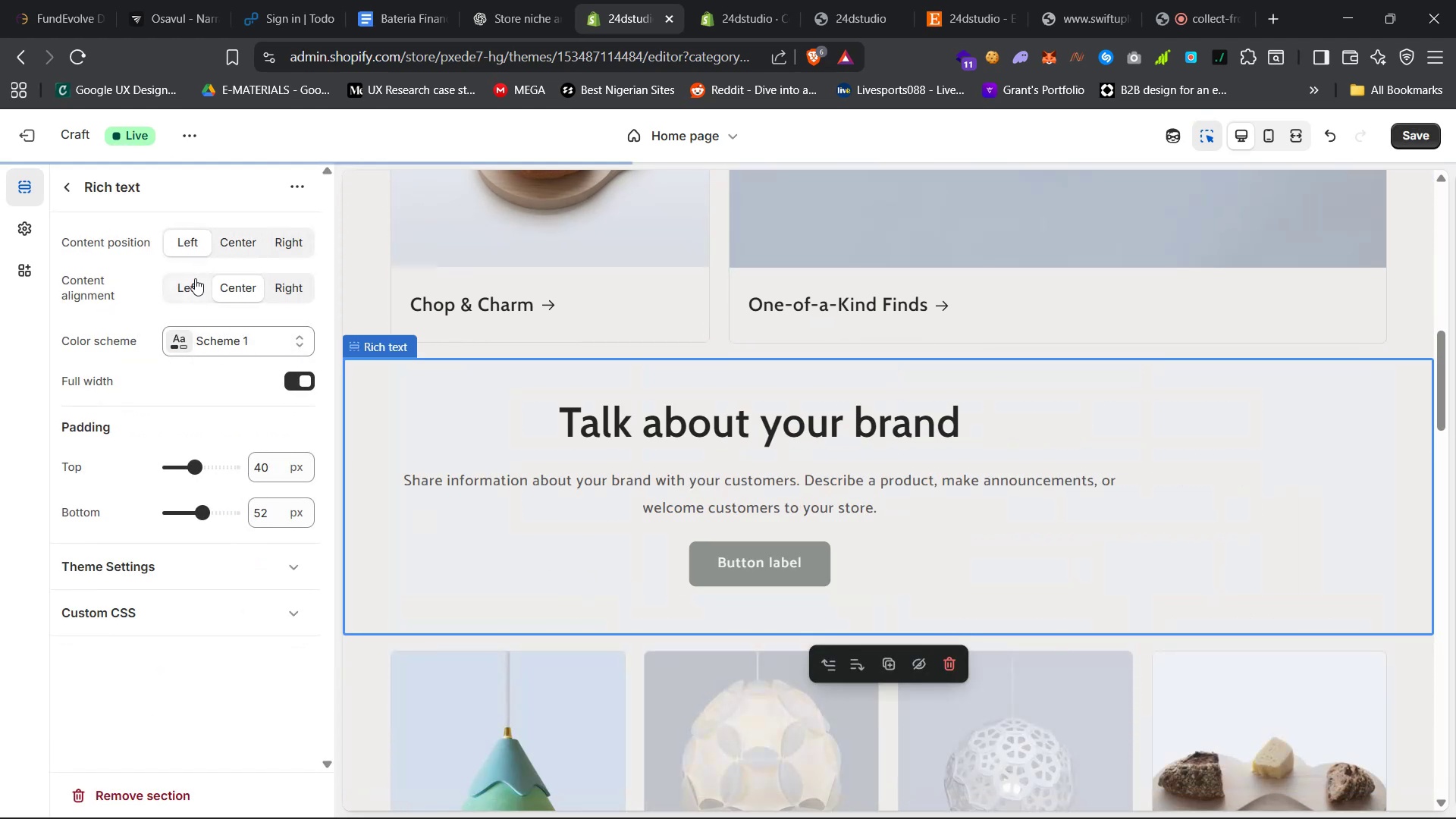 
left_click([193, 280])
 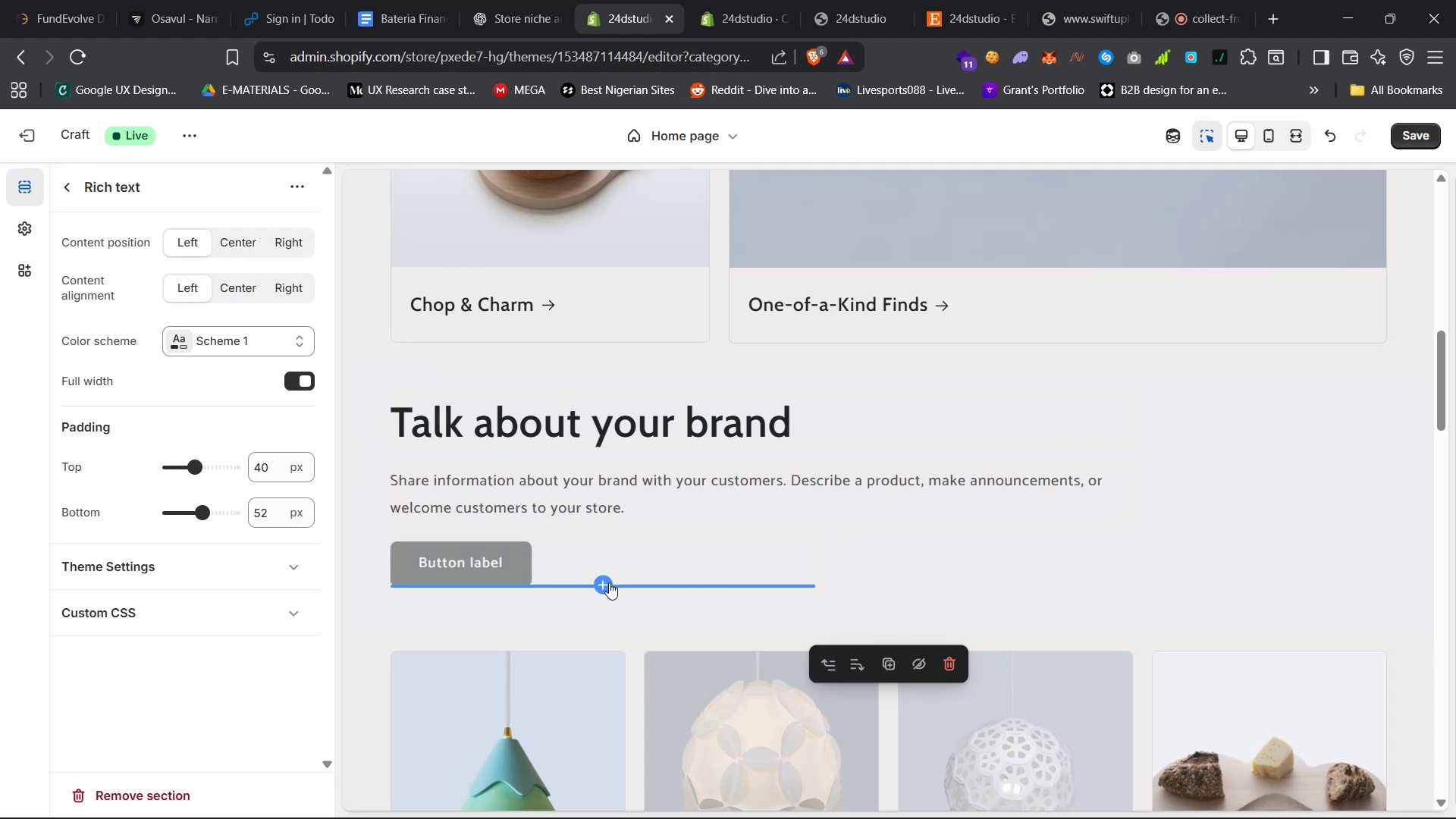 
right_click([559, 562])
 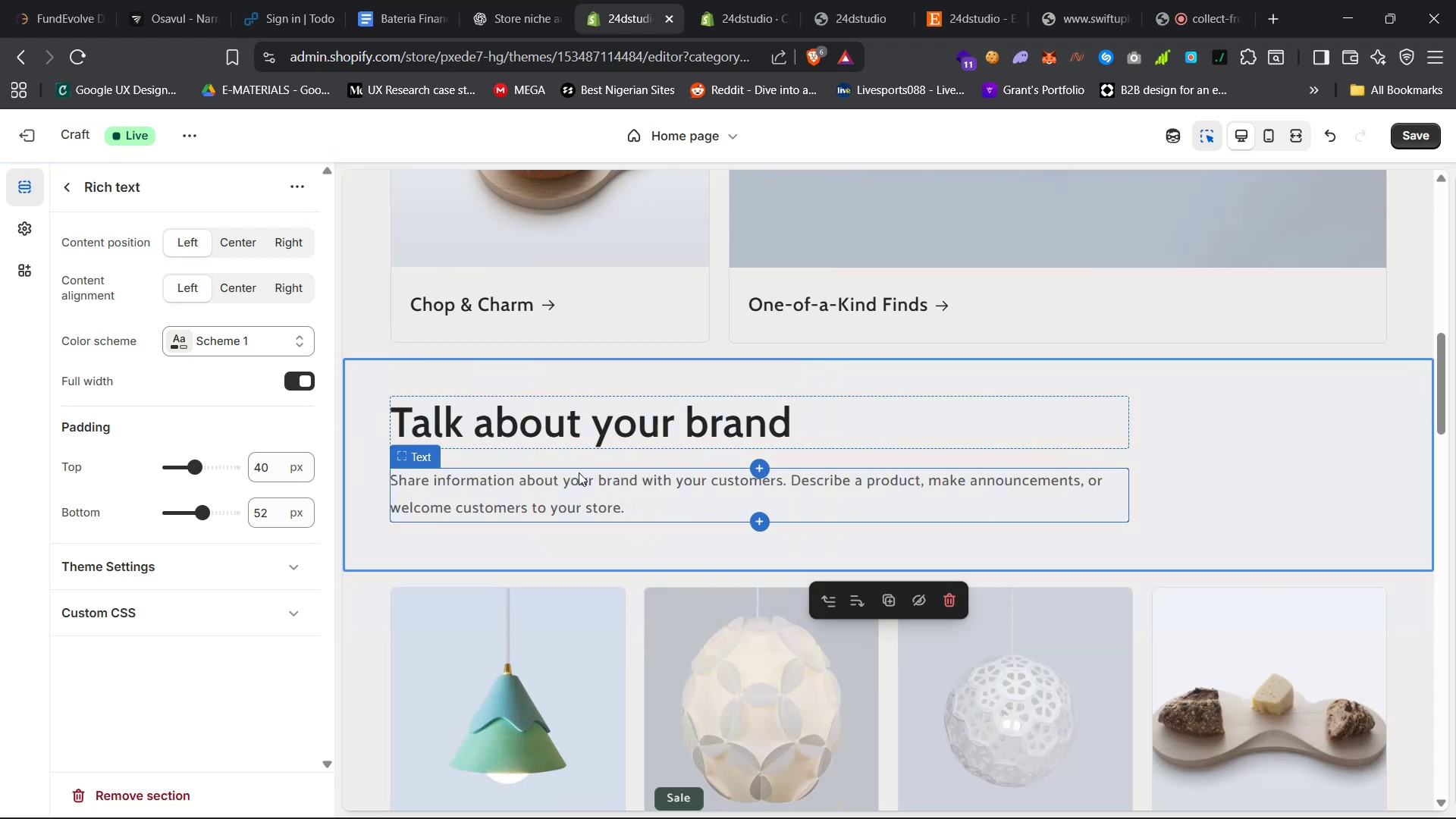 
wait(7.89)
 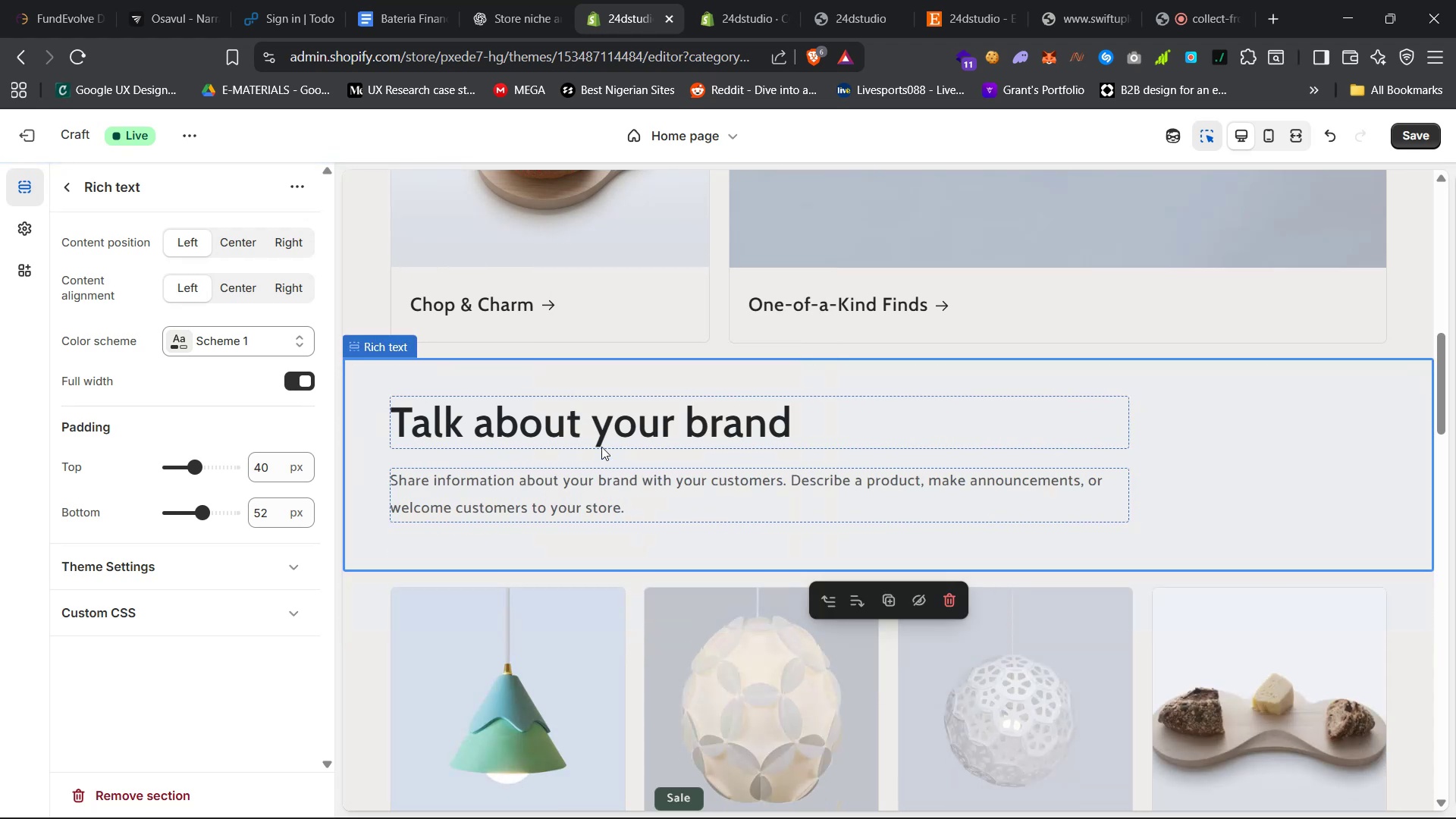 
left_click([616, 418])
 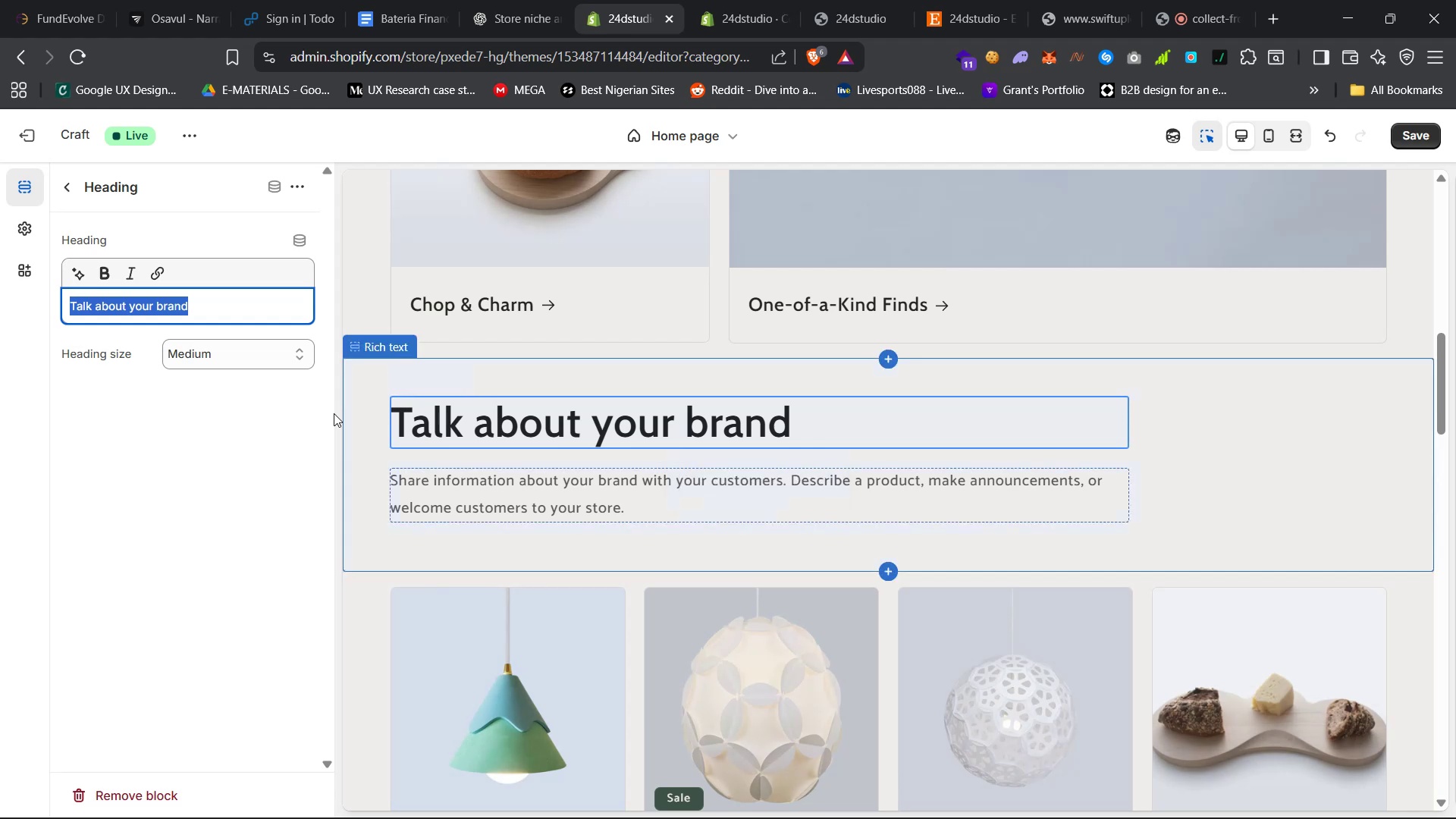 
type(View some of our in demand products)
 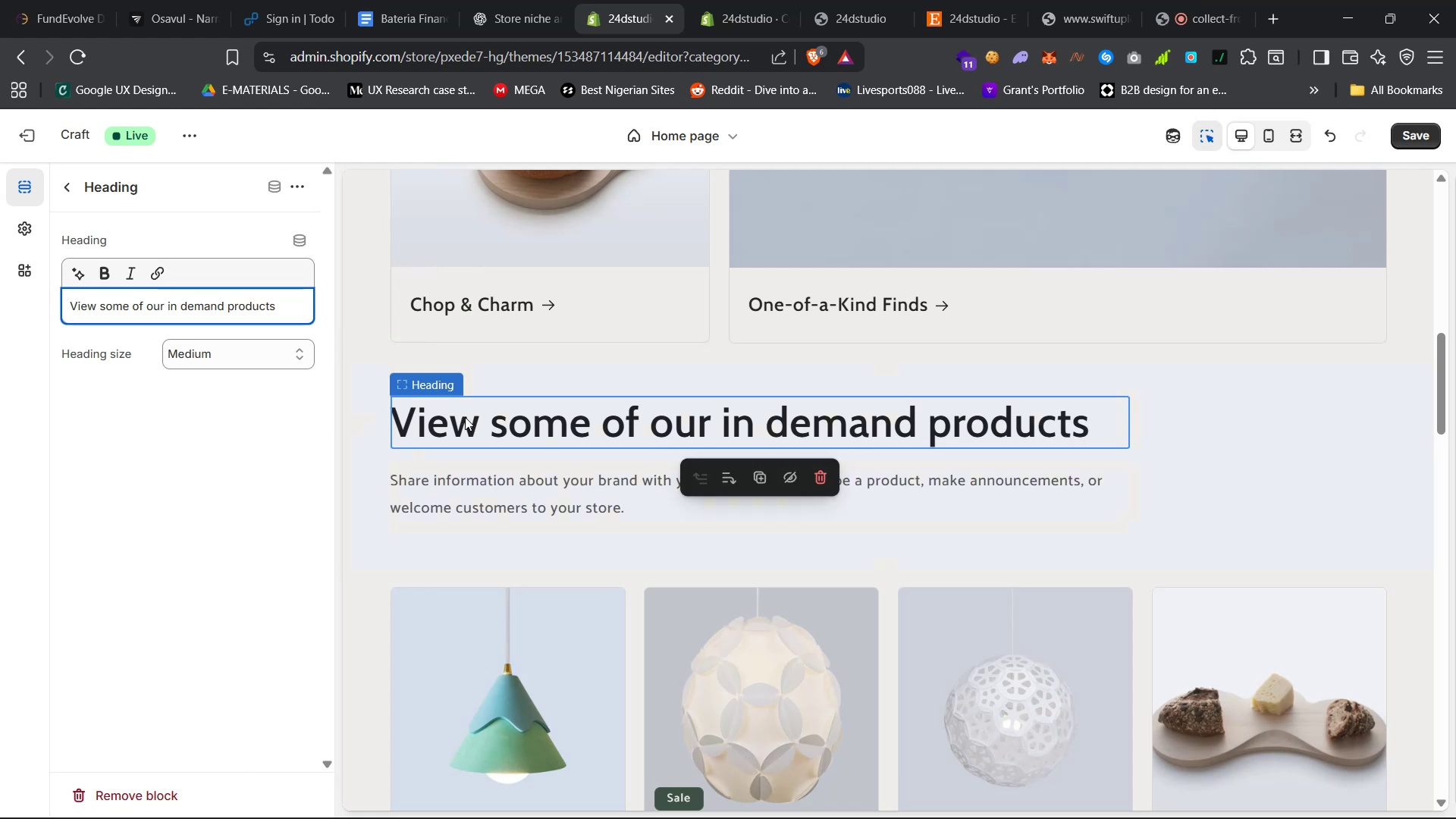 
wait(5.57)
 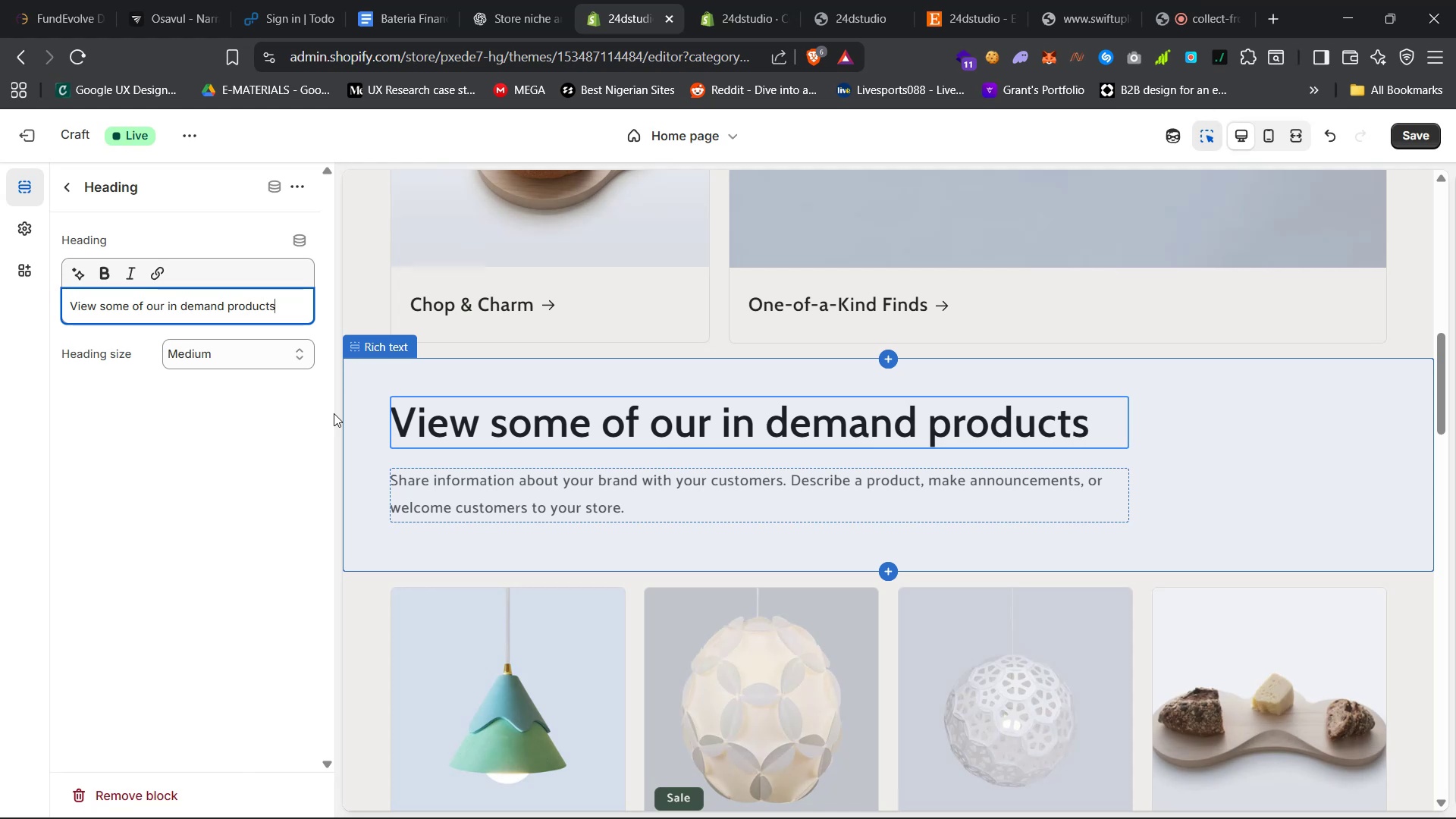 
key(Control+A)
 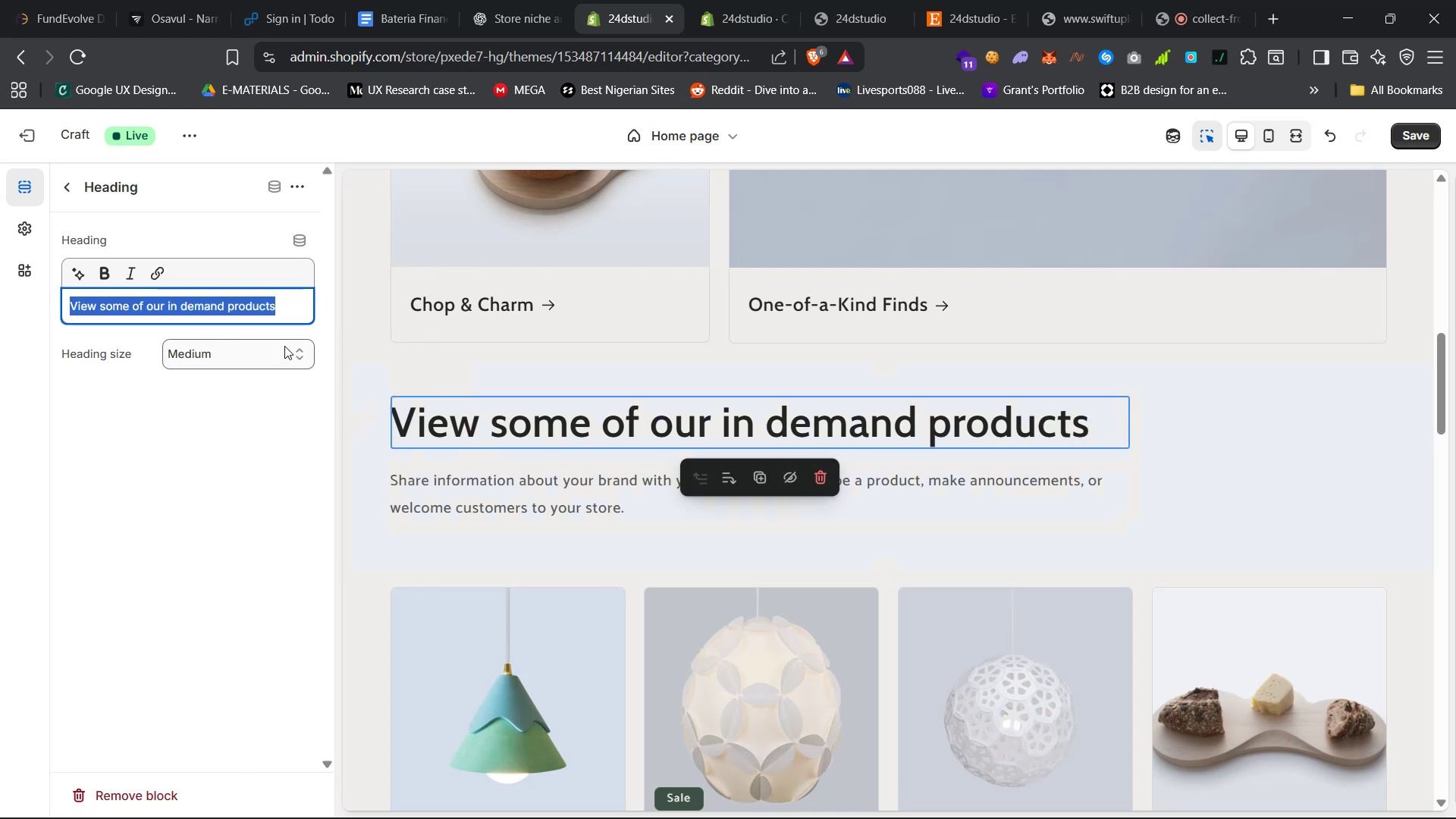 
key(Control+C)
 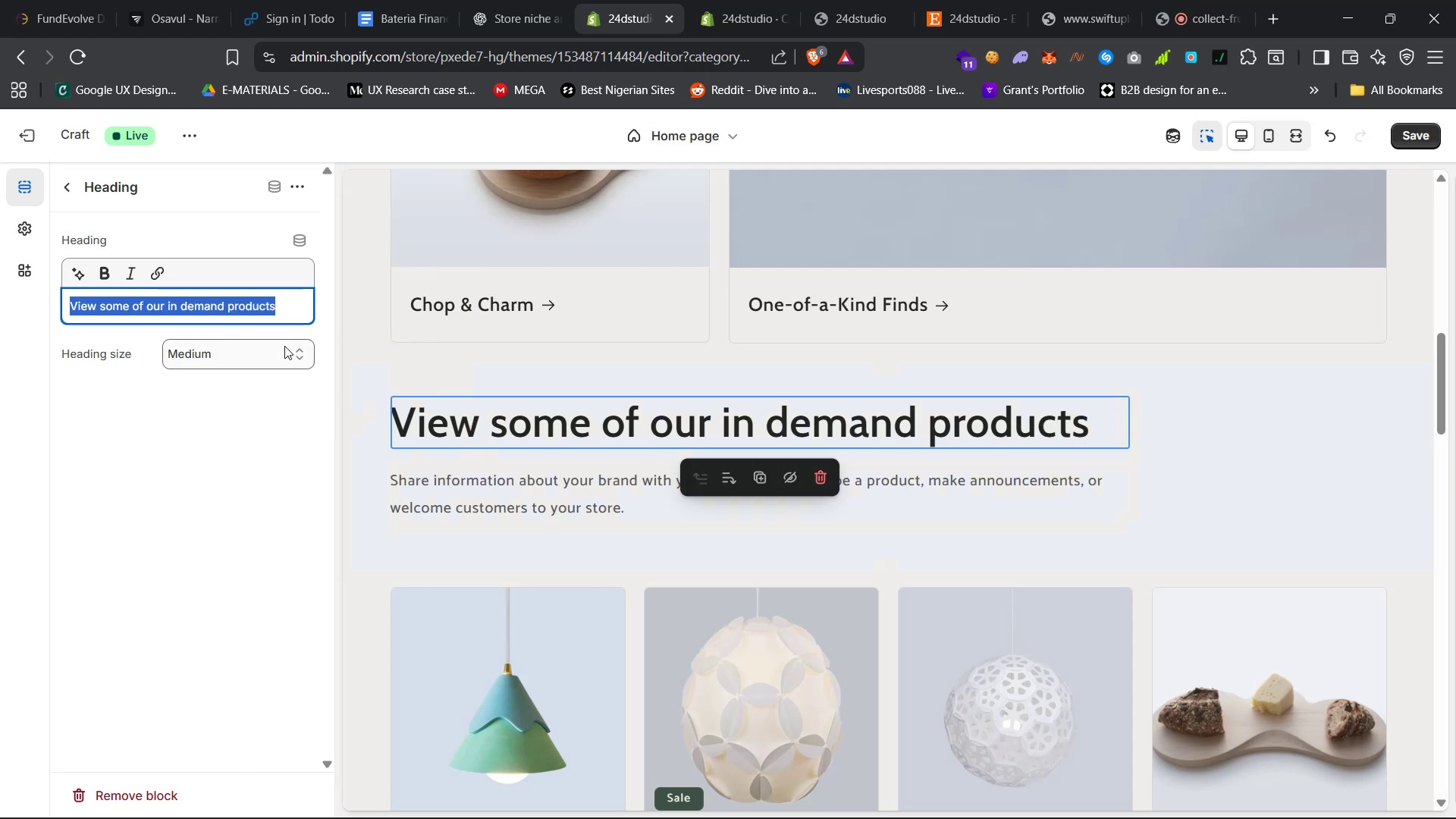 
key(Control+C)
 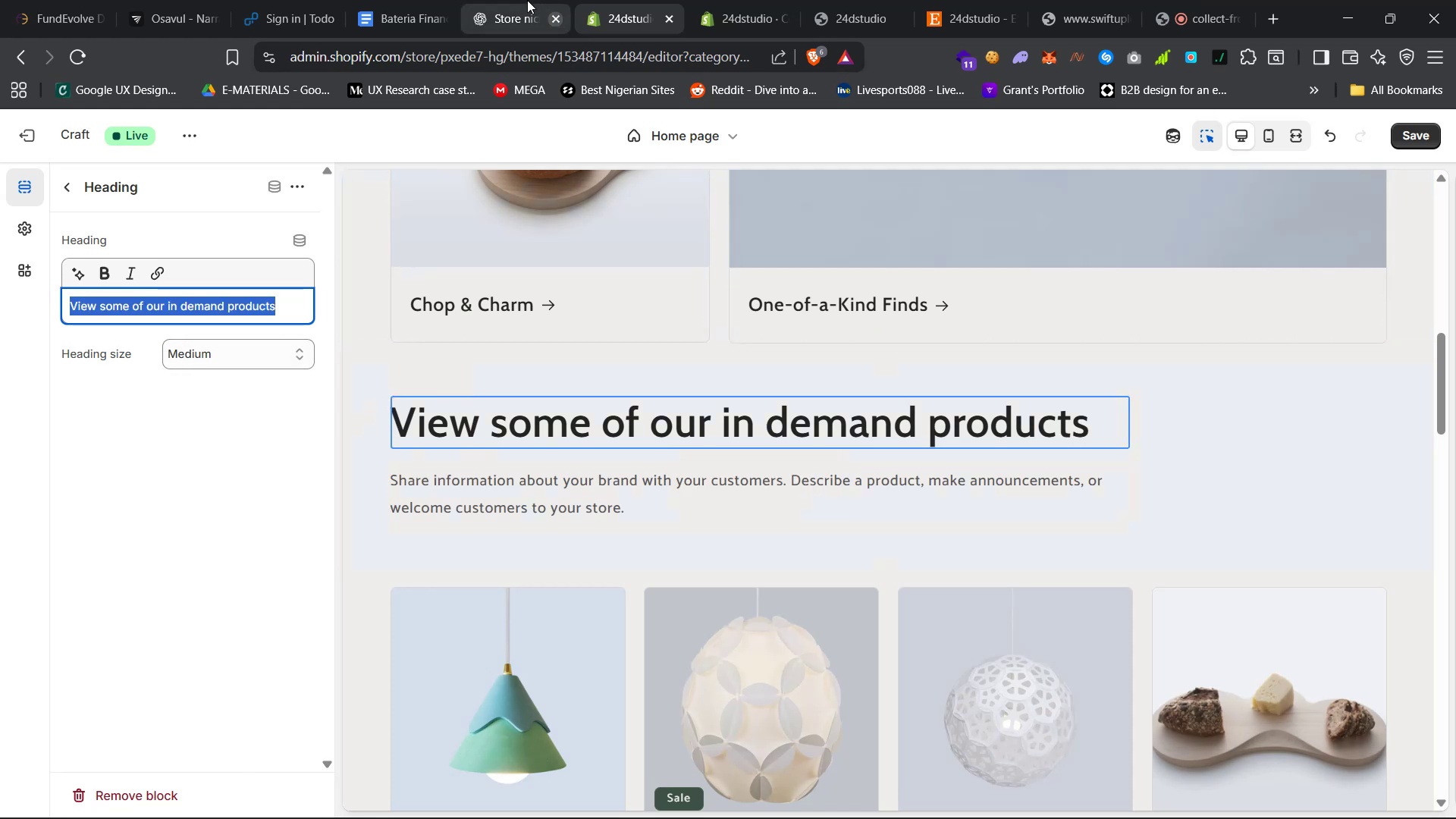 
left_click([507, 0])
 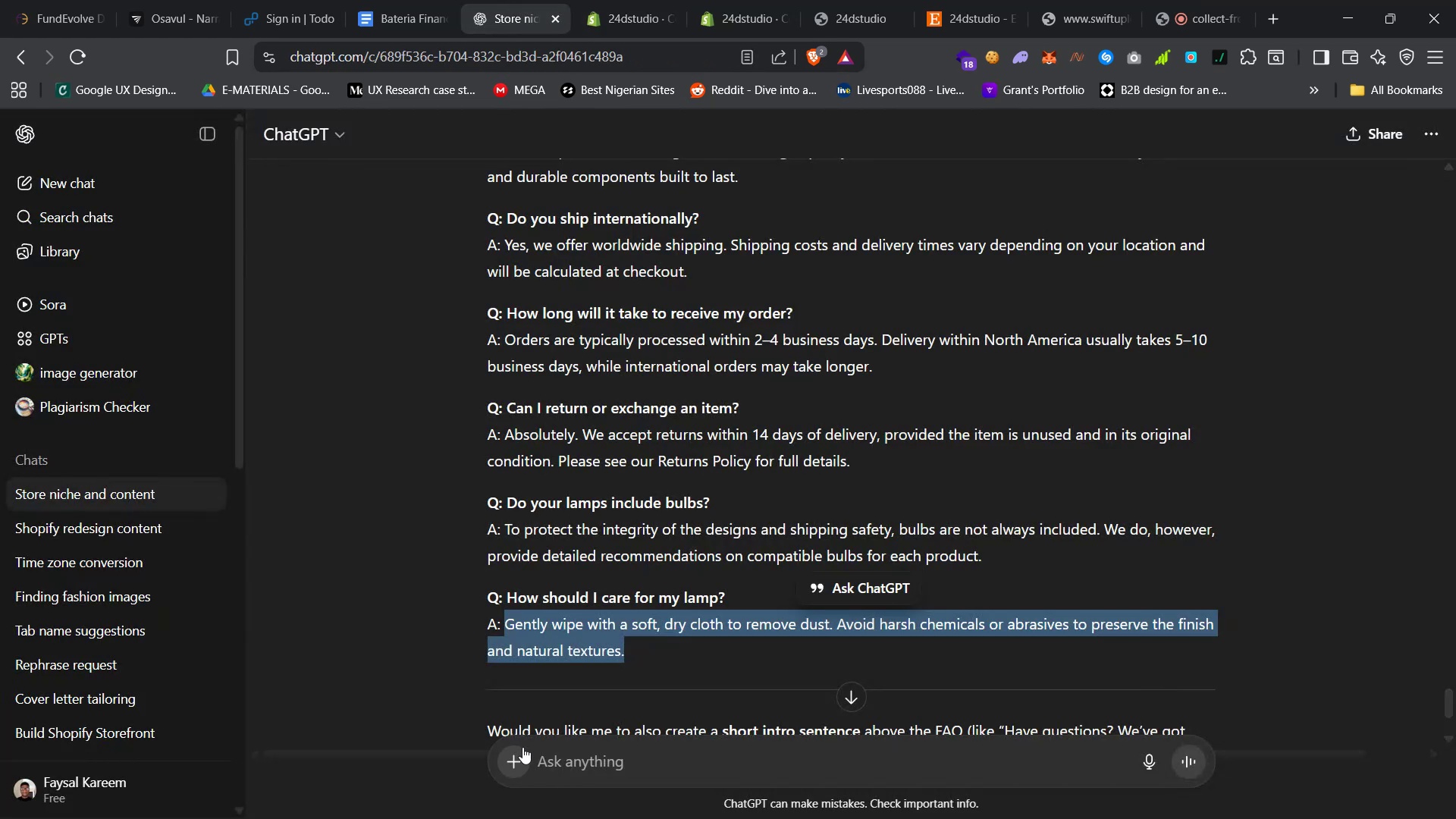 
left_click([547, 750])
 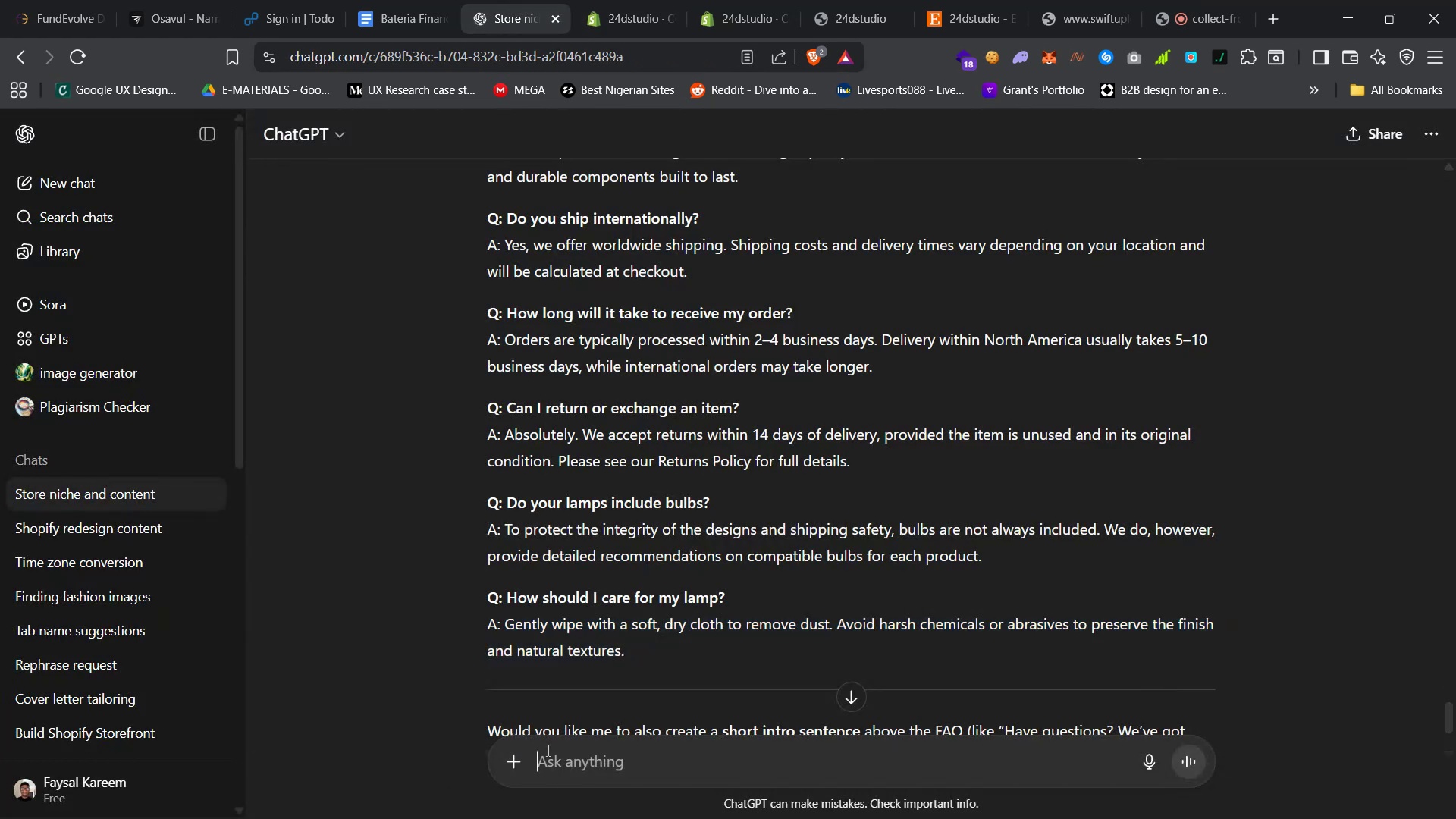 
type(need a good description for this part)
 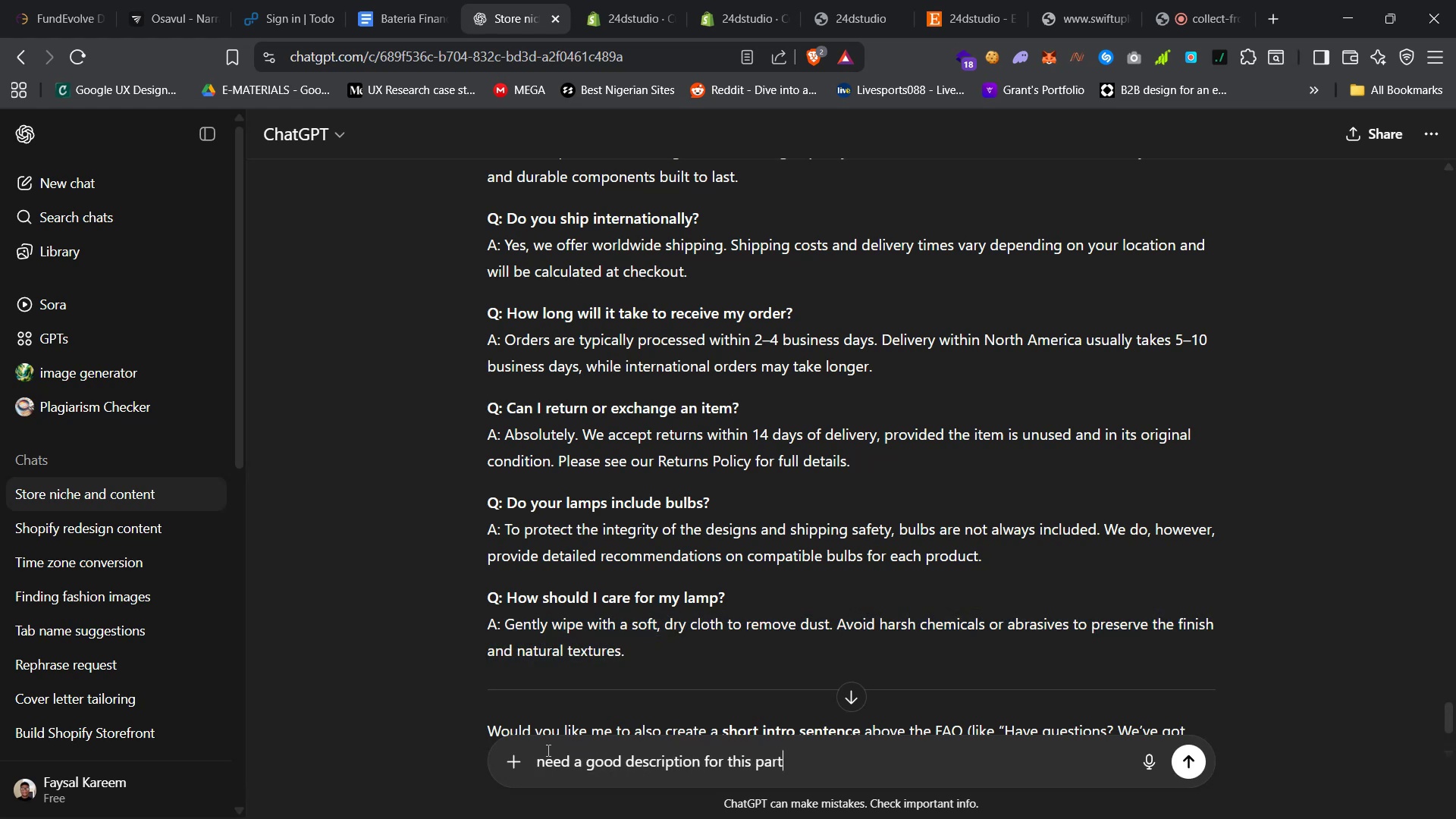 
key(Shift+Enter)
 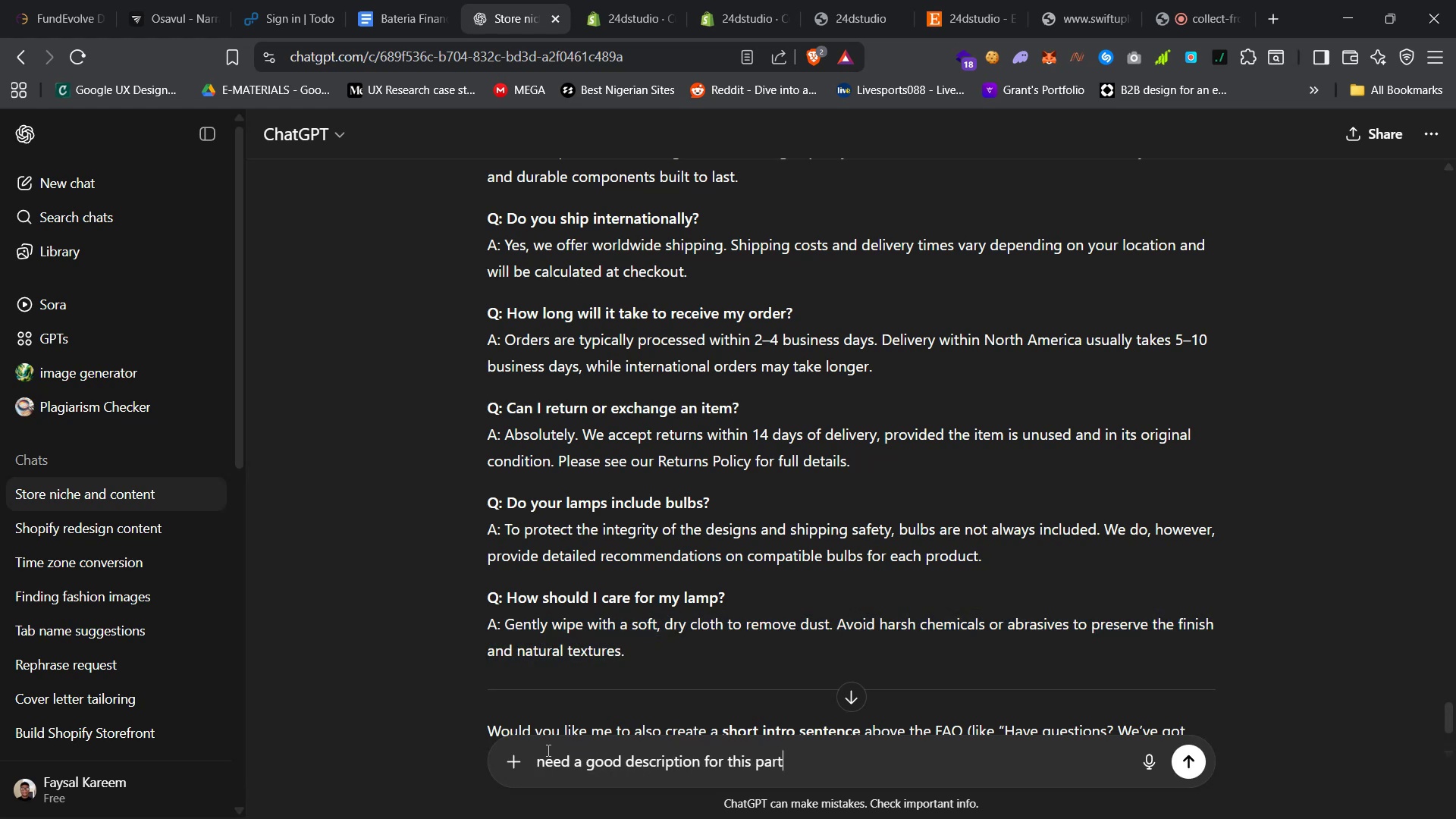 
key(Shift+Enter)
 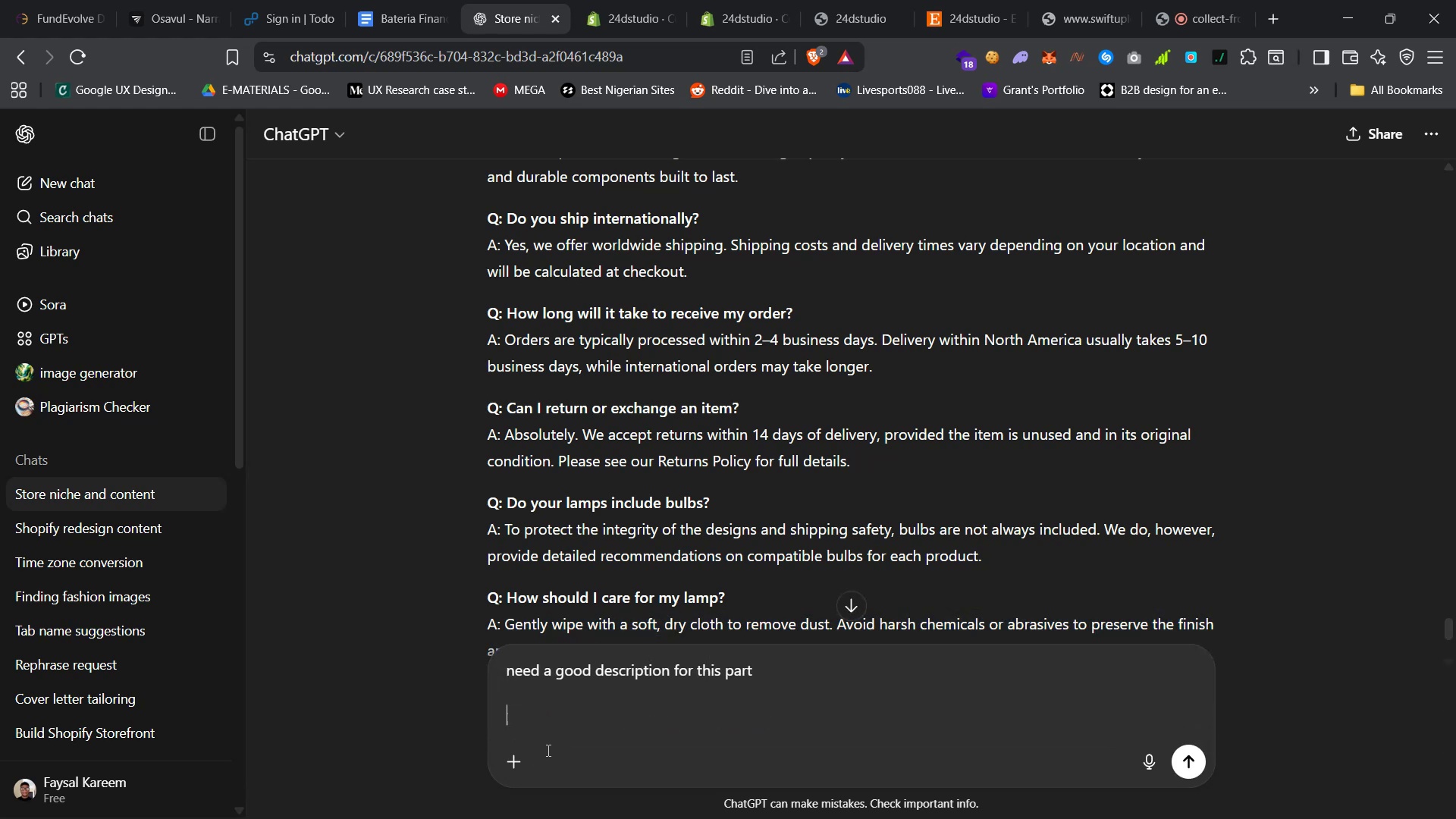 
key(Control+V)
 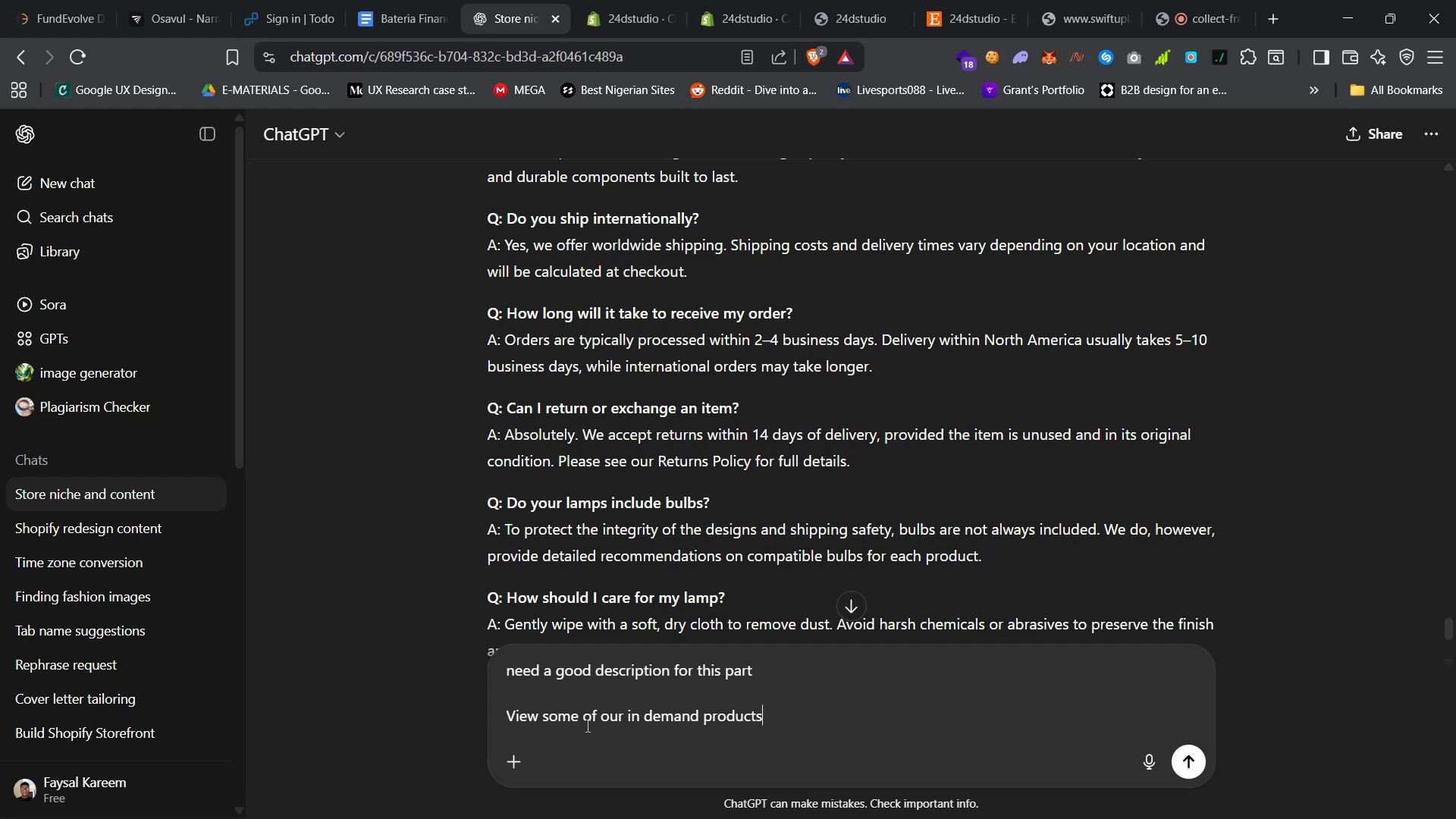 
left_click([792, 670])
 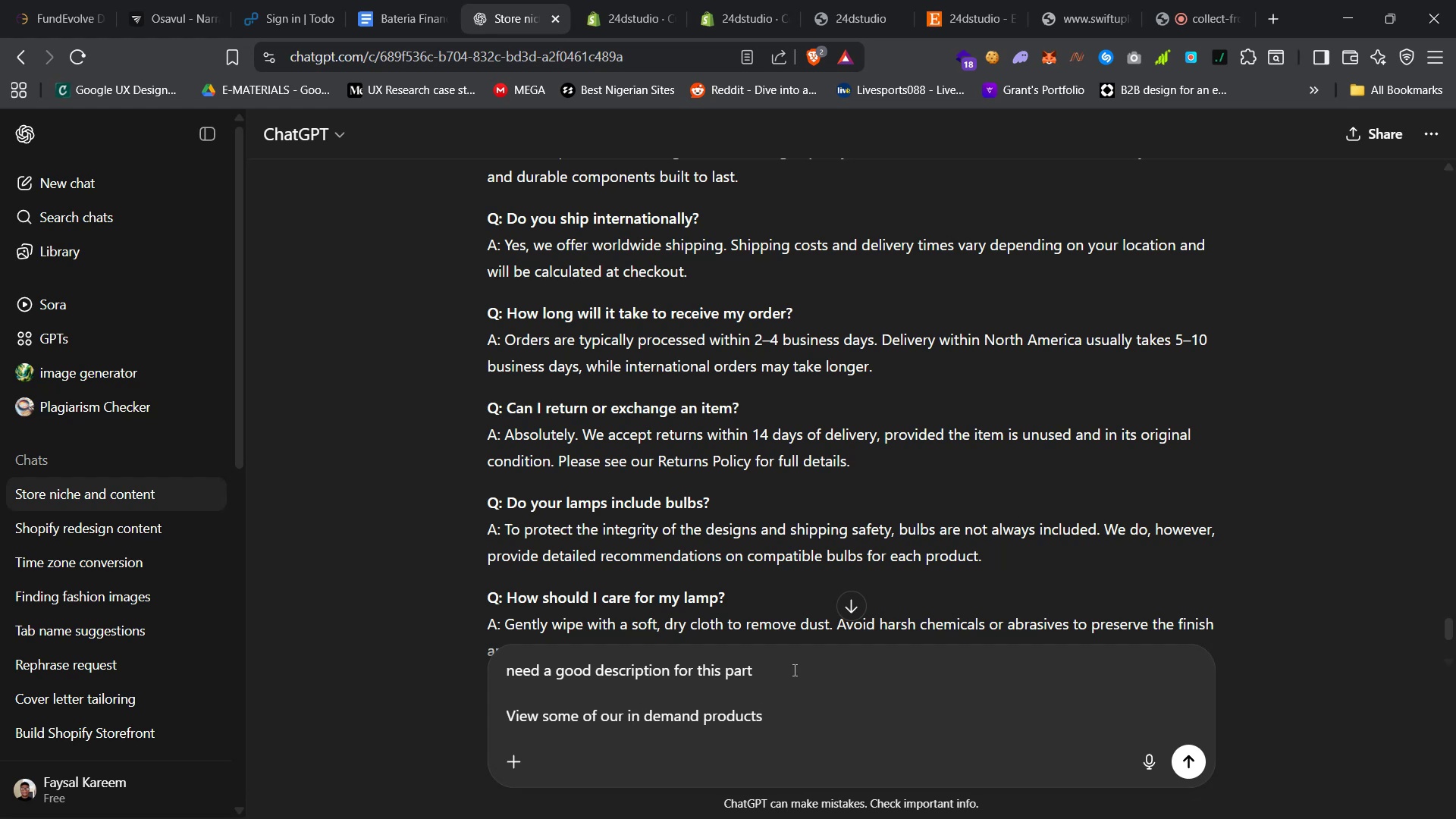 
key(Backspace)
key(Backspace)
key(Backspace)
key(Backspace)
type(heading)
 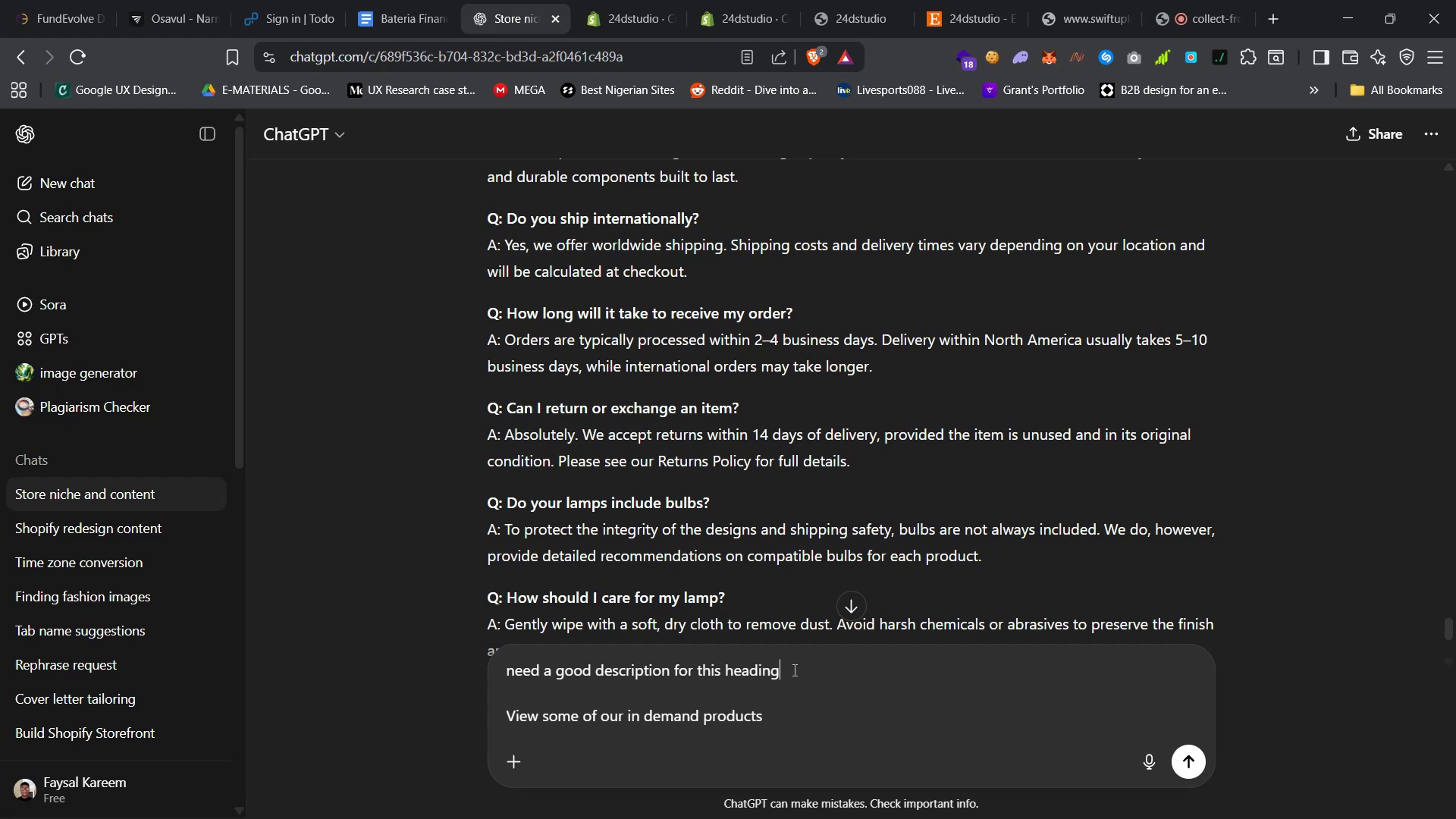 
key(Enter)
 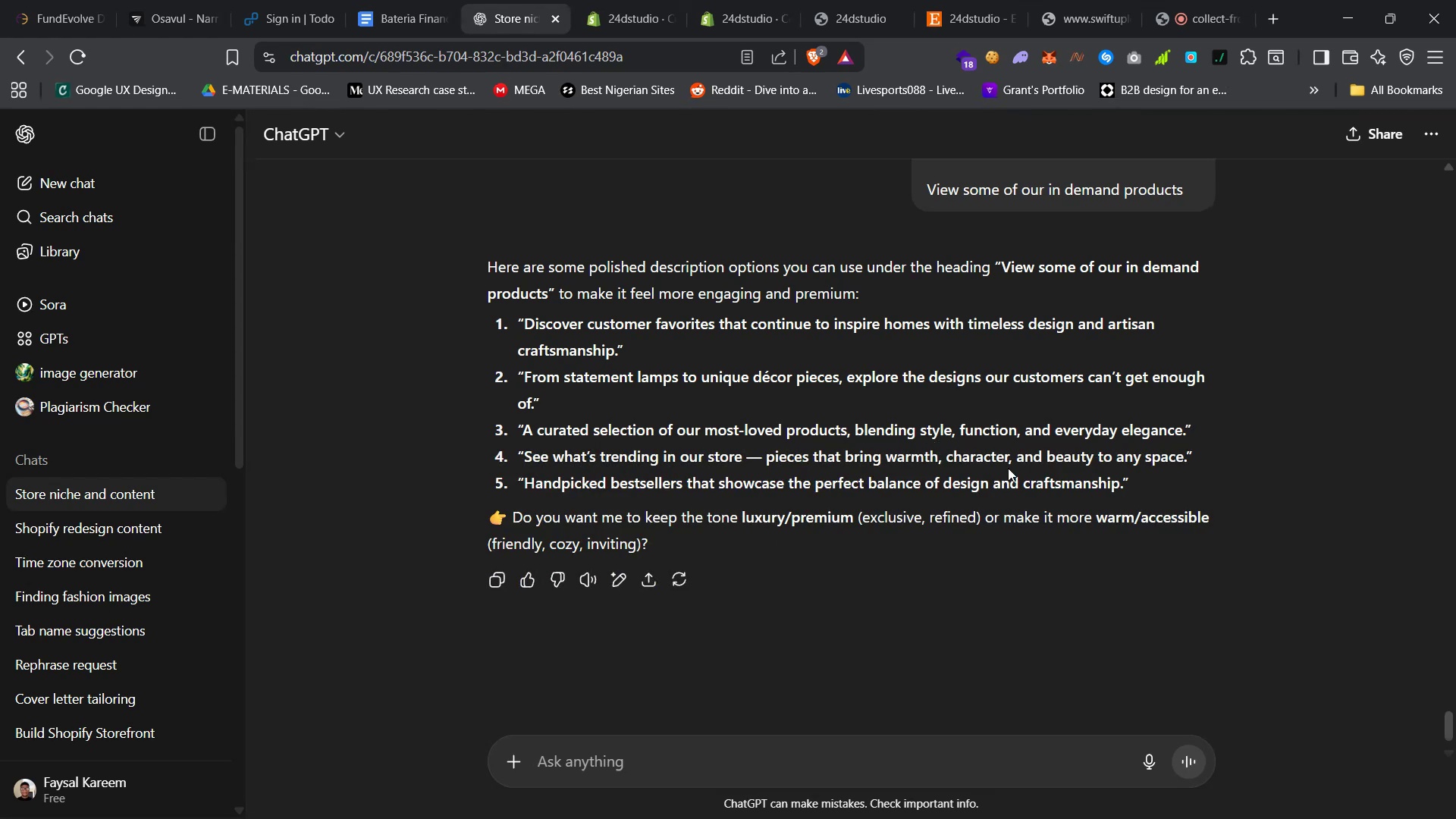 
wait(12.46)
 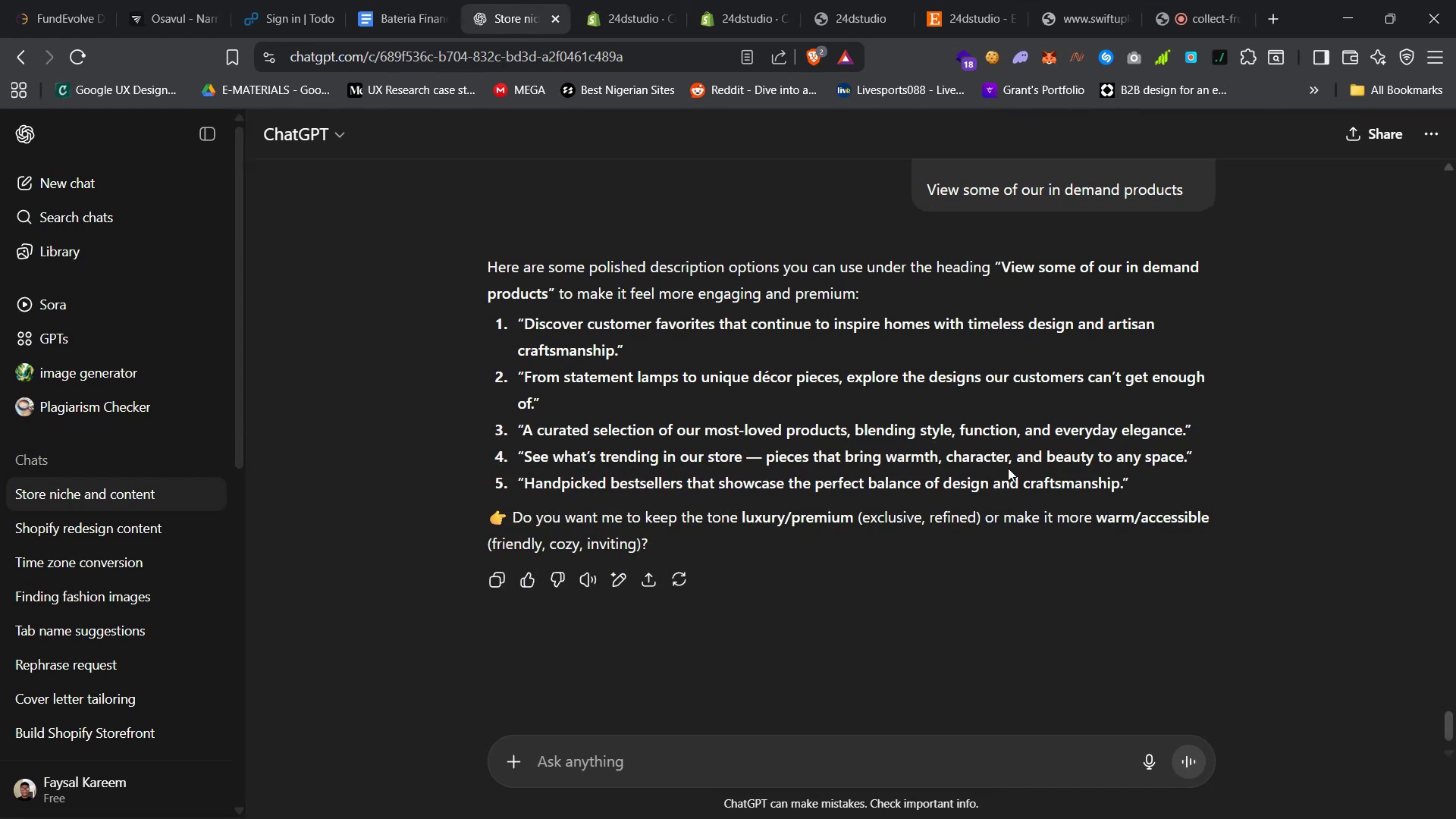 
right_click([538, 431])
 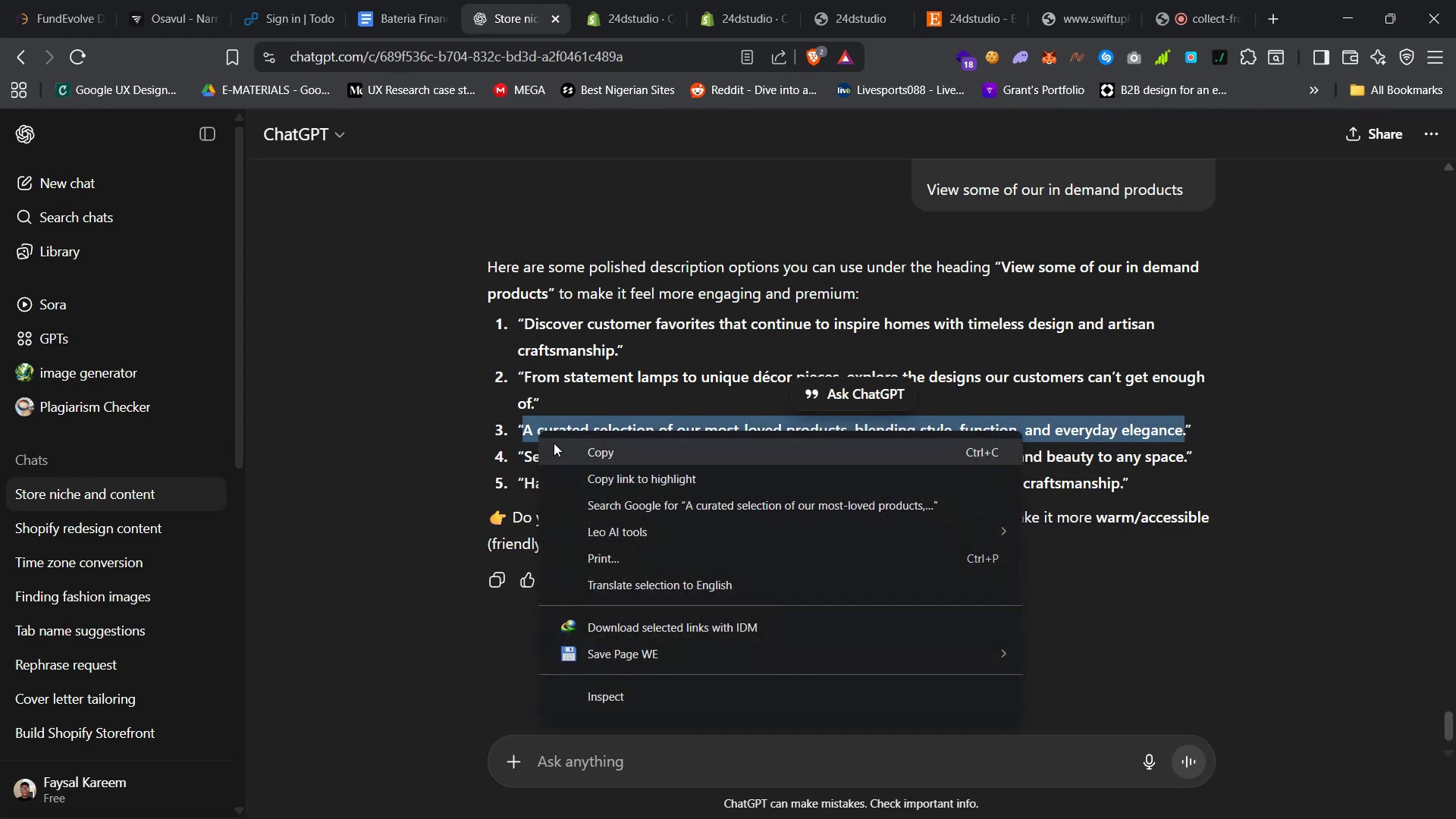 
left_click([557, 446])
 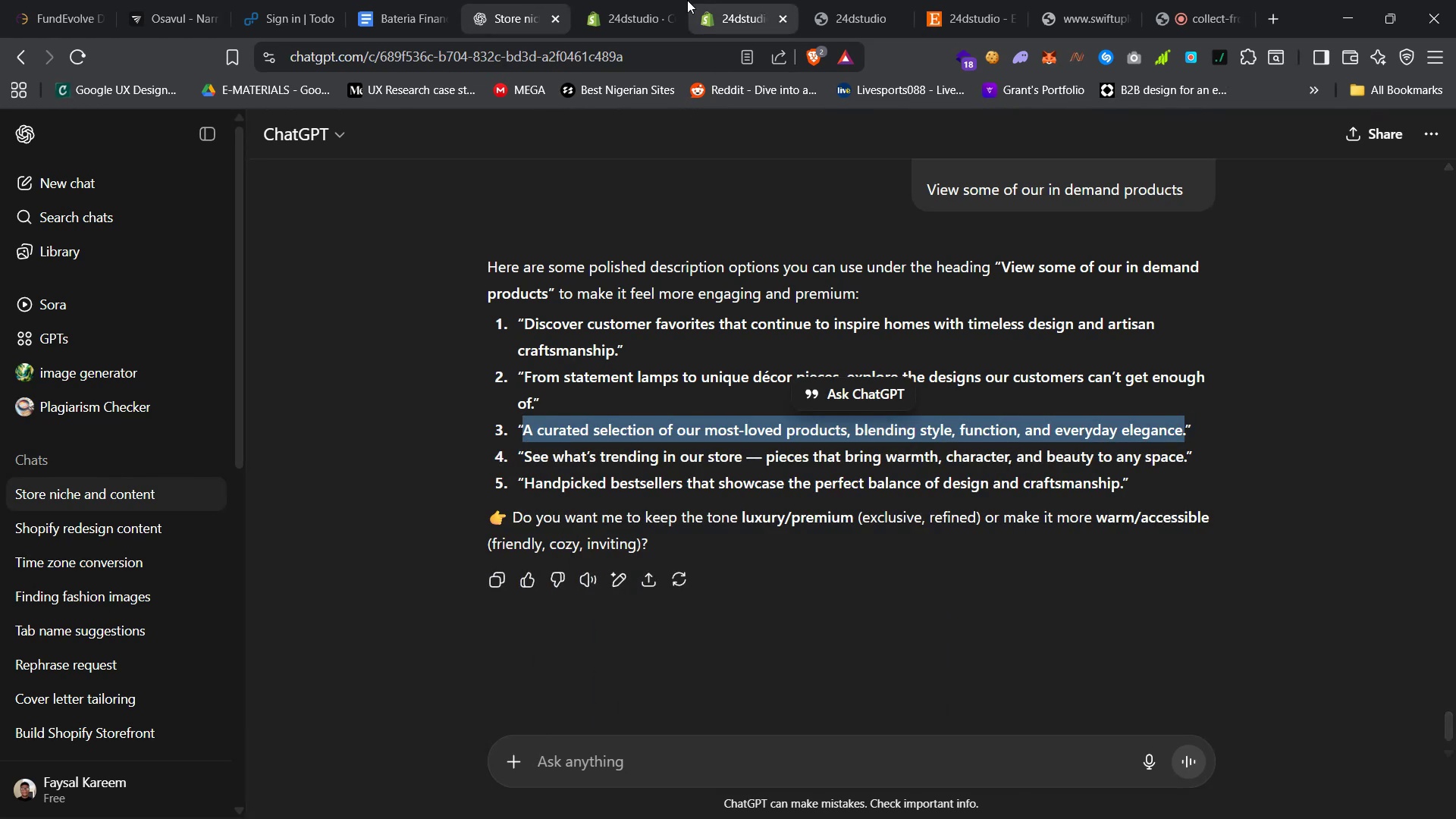 
left_click([625, 0])
 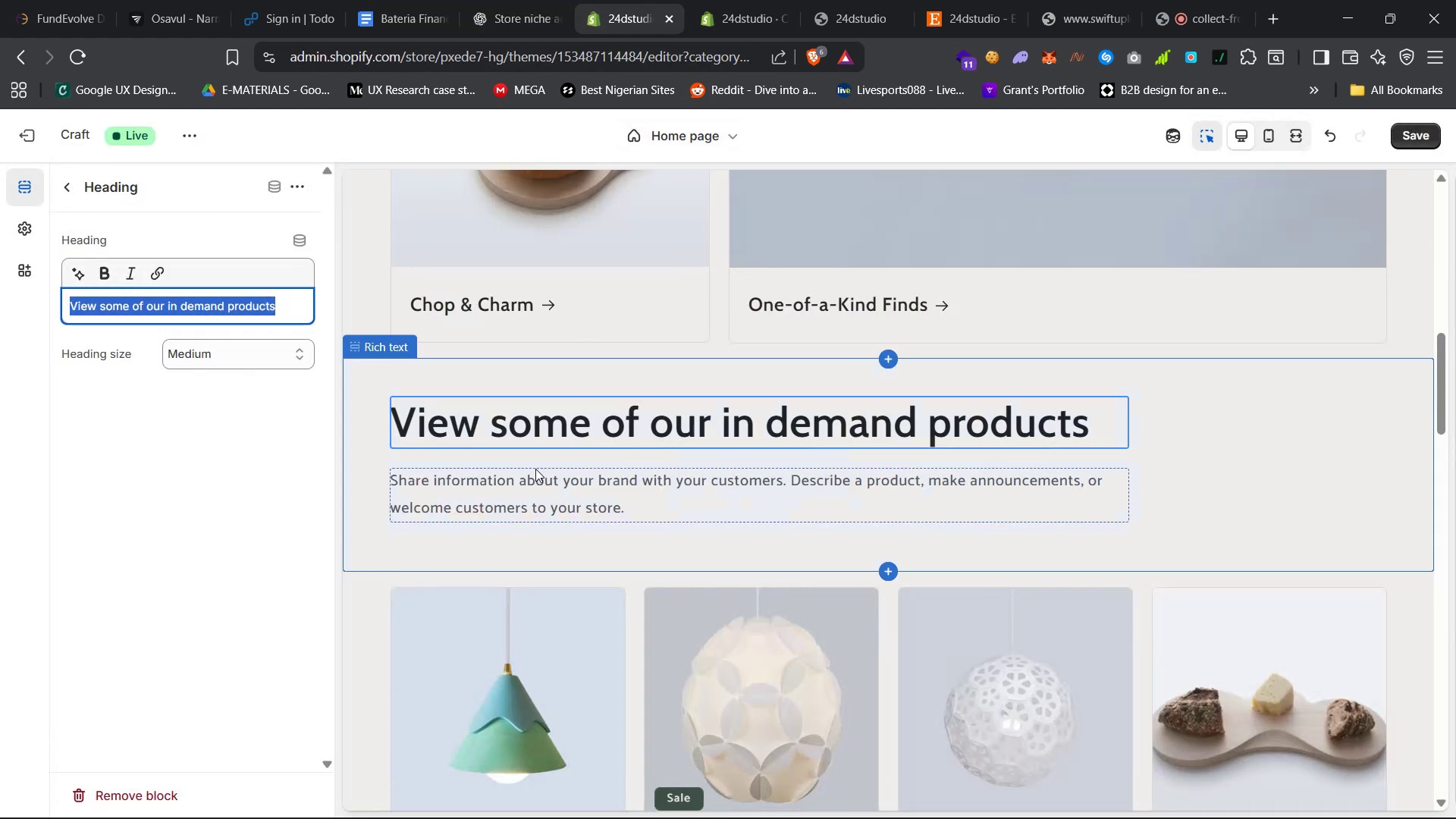 
left_click([529, 485])
 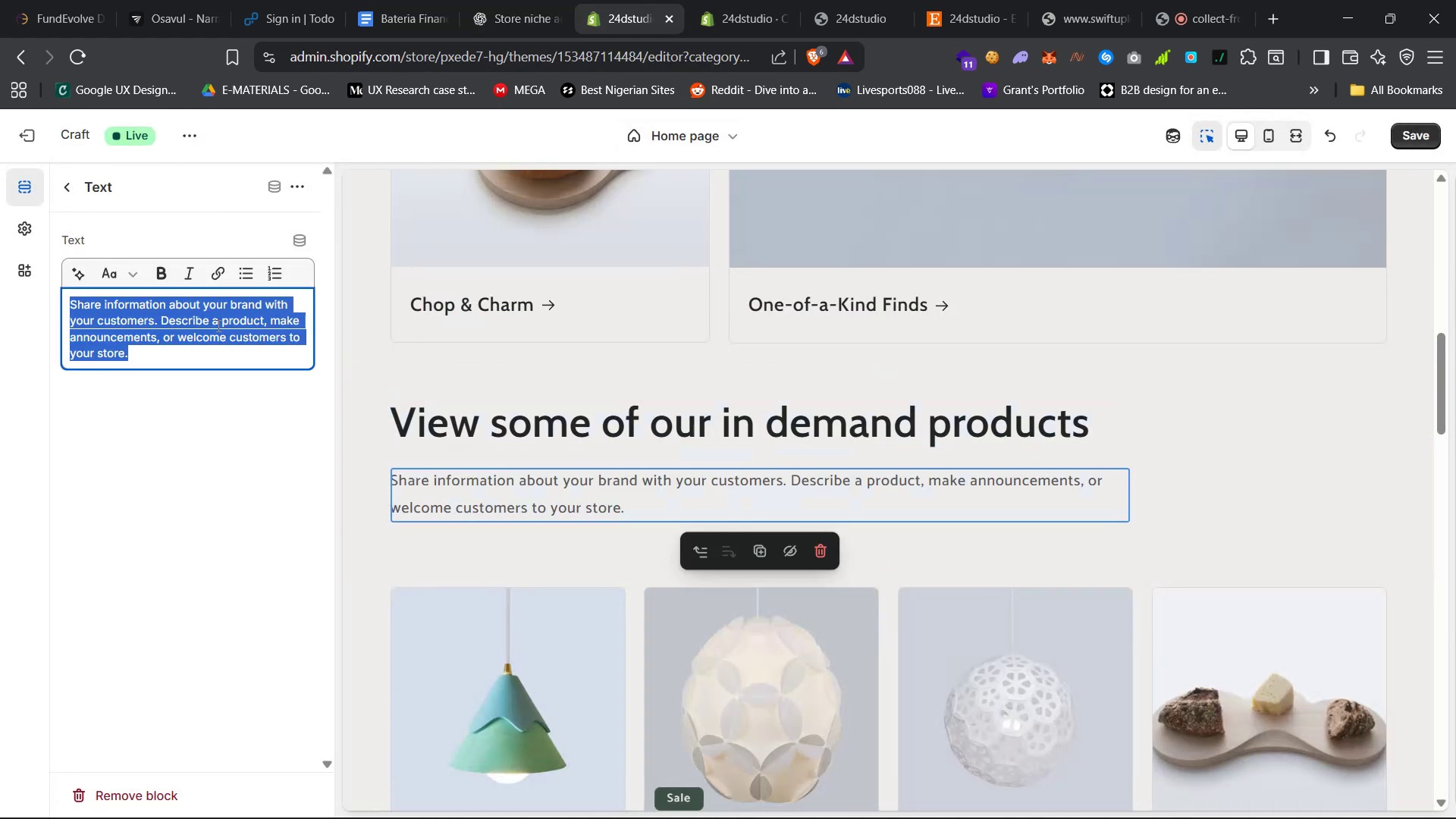 
key(Control+V)
 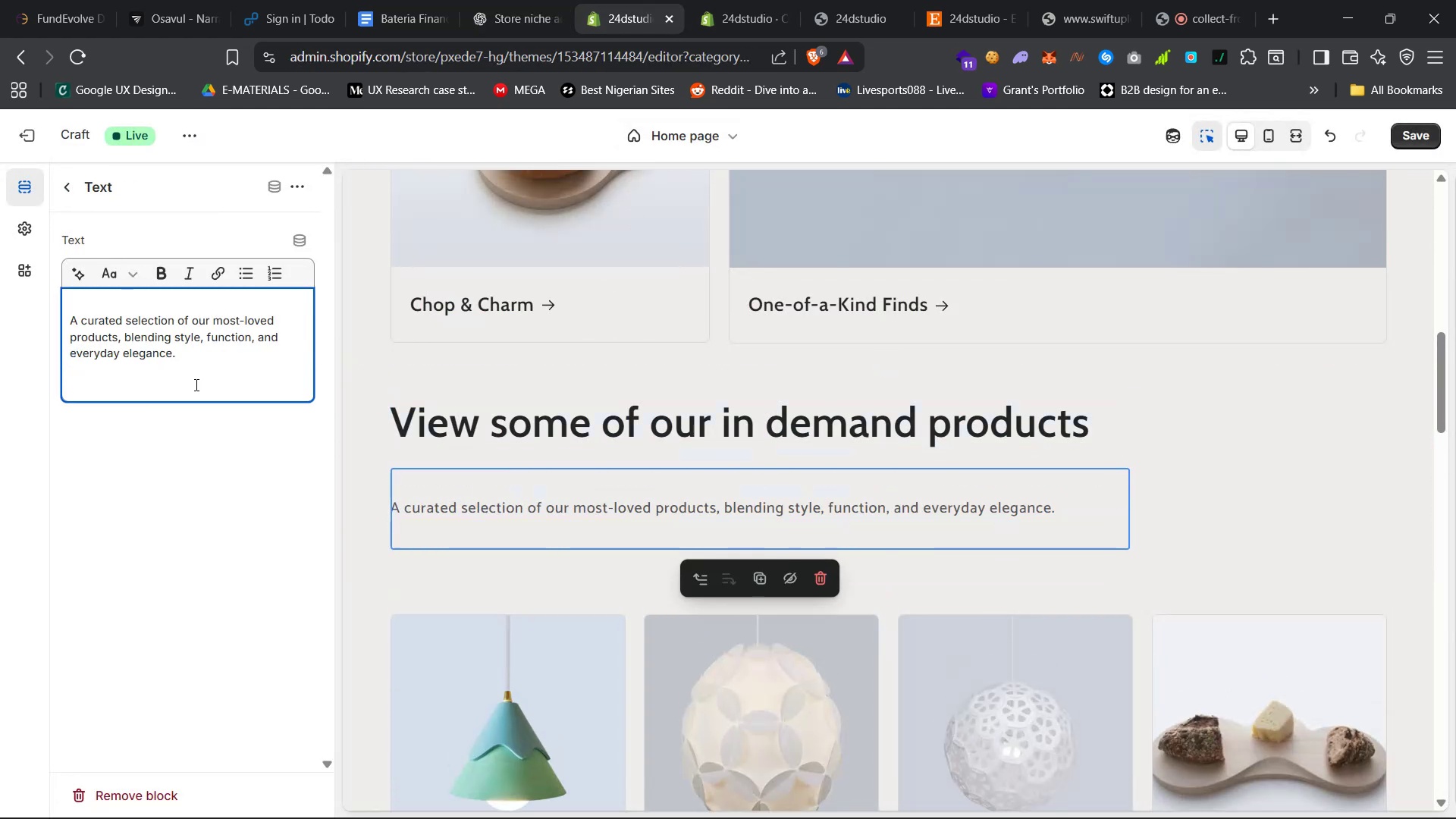 
key(Backspace)
 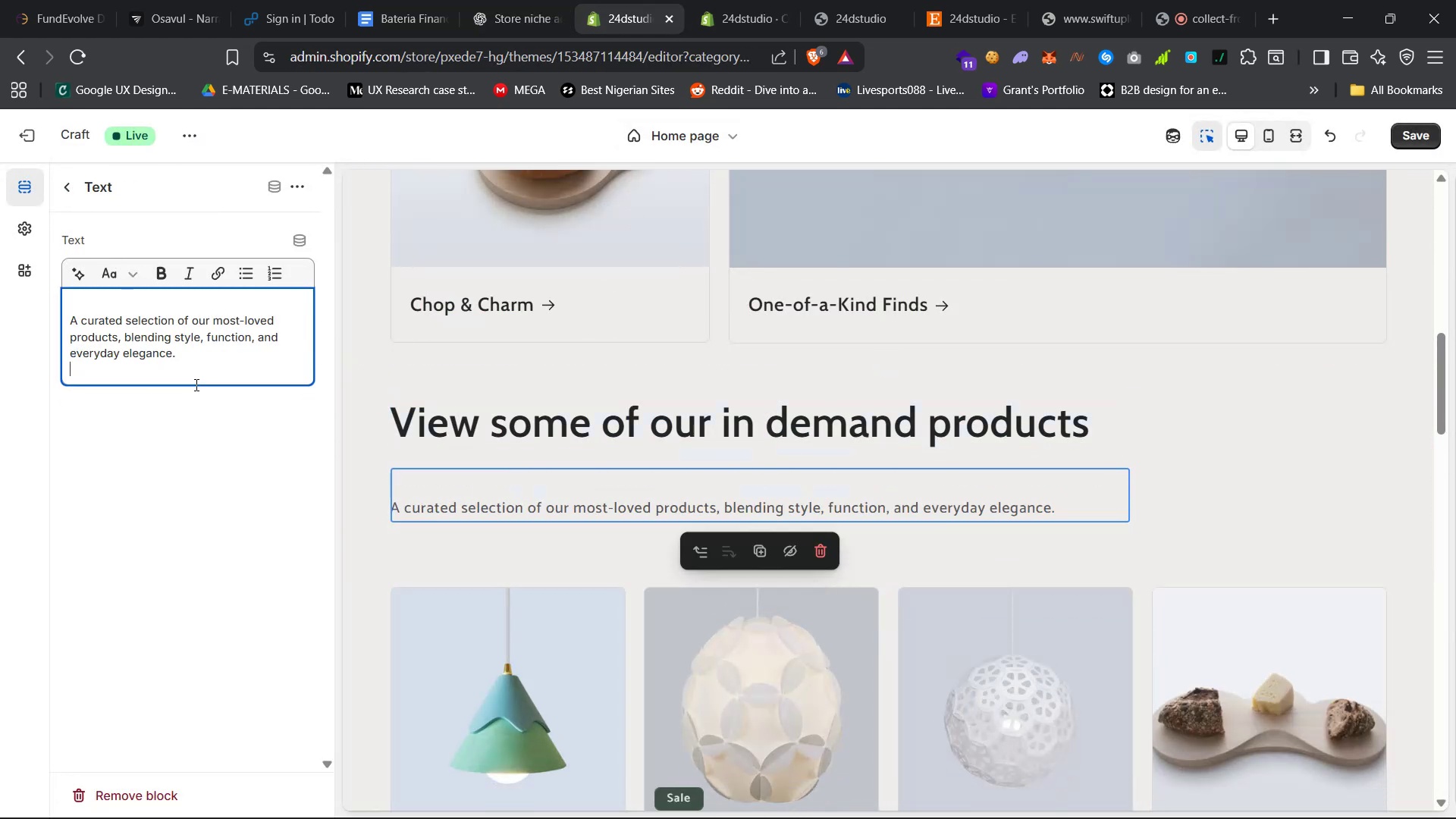 
key(Backspace)
 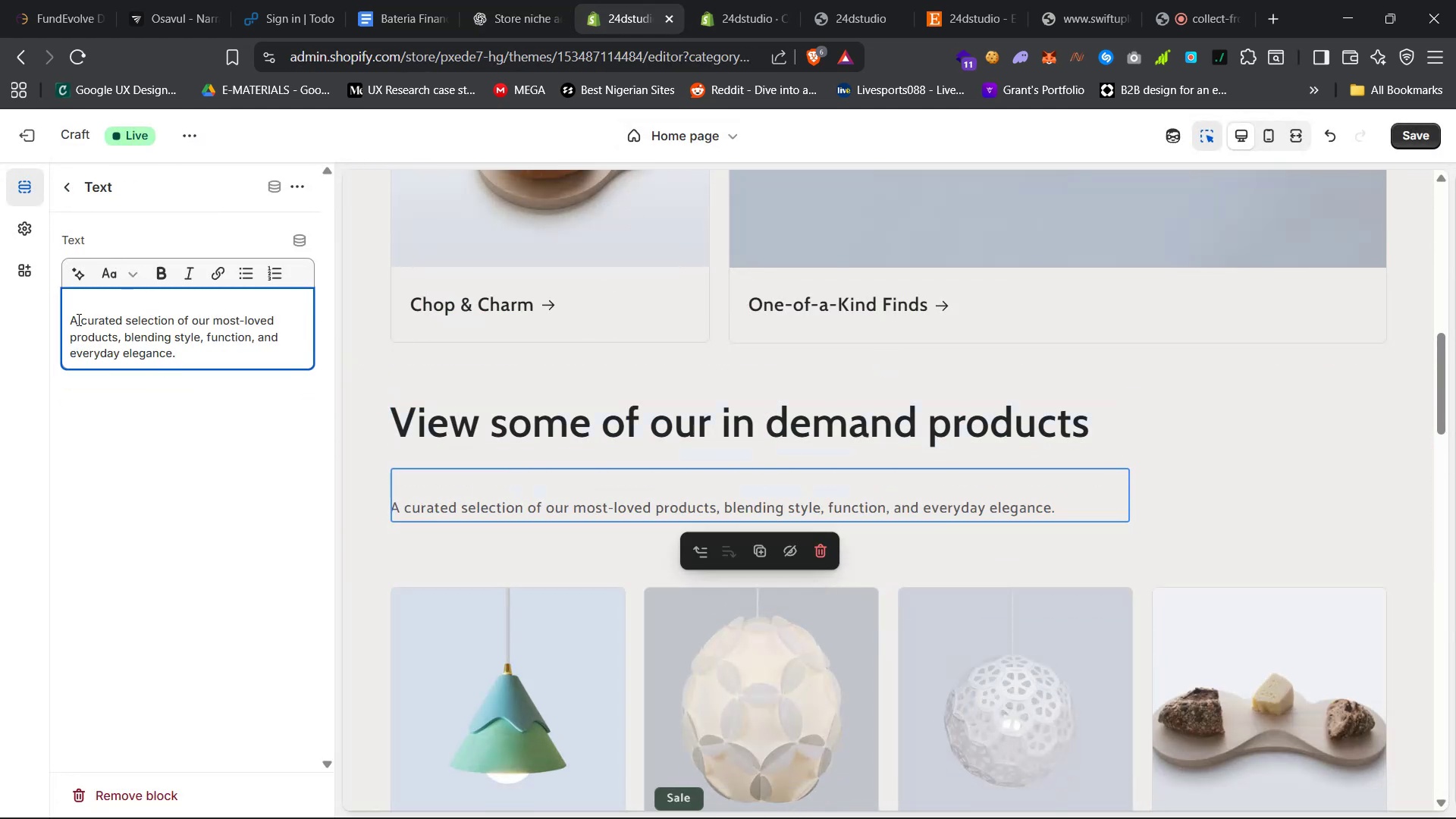 
left_click([73, 319])
 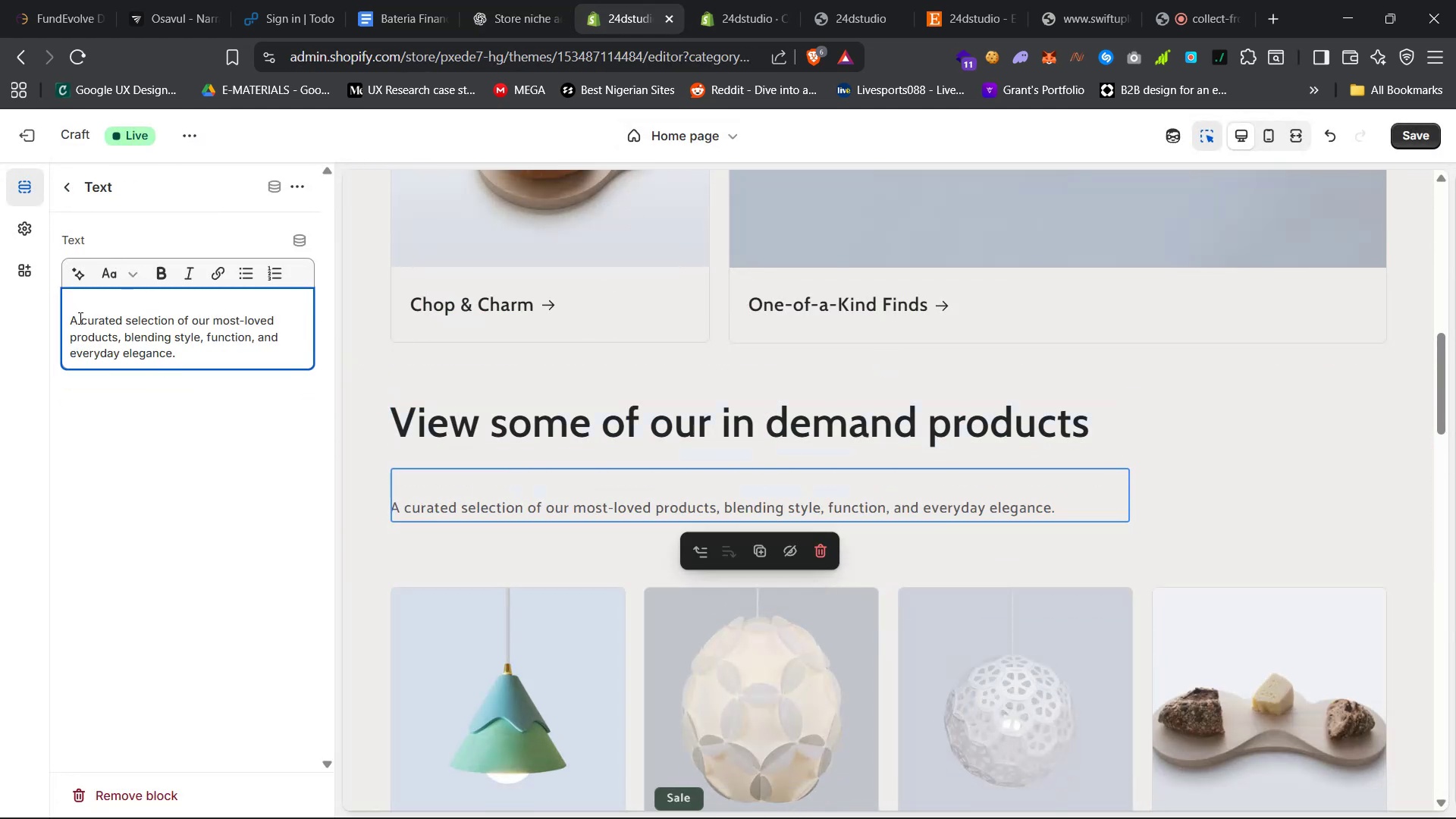 
key(Backspace)
 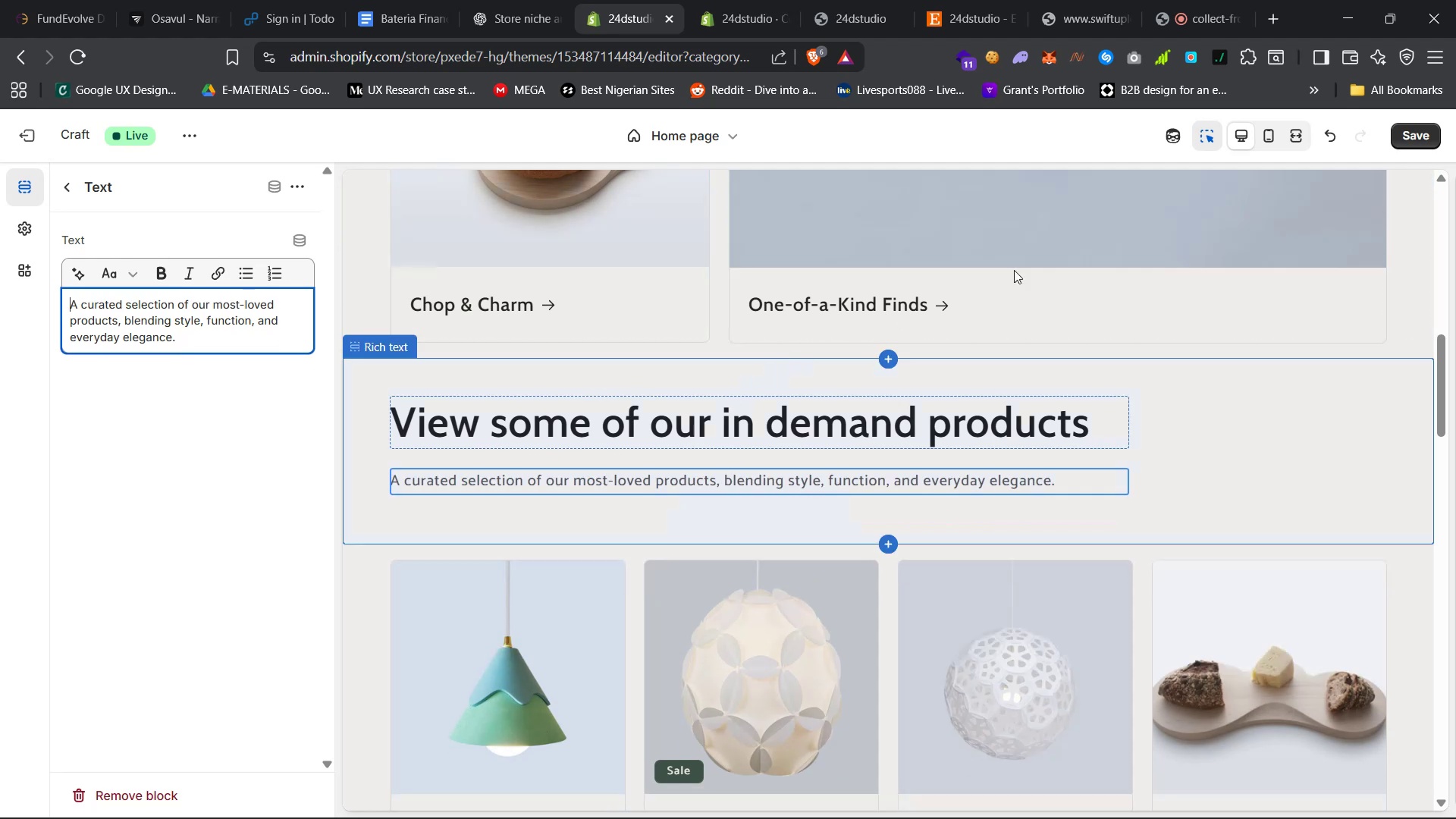 
left_click([1412, 135])
 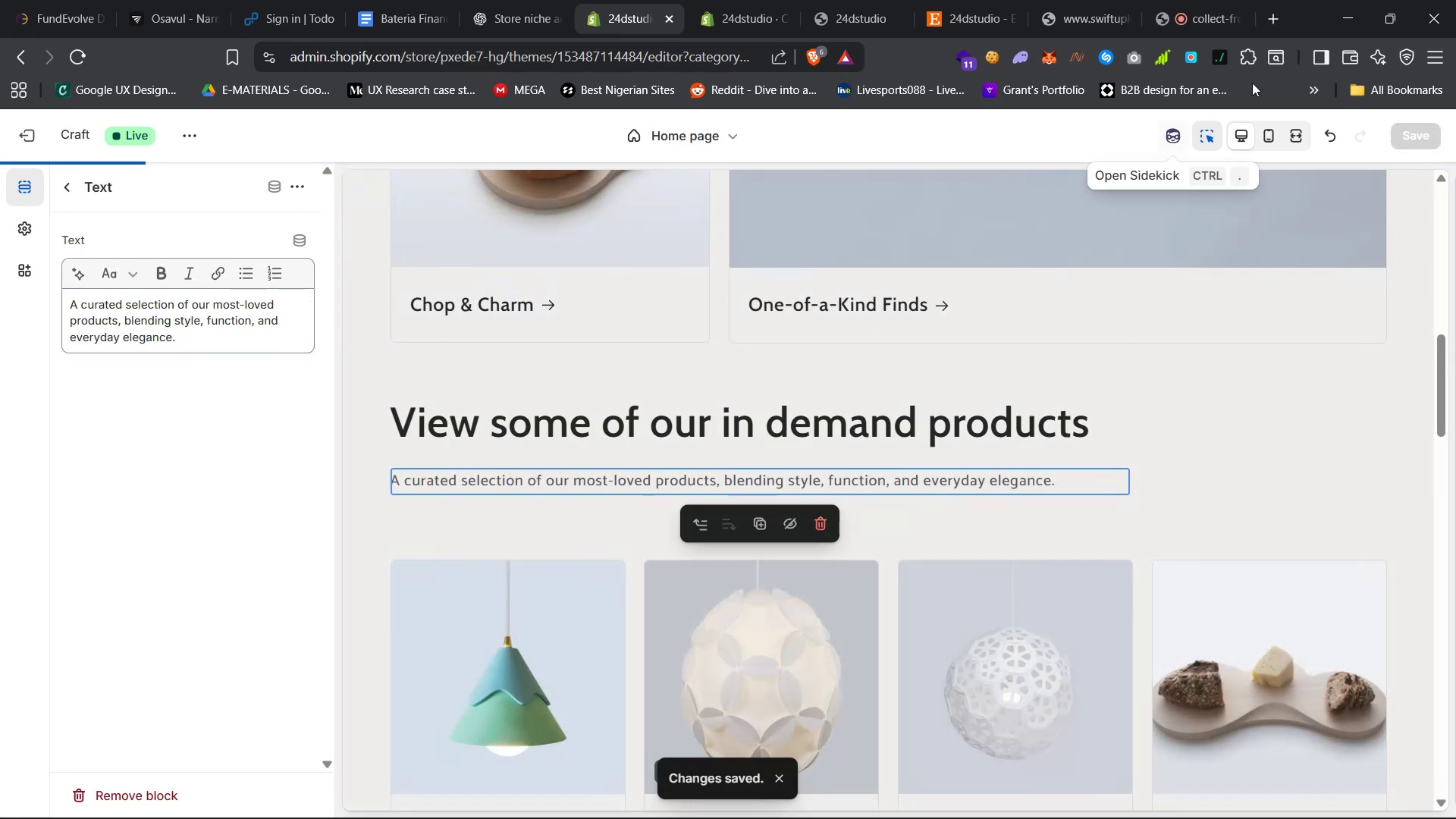 
left_click([1298, 136])
 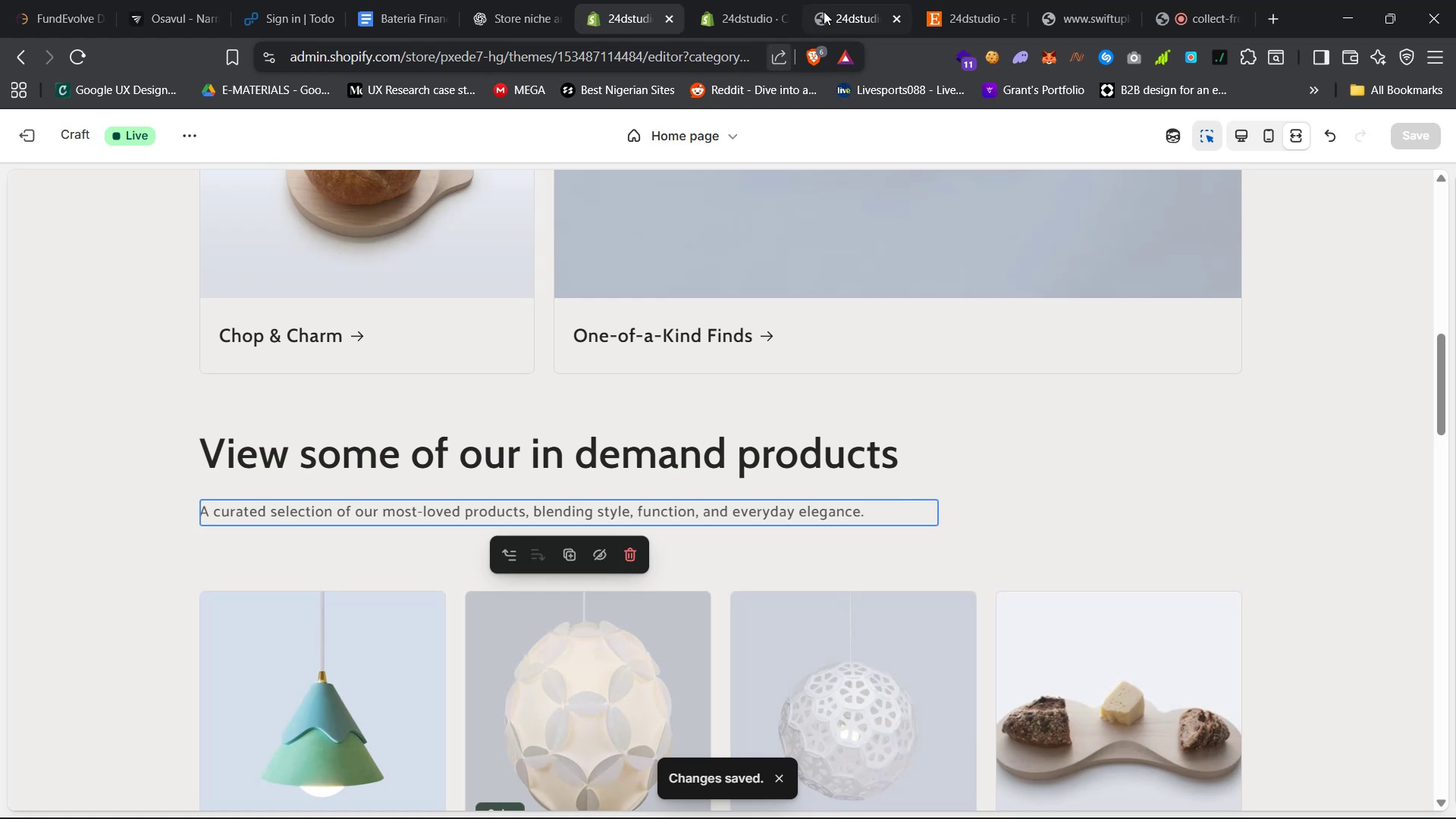 
left_click([858, 0])
 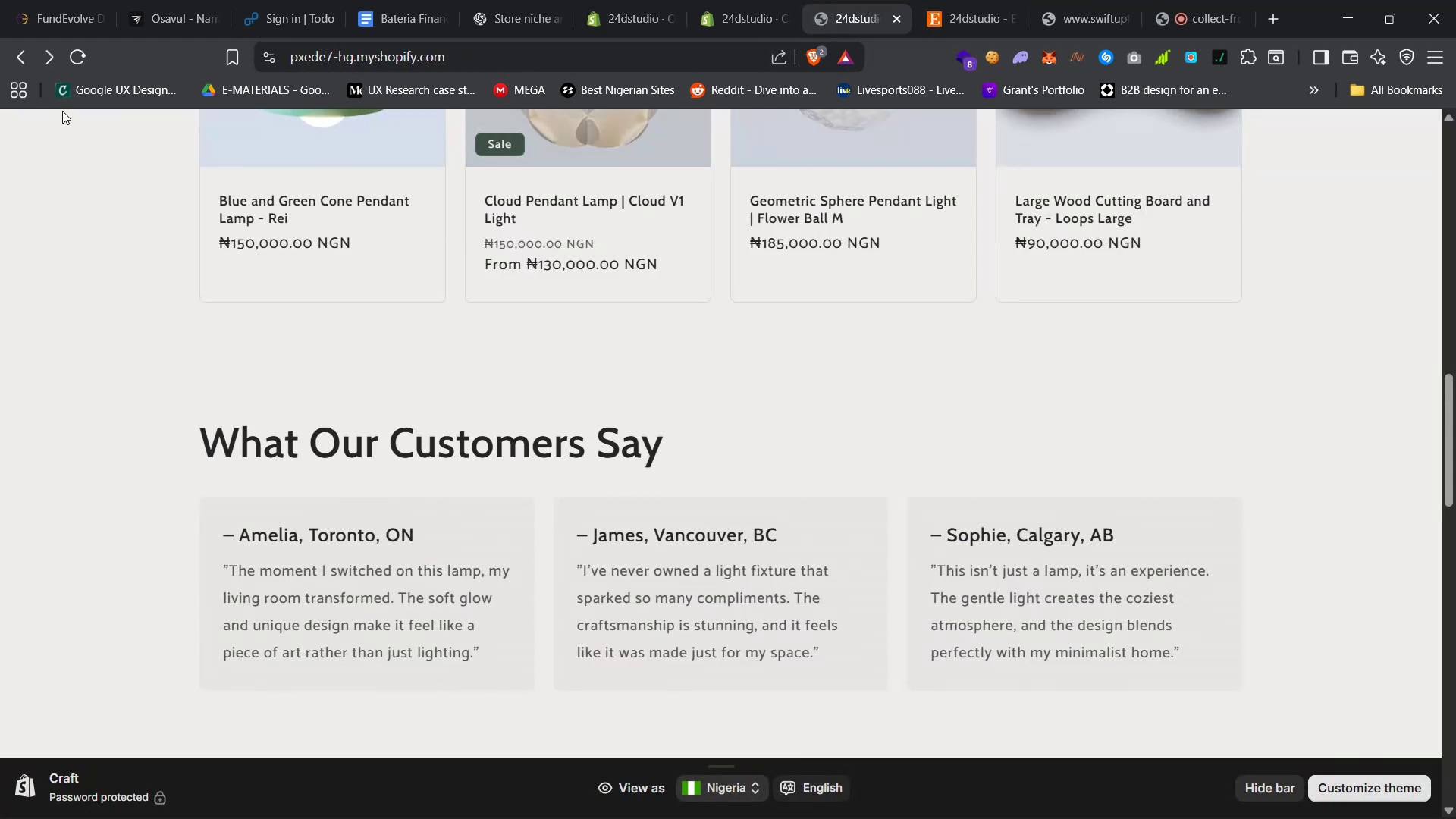 
left_click([80, 54])
 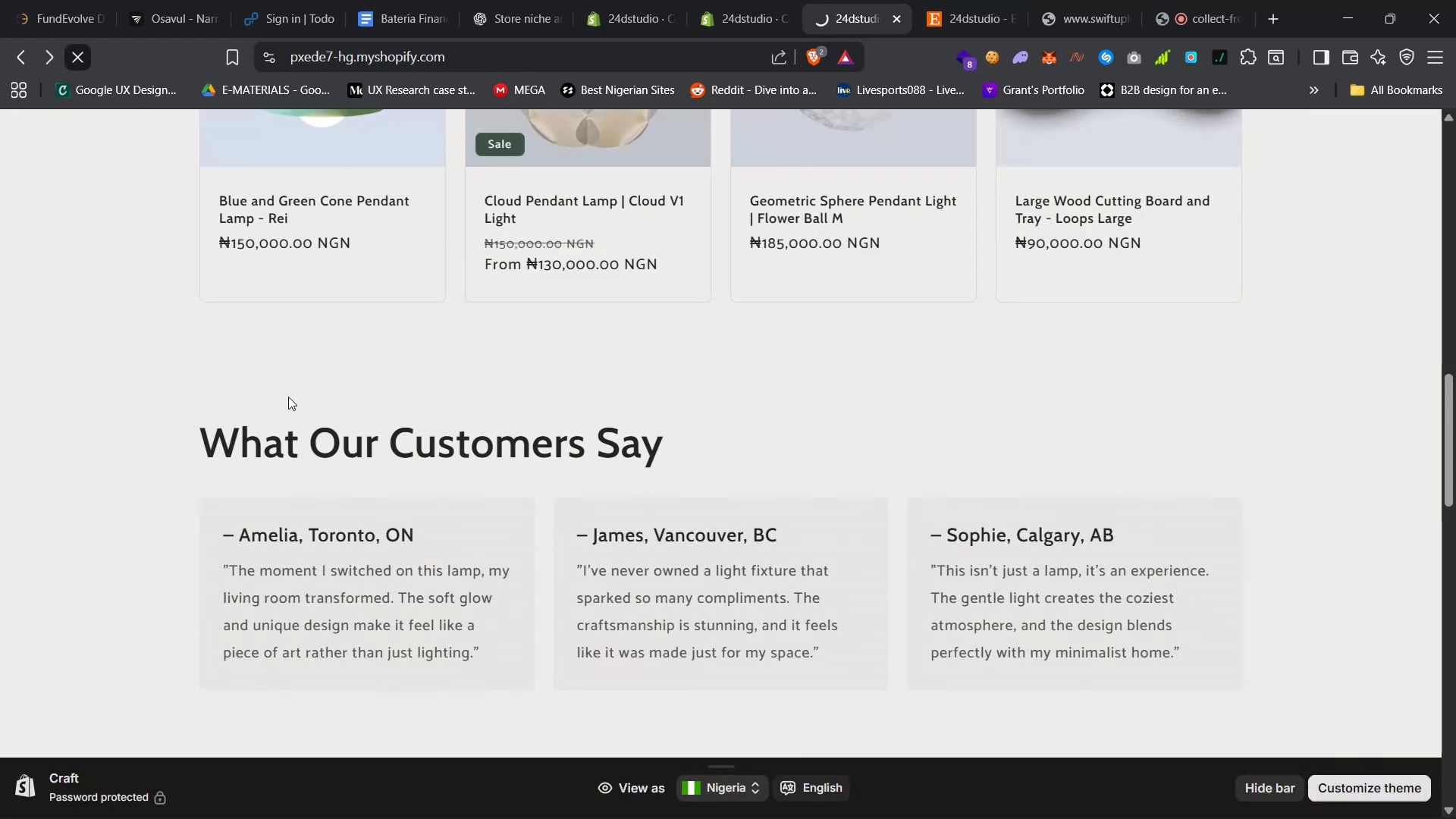 
scroll: coordinate [285, 395], scroll_direction: up, amount: 29.0
 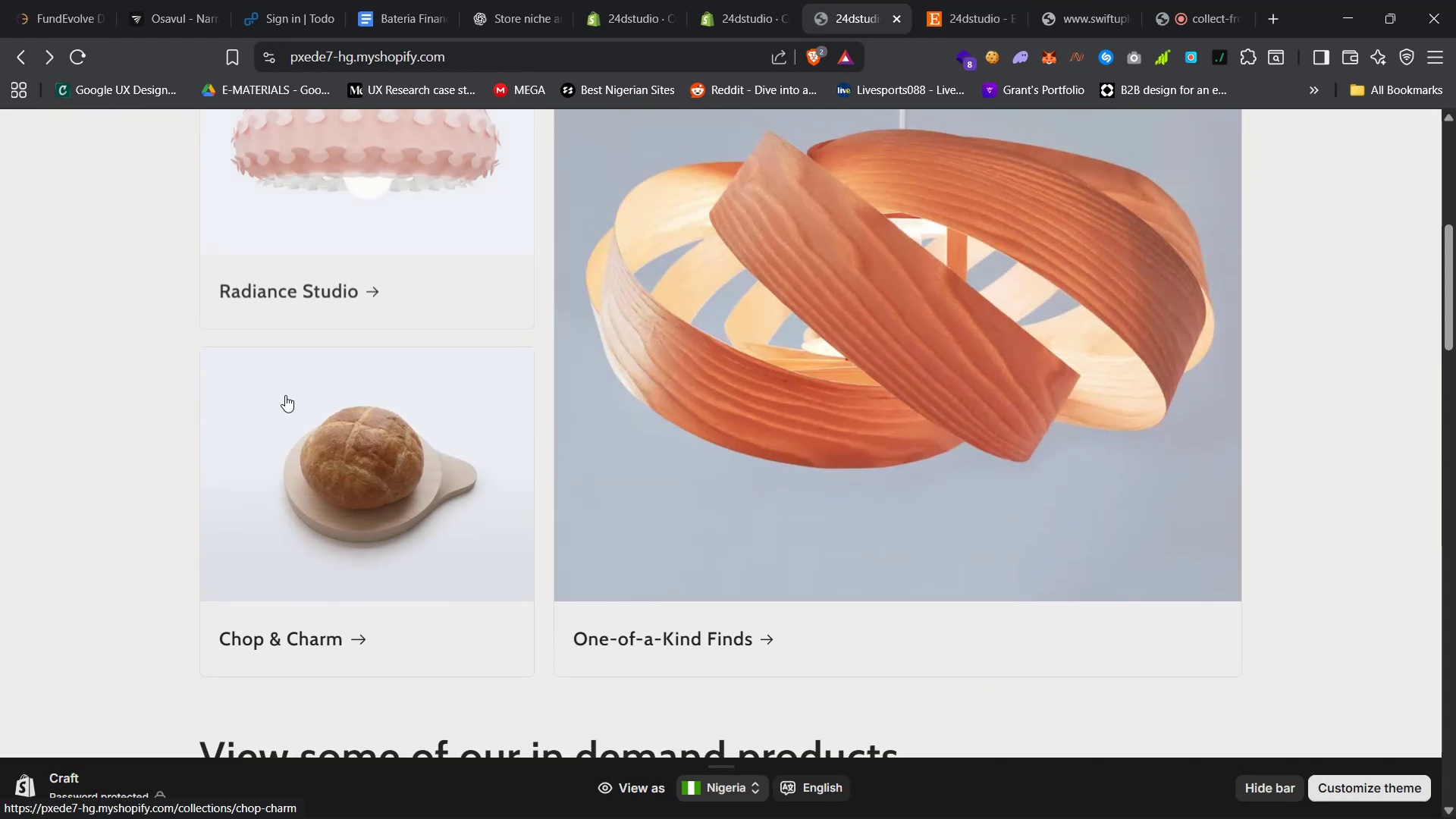 
scroll: coordinate [285, 395], scroll_direction: down, amount: 15.0
 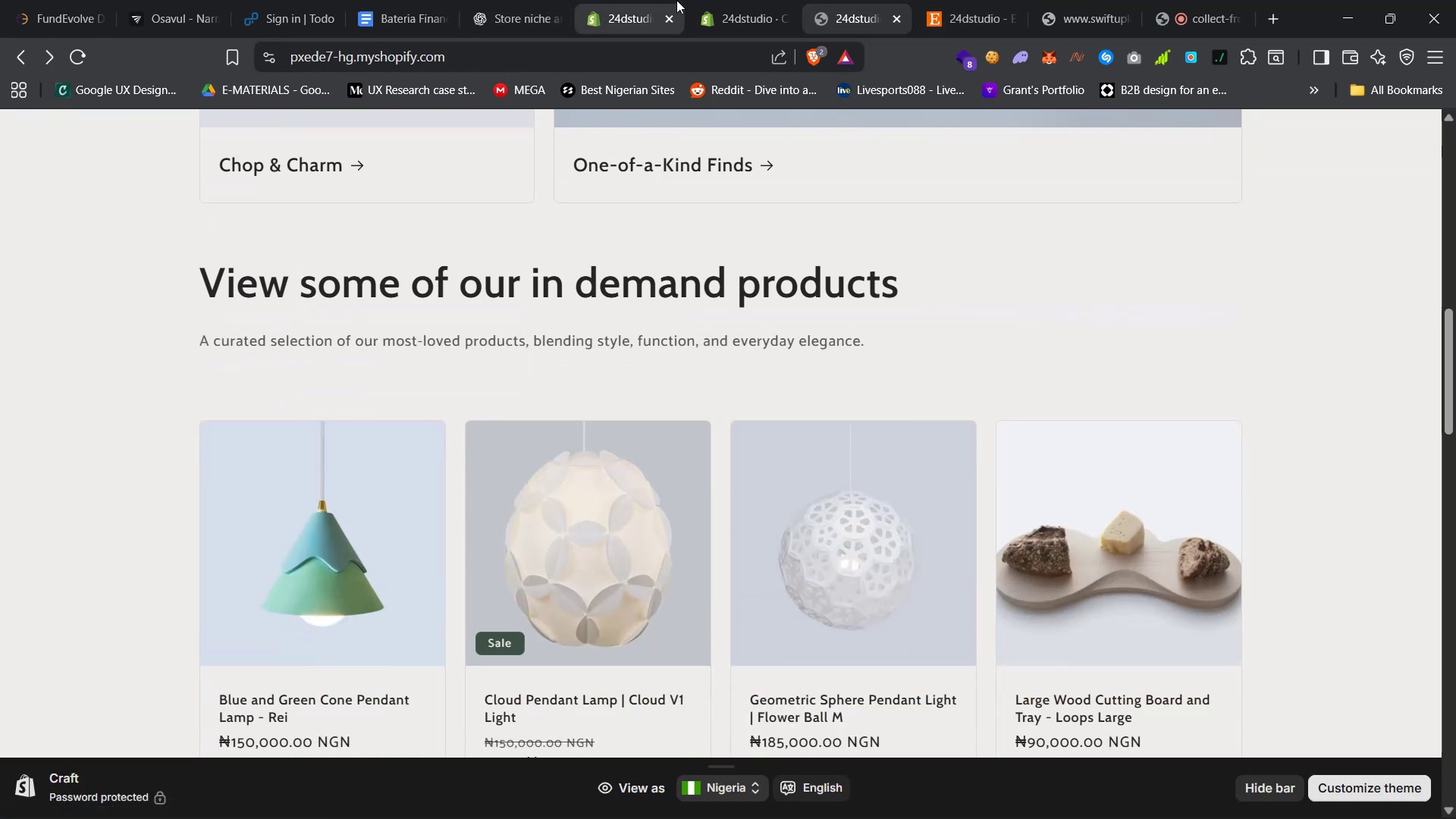 
left_click([728, 0])
 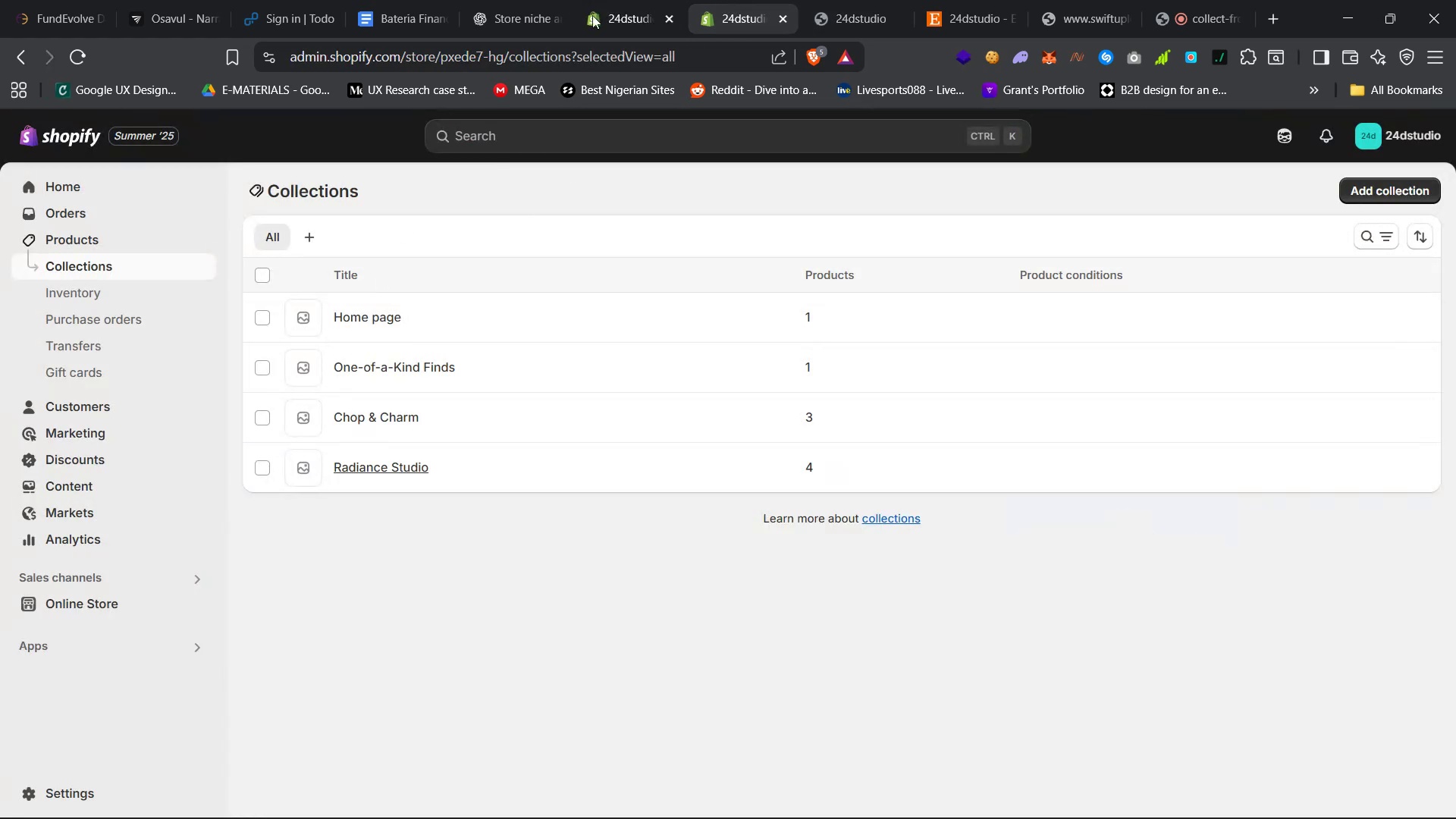 
left_click([618, 0])
 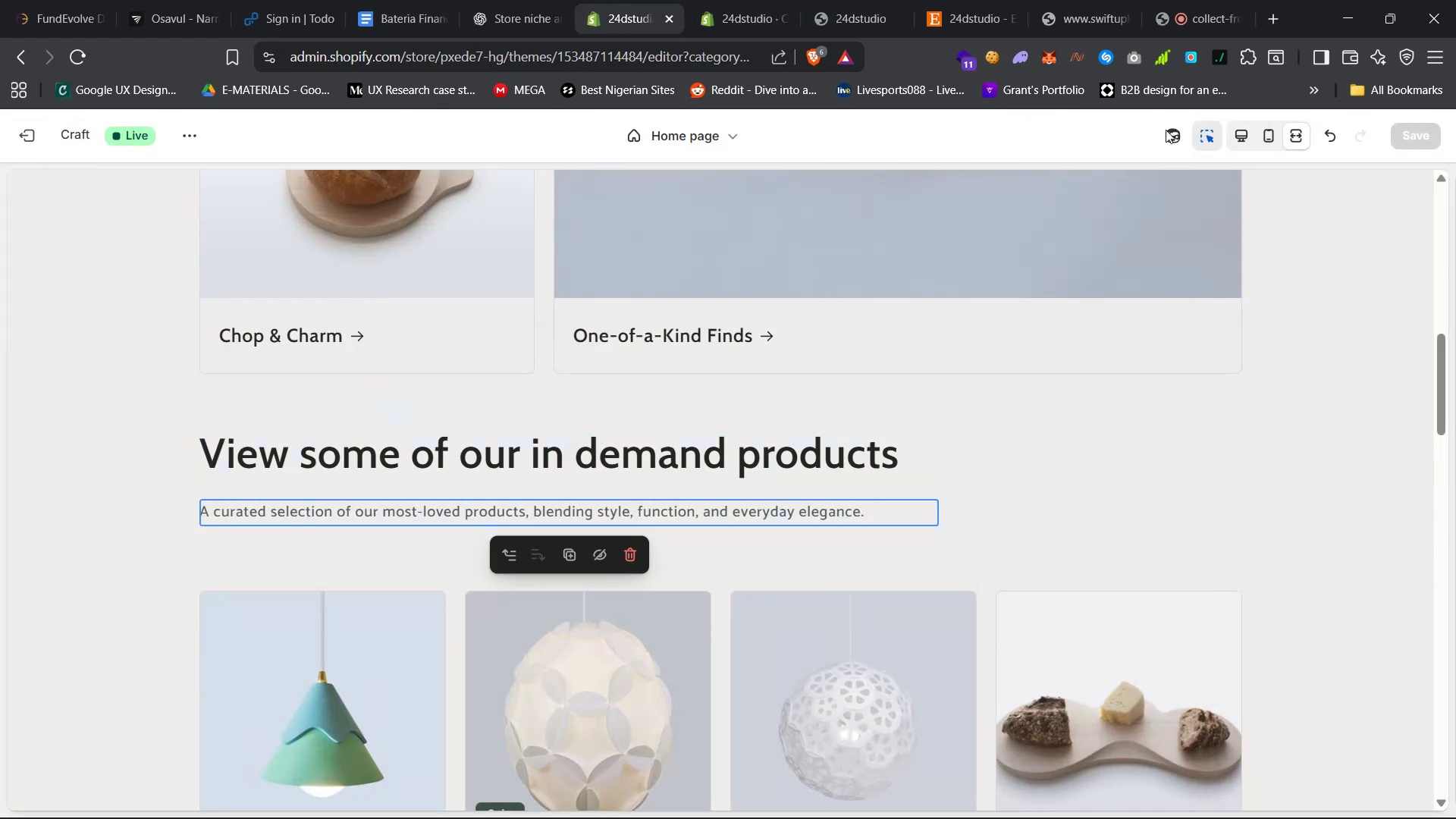 
left_click([1245, 129])
 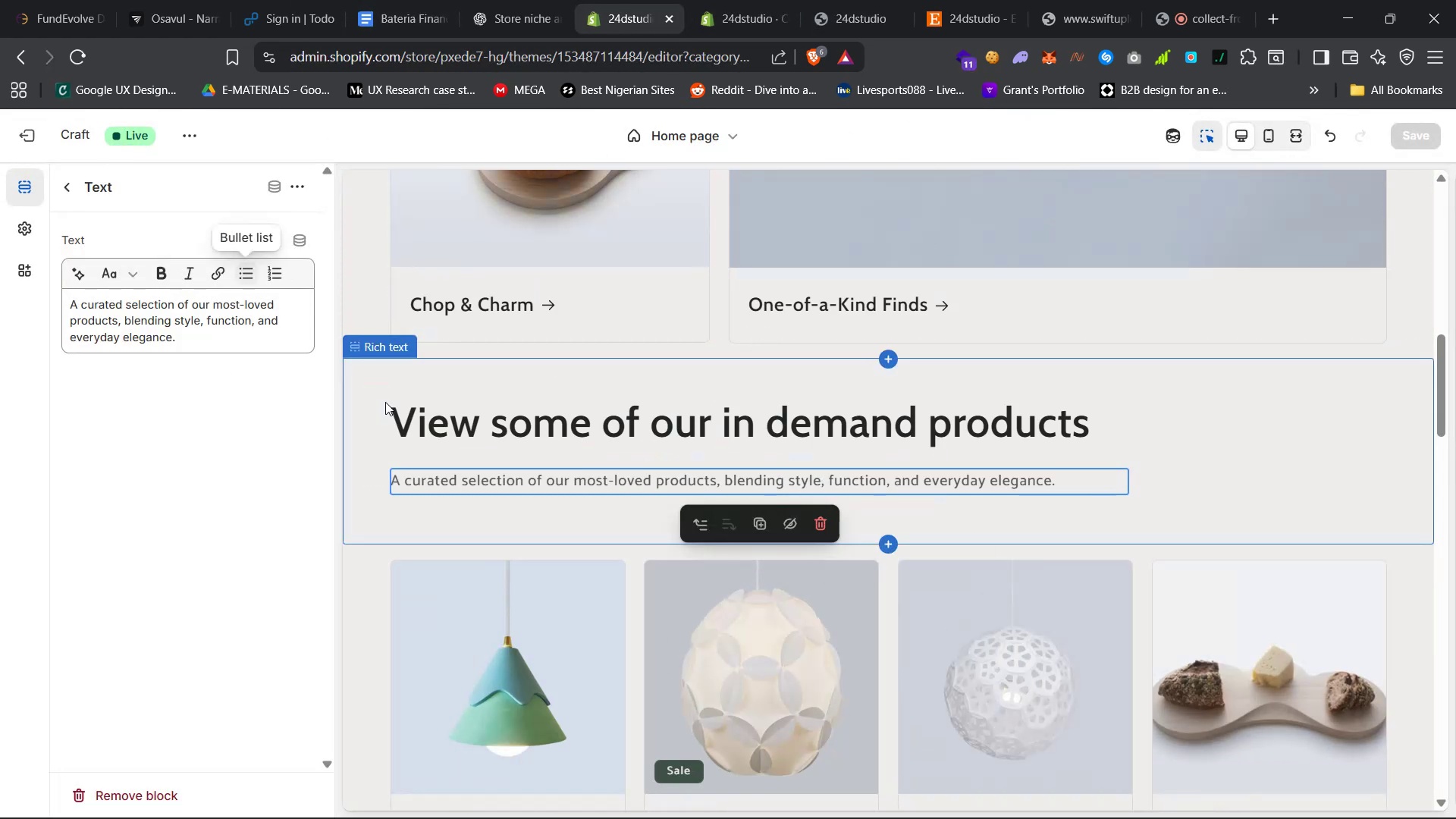 
left_click([378, 376])
 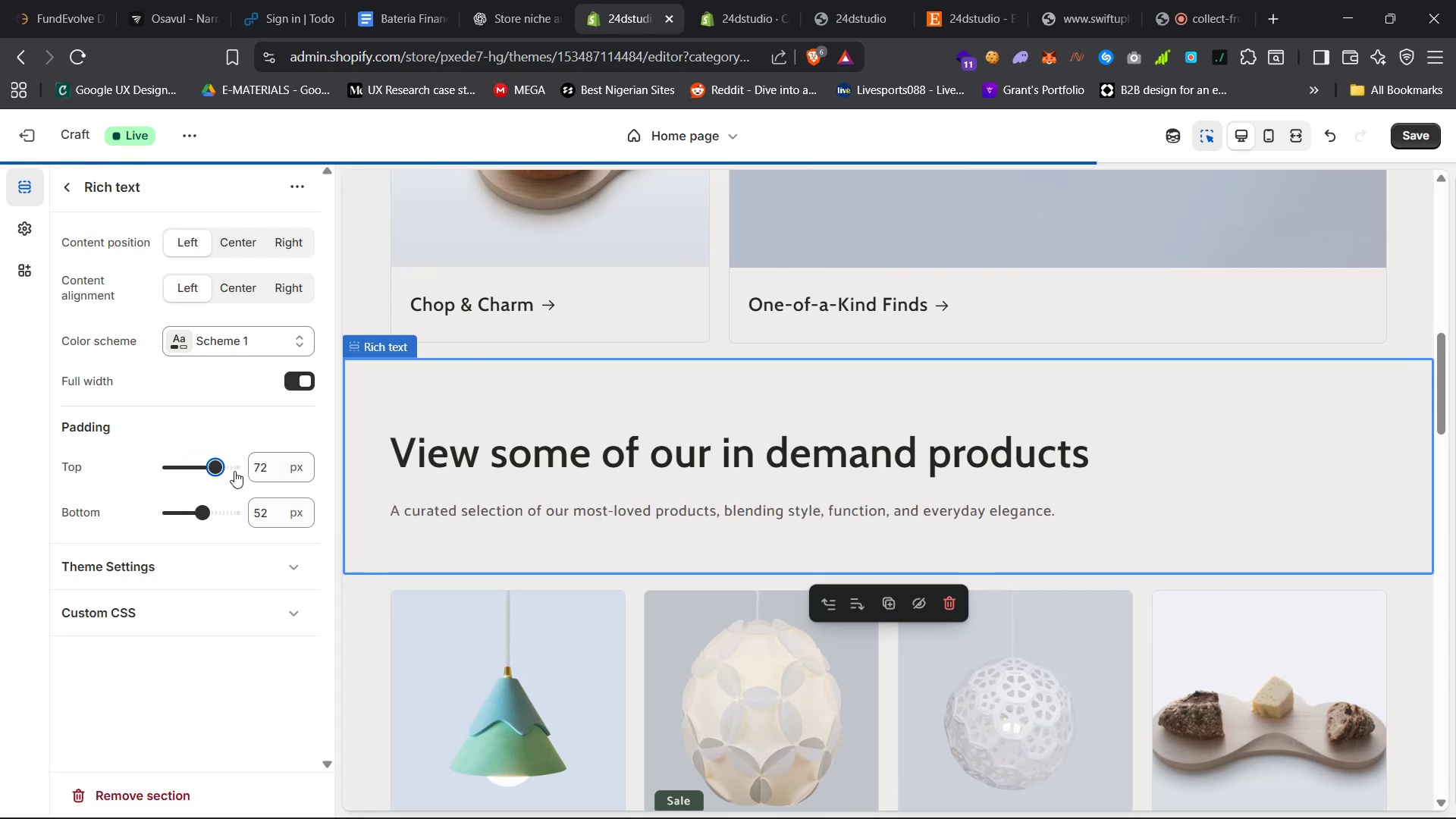 
wait(11.0)
 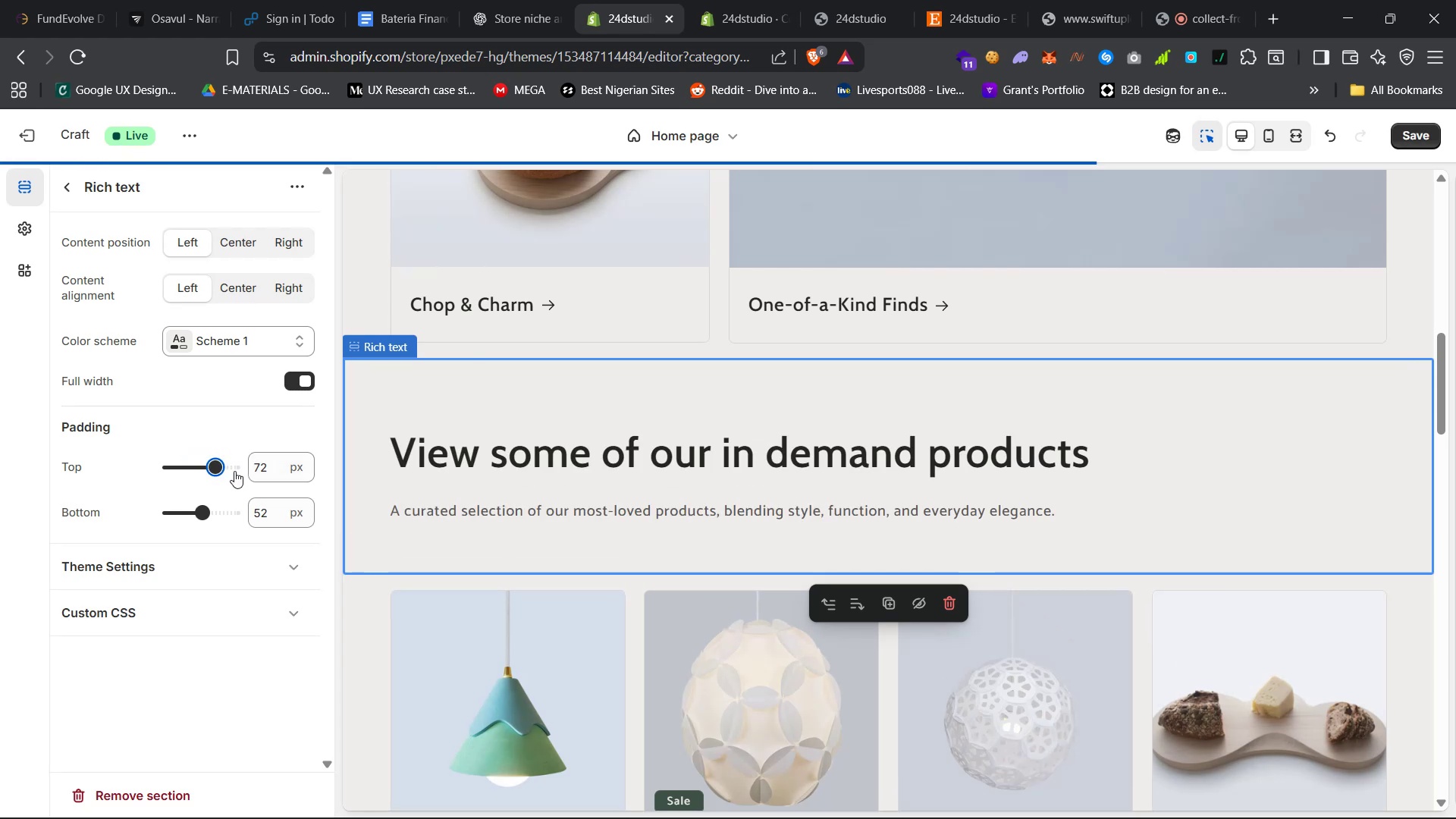 
left_click([1304, 136])
 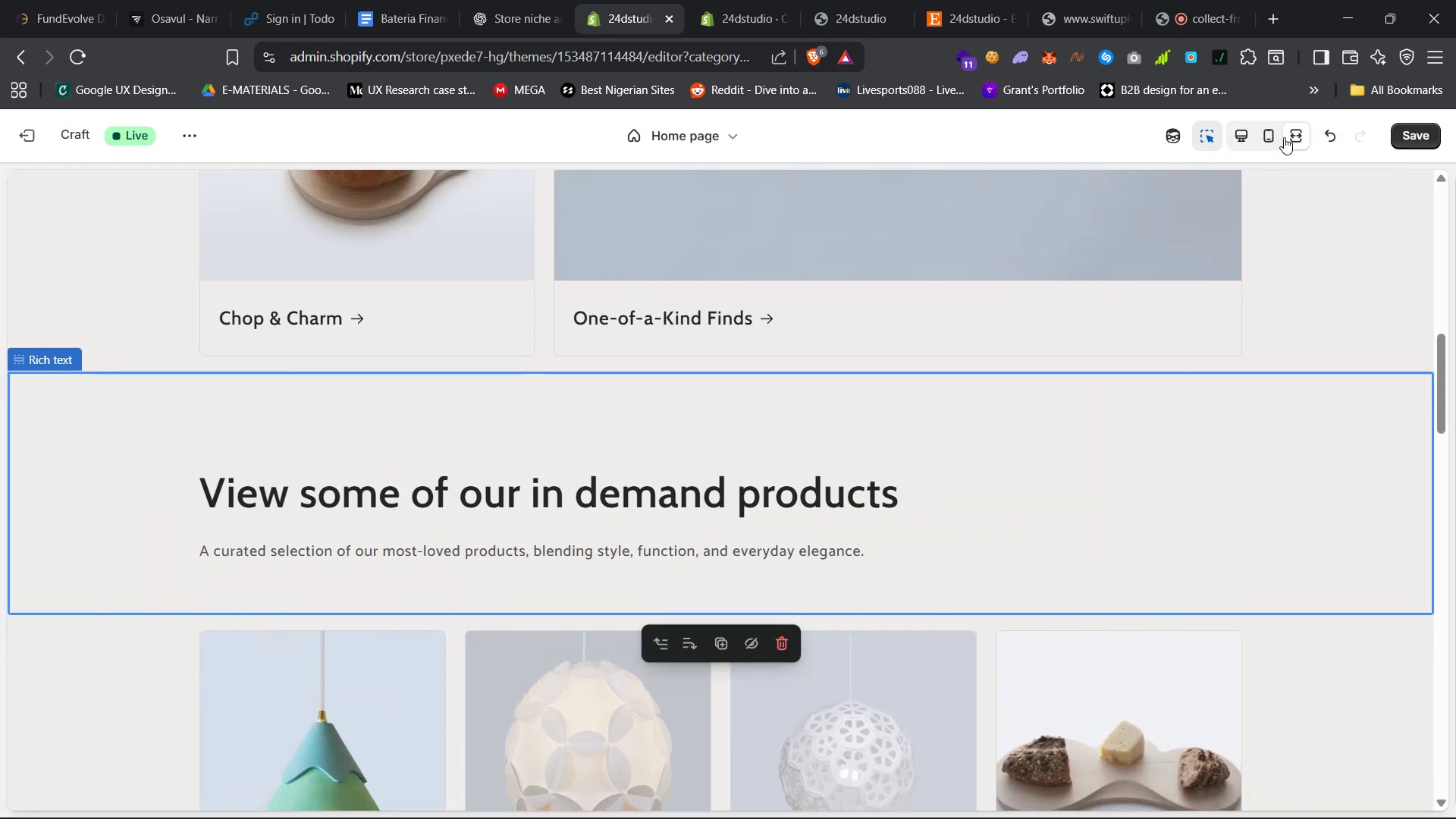 
left_click([1241, 136])
 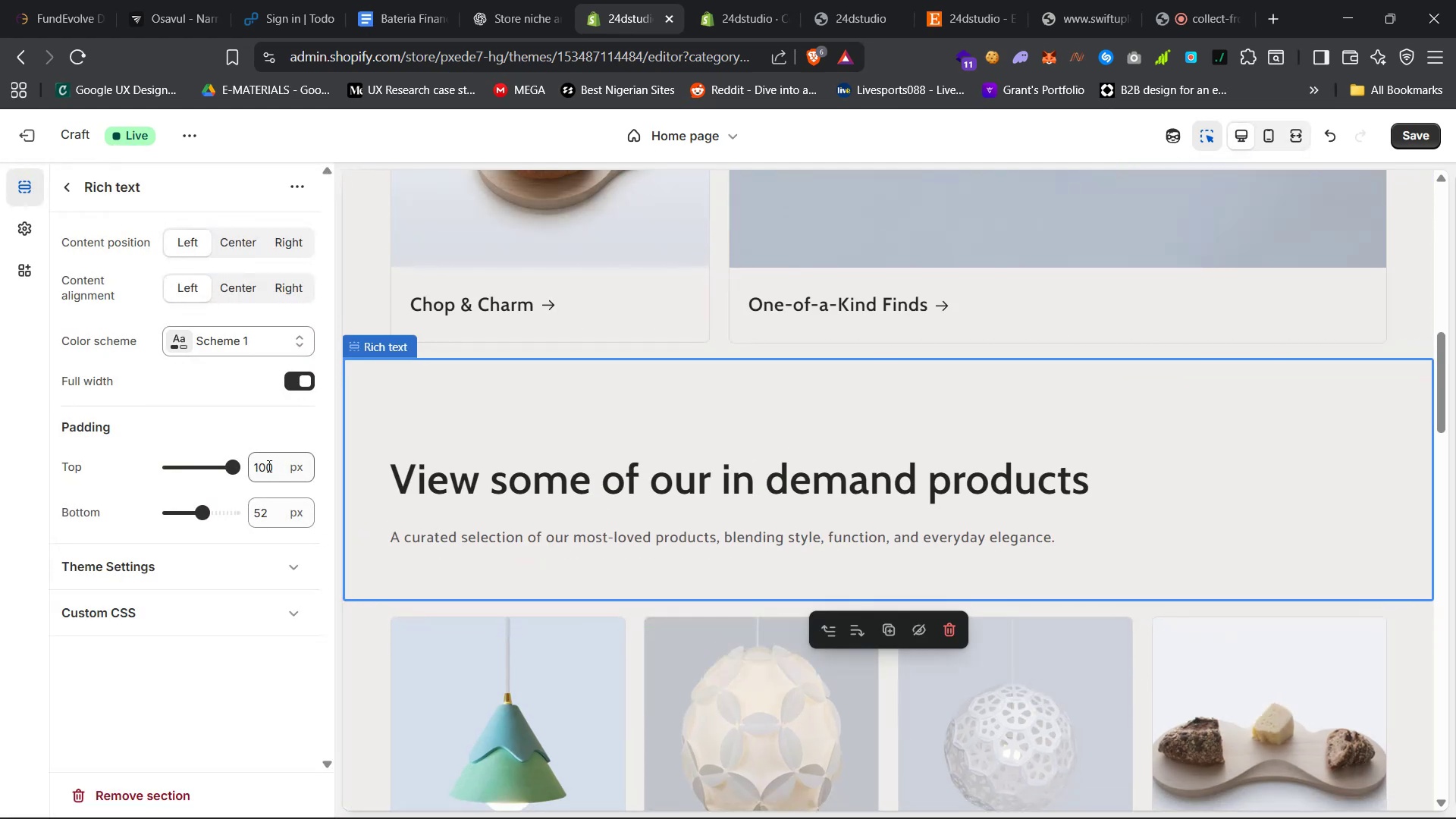 
double_click([268, 466])
 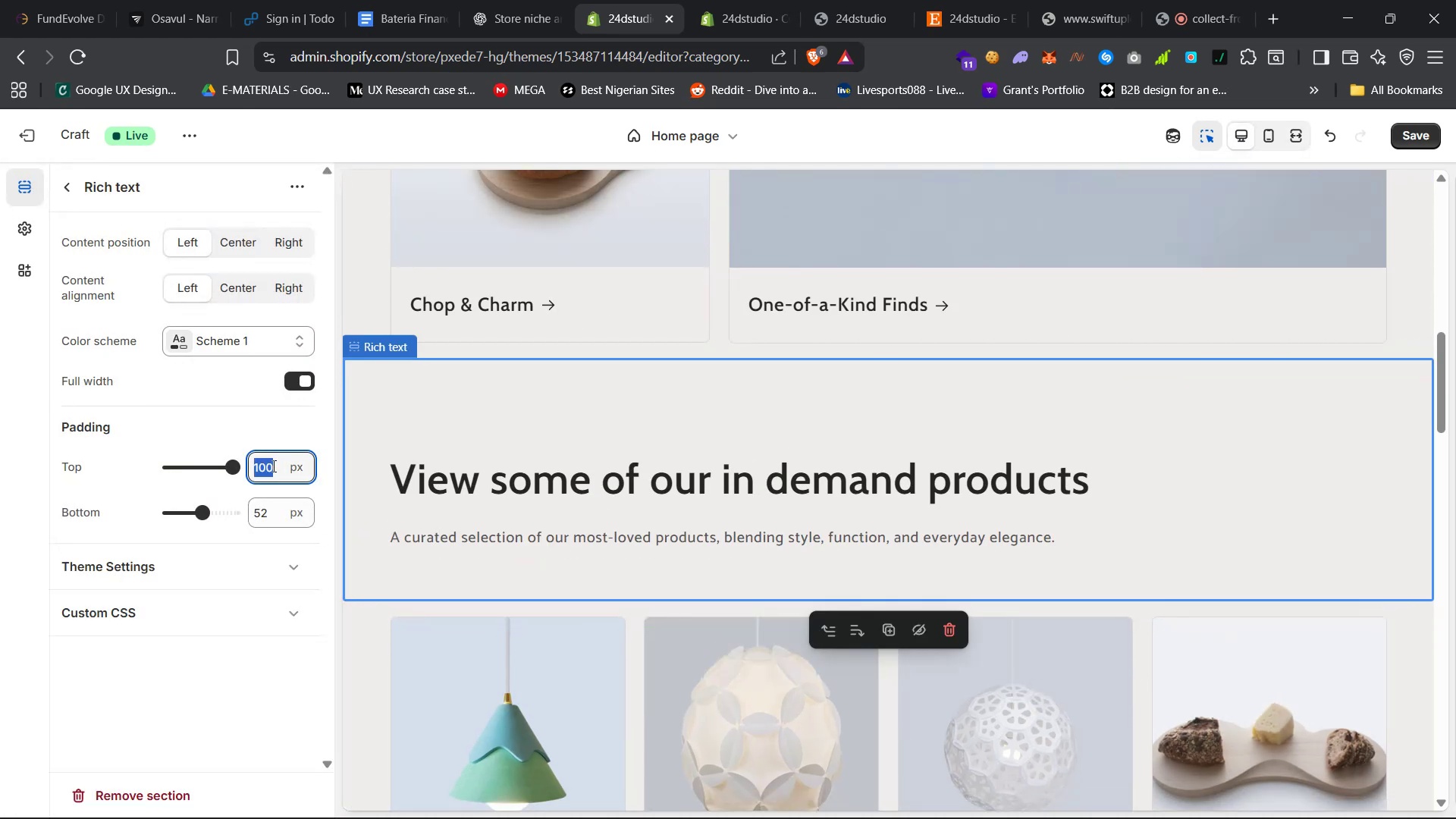 
type(80)
 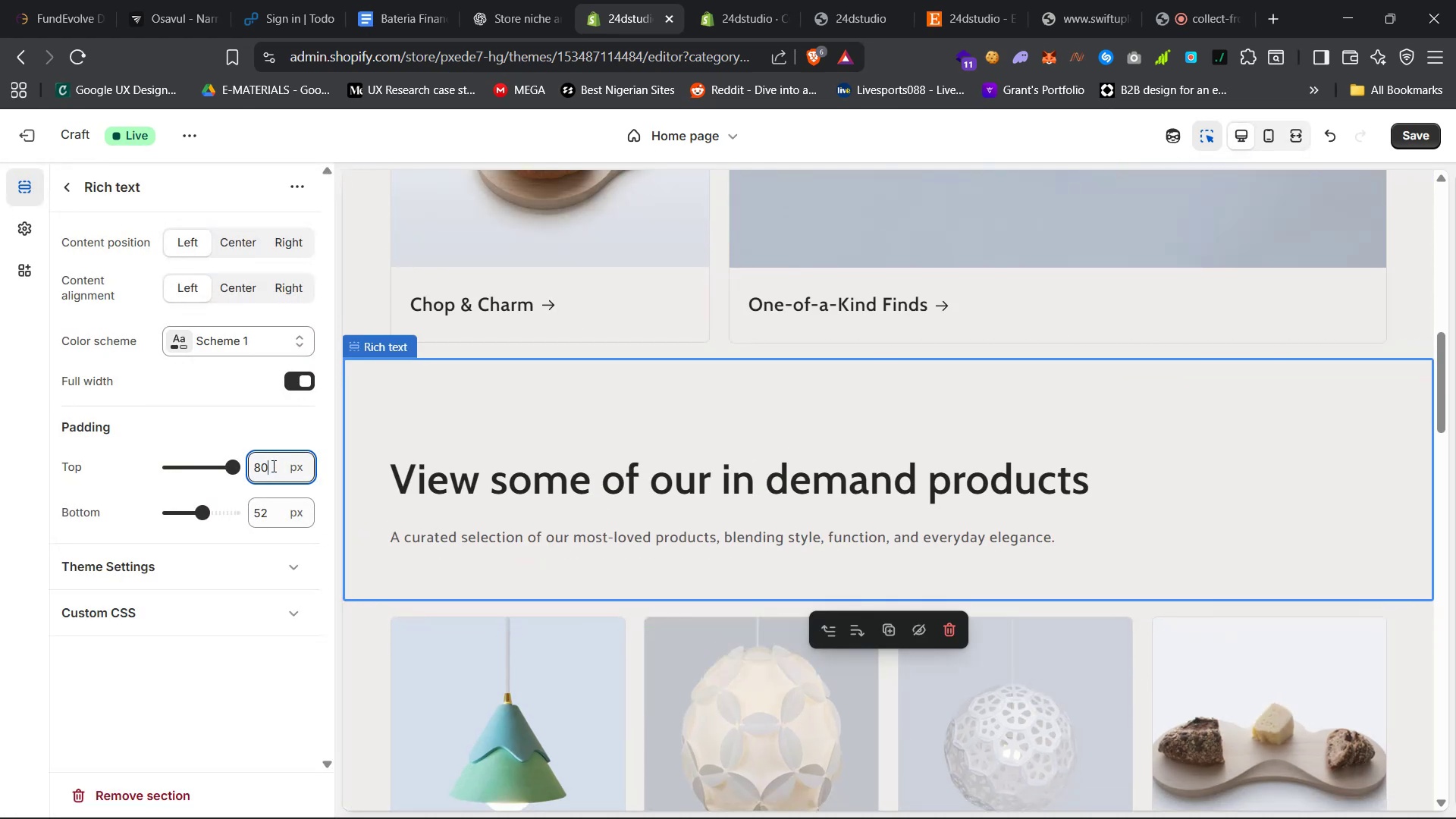 
key(Enter)
 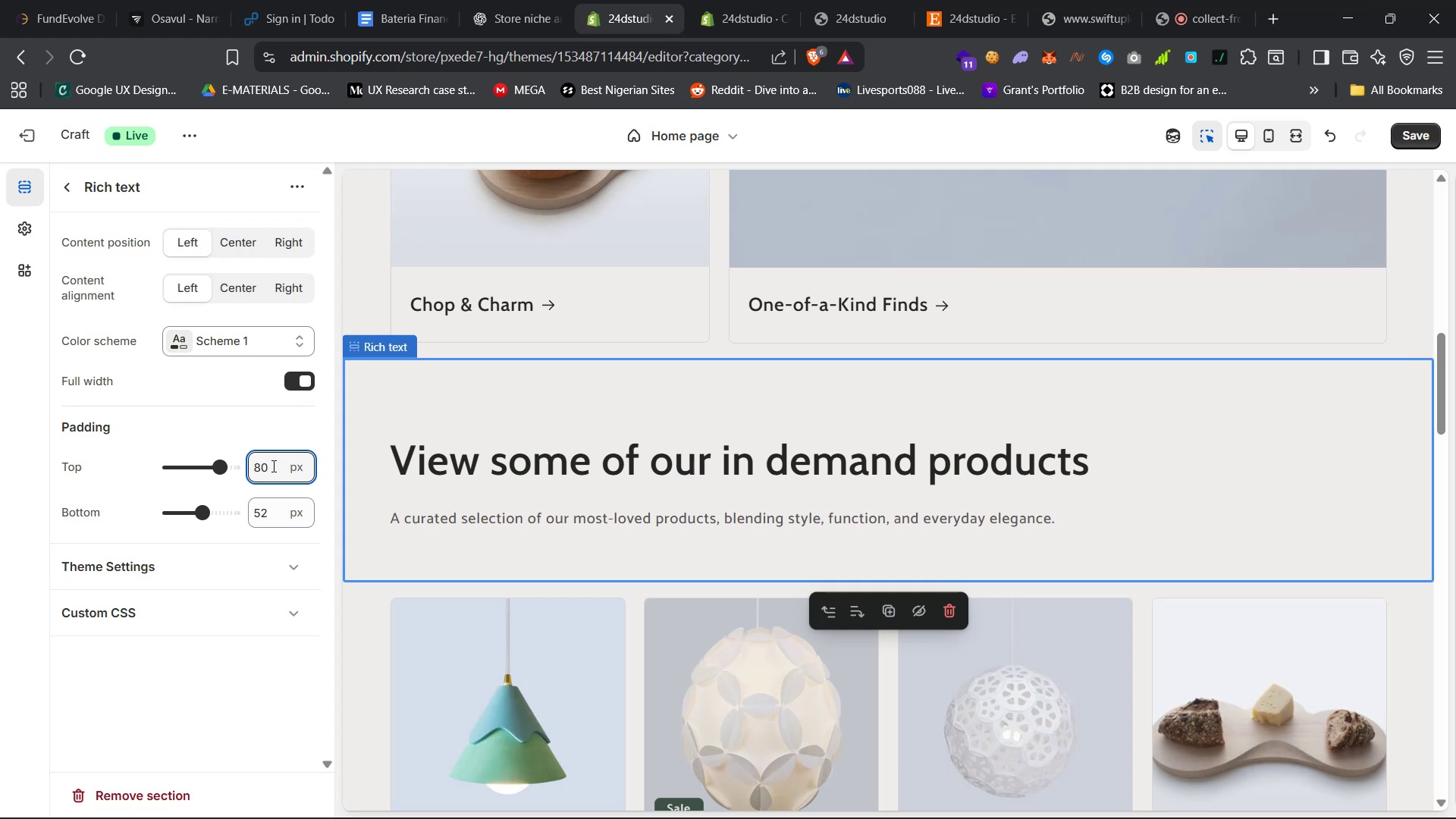 
wait(25.42)
 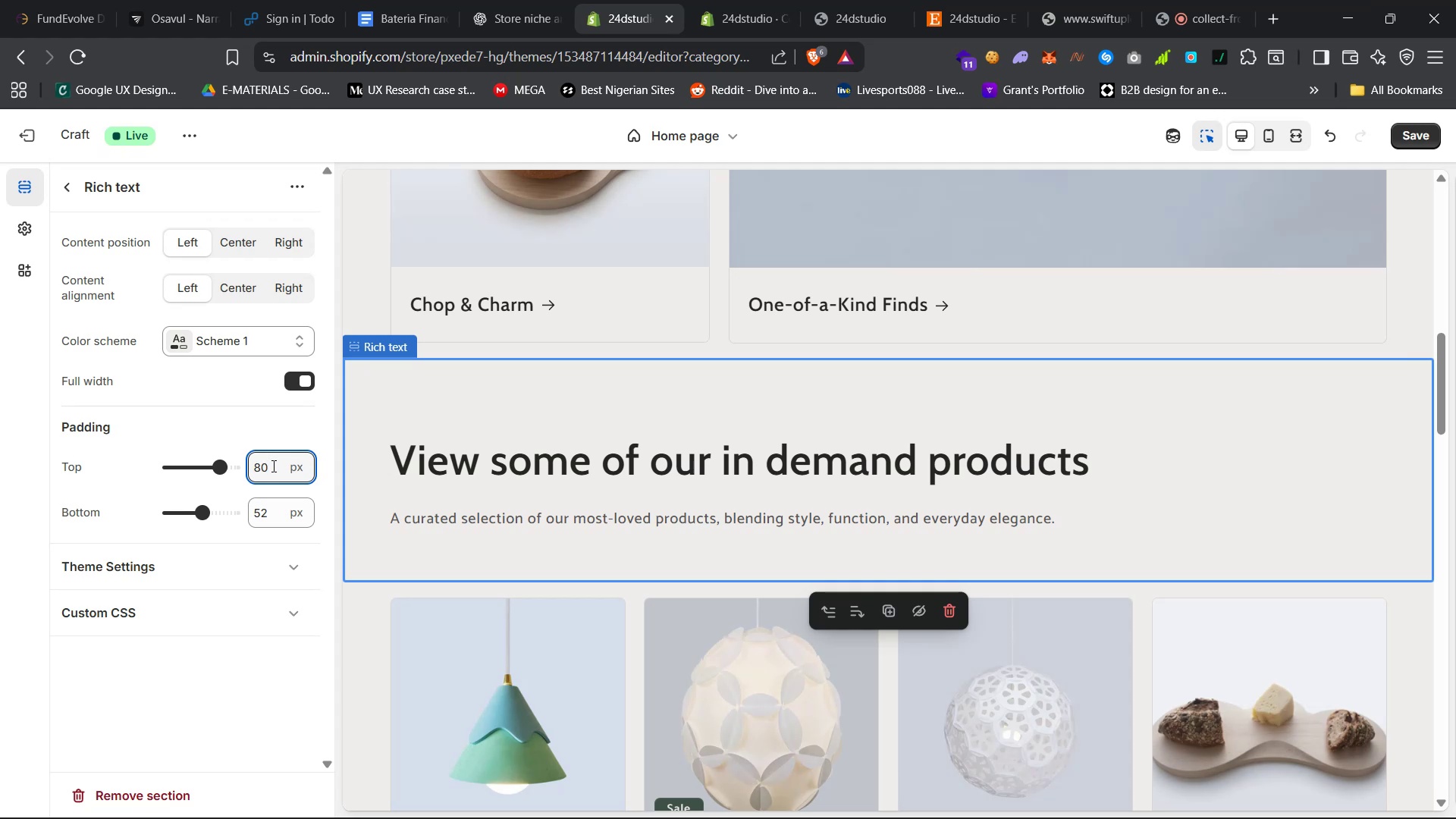 
double_click([268, 507])
 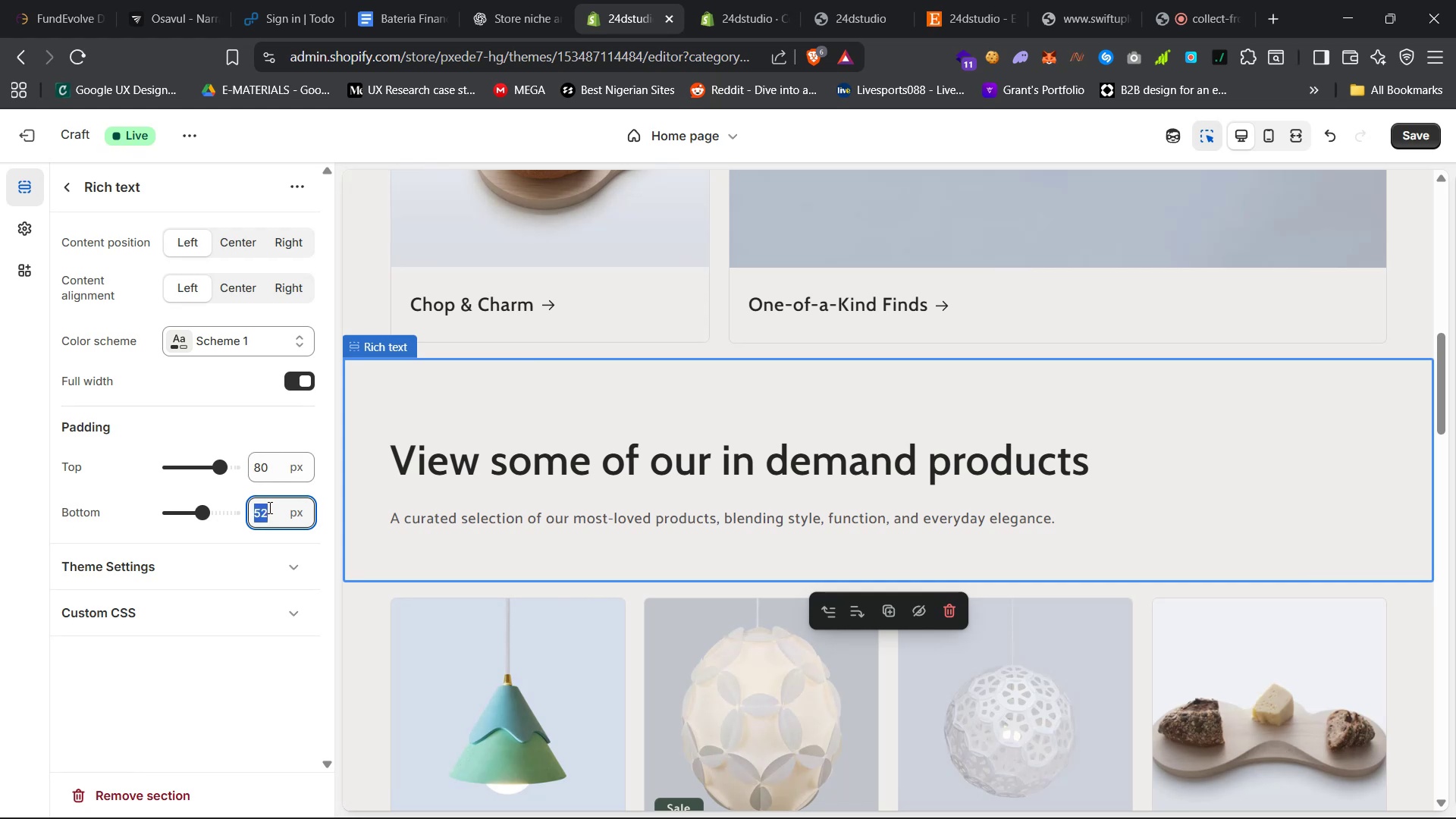 
key(0)
 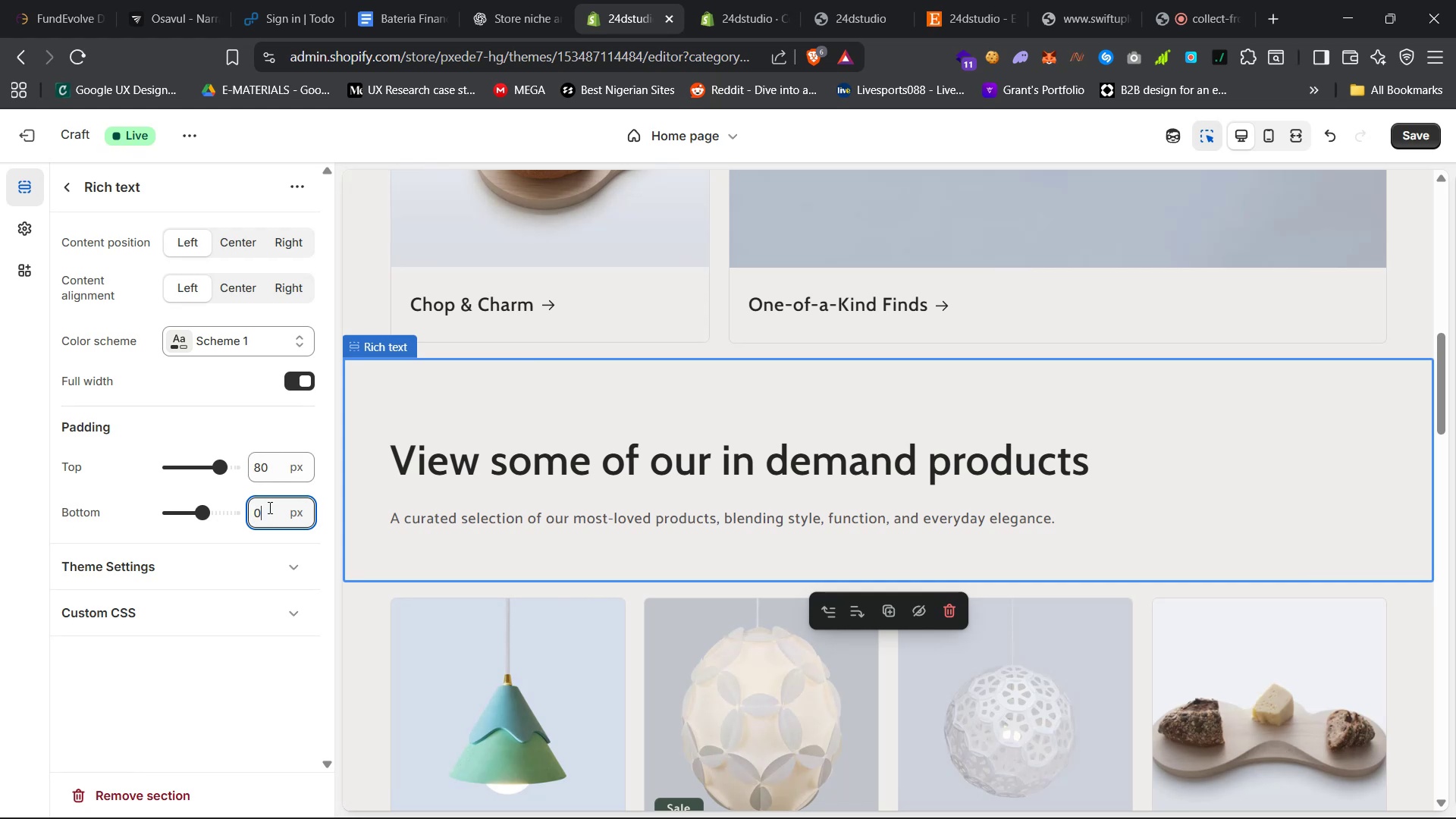 
key(Enter)
 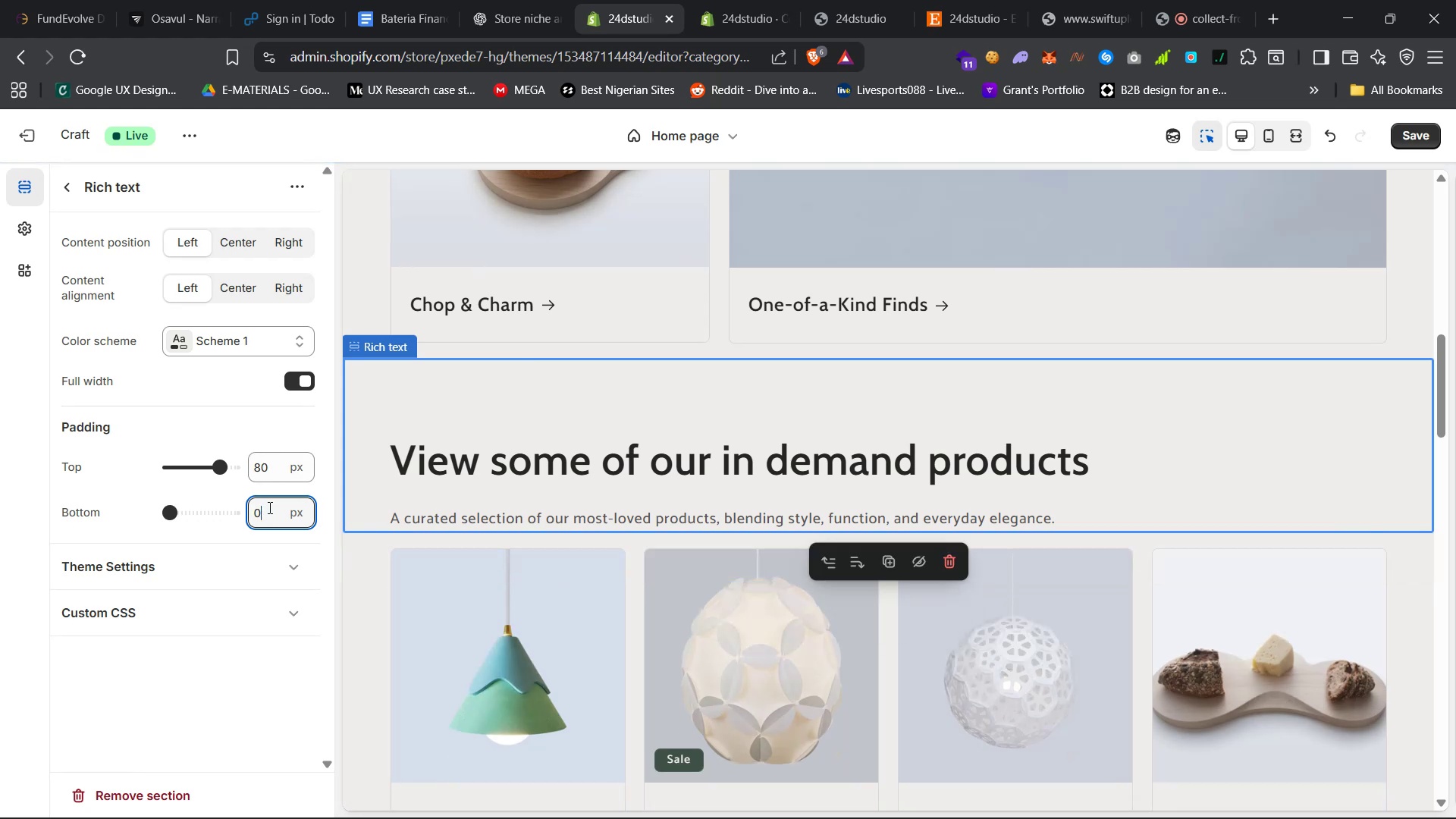 
double_click([268, 507])
 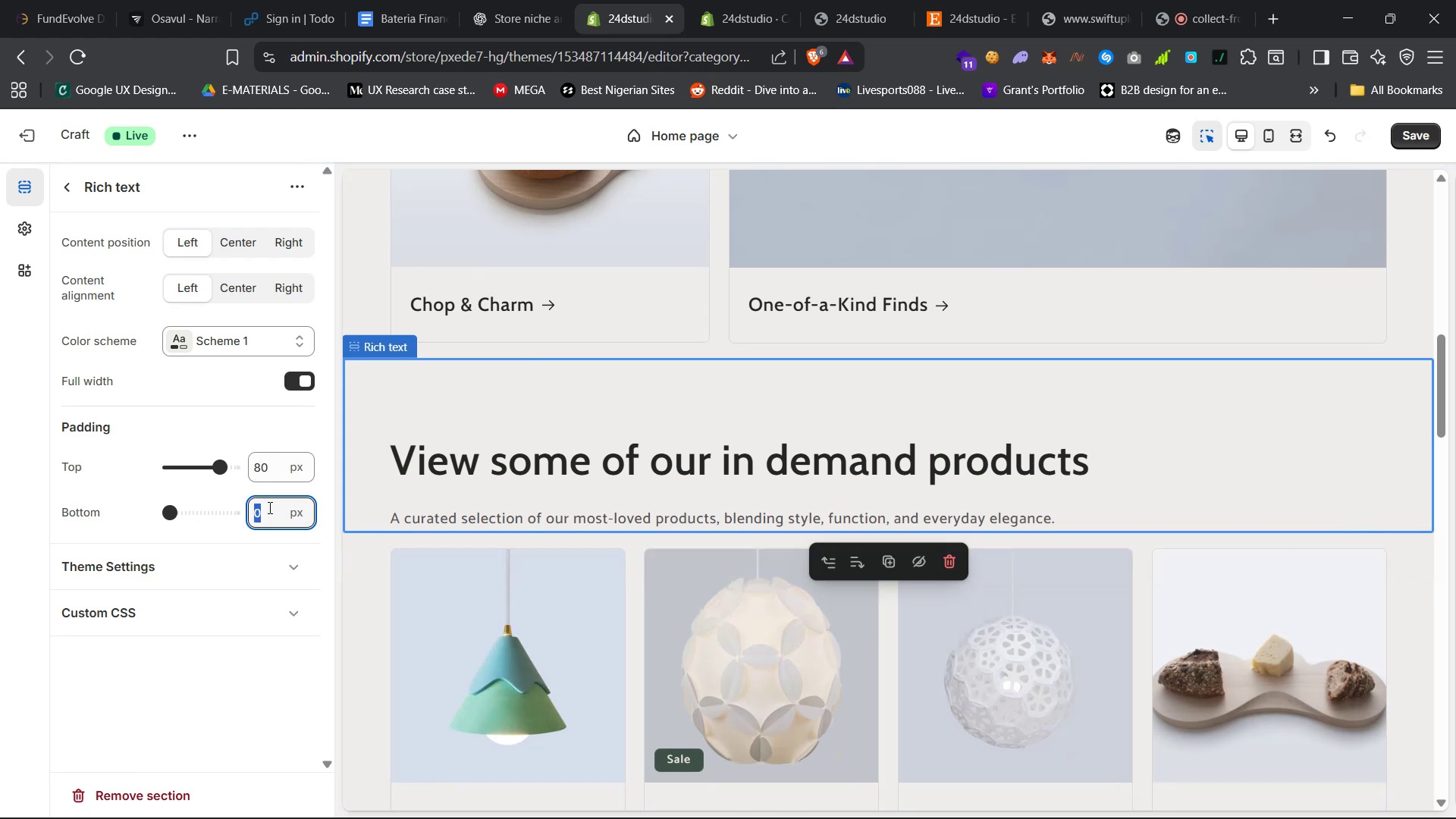 
type(24)
 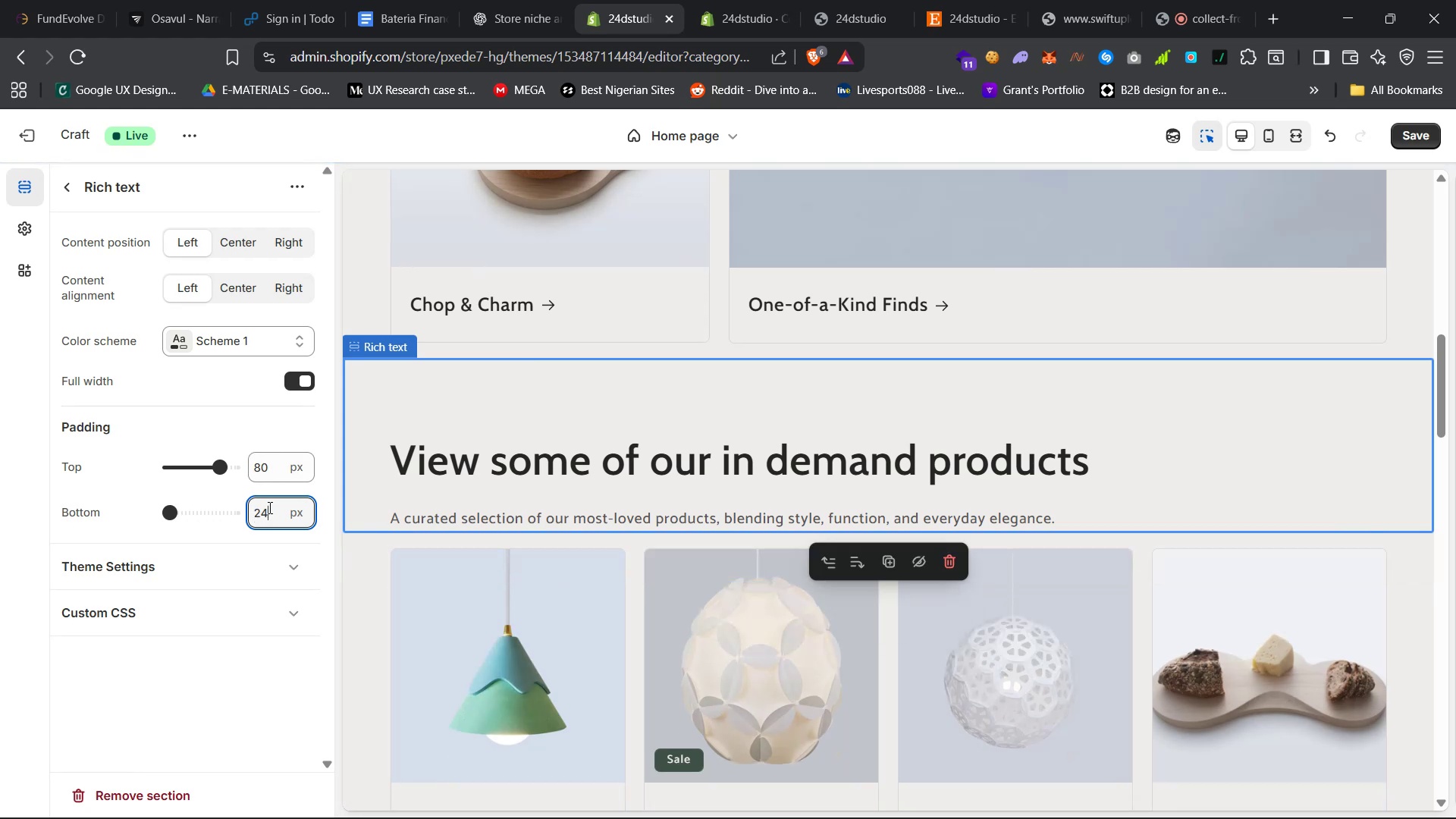 
key(Enter)
 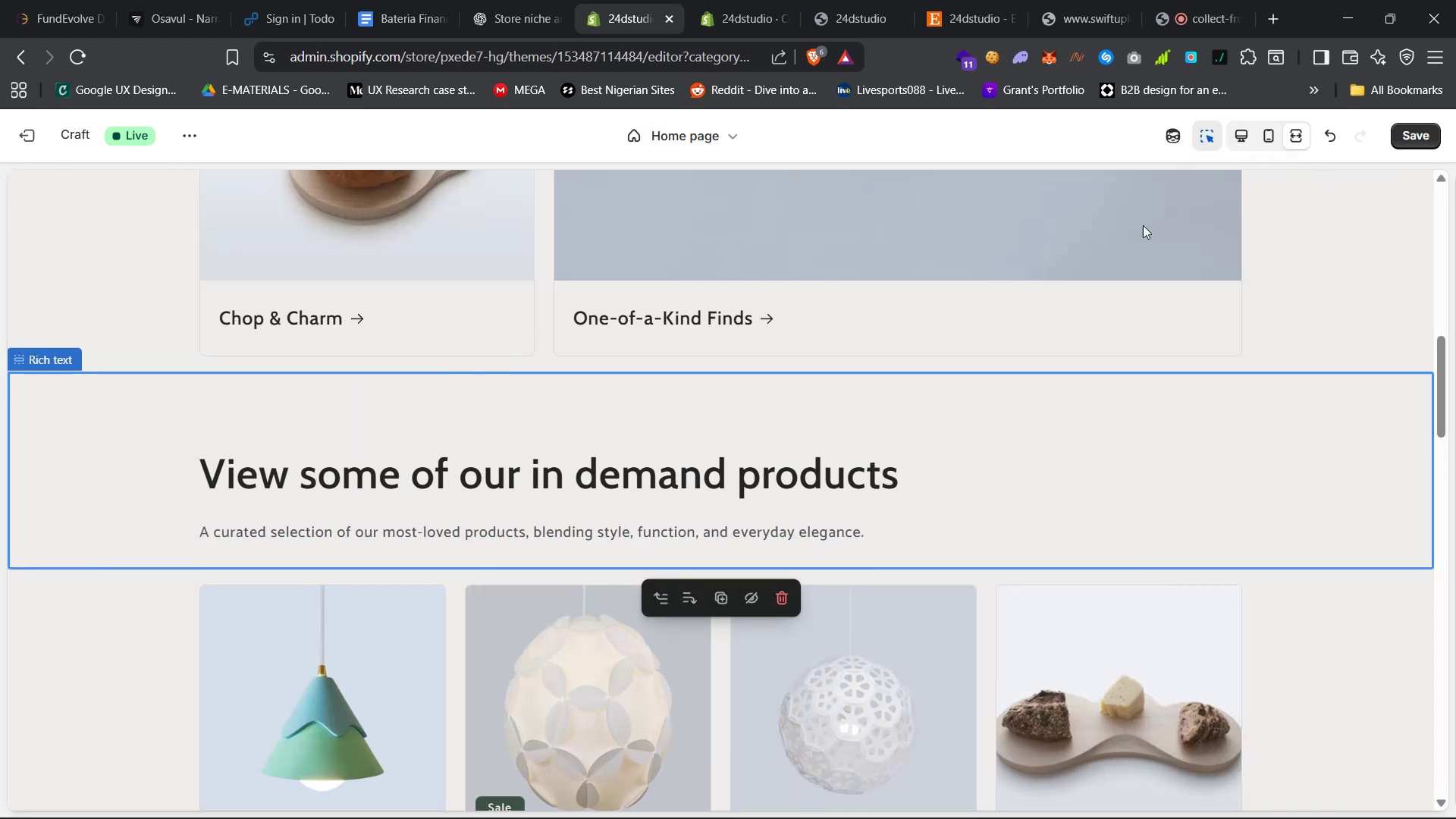 
wait(6.83)
 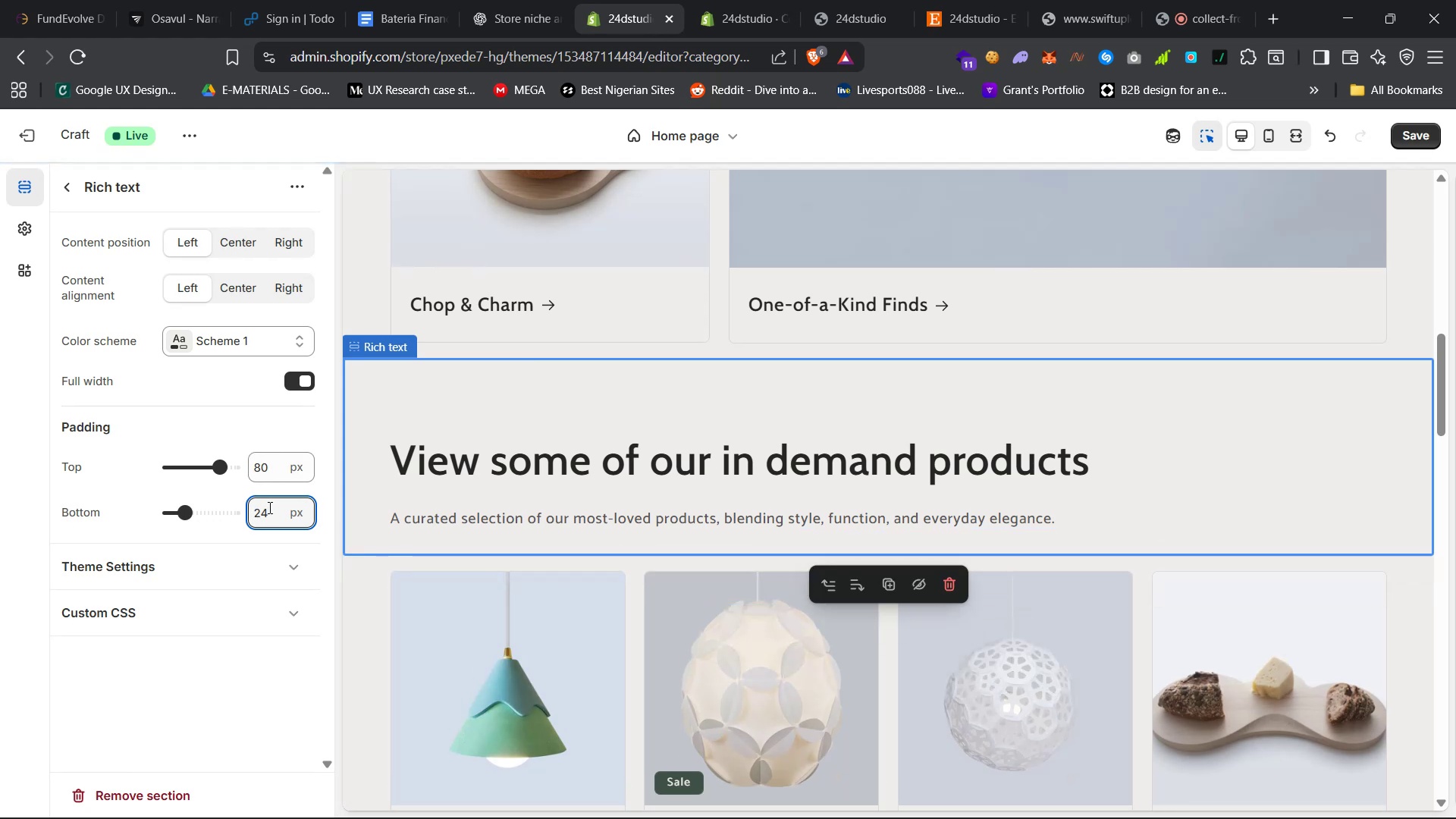 
left_click([1414, 140])
 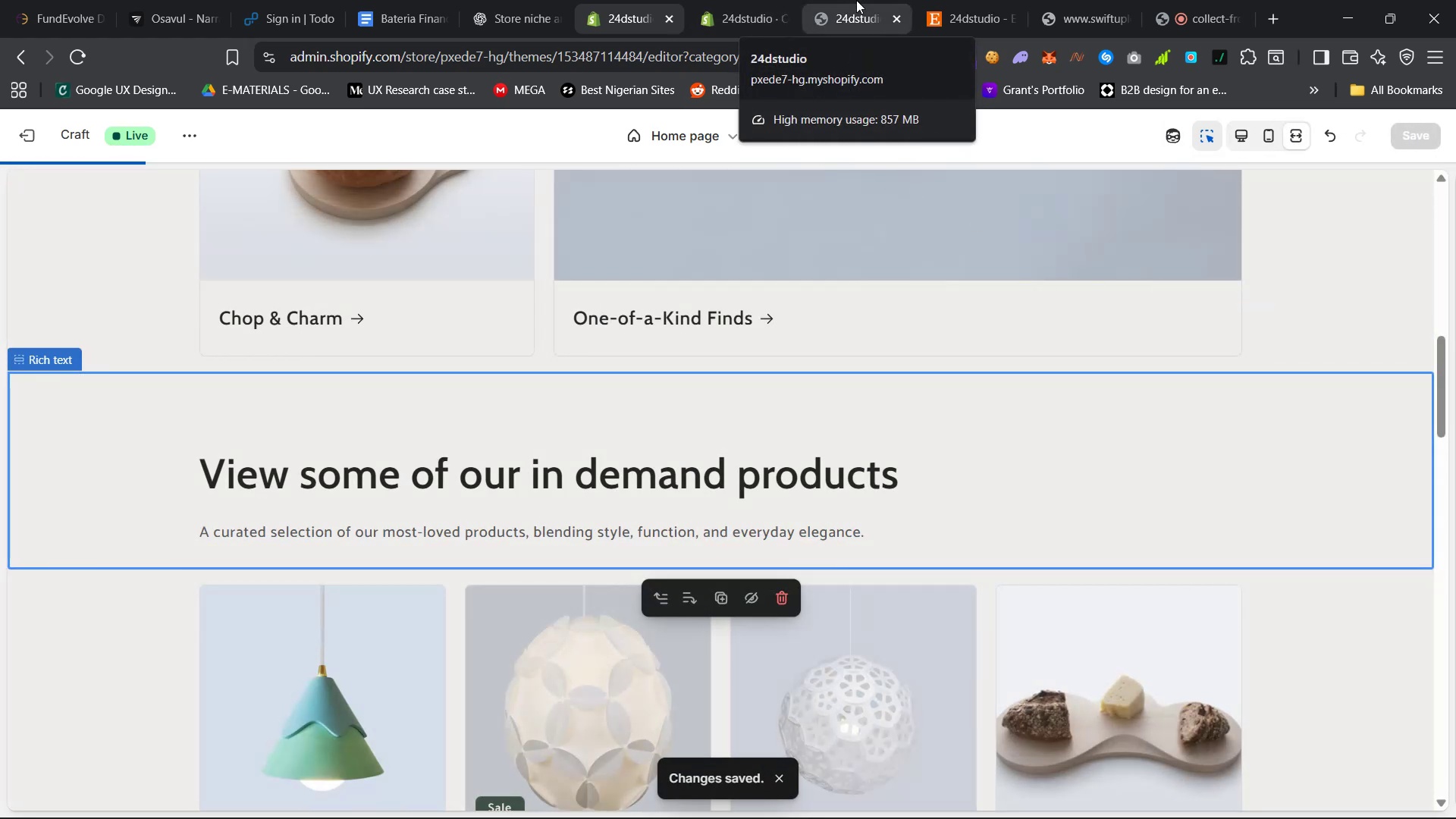 
wait(5.31)
 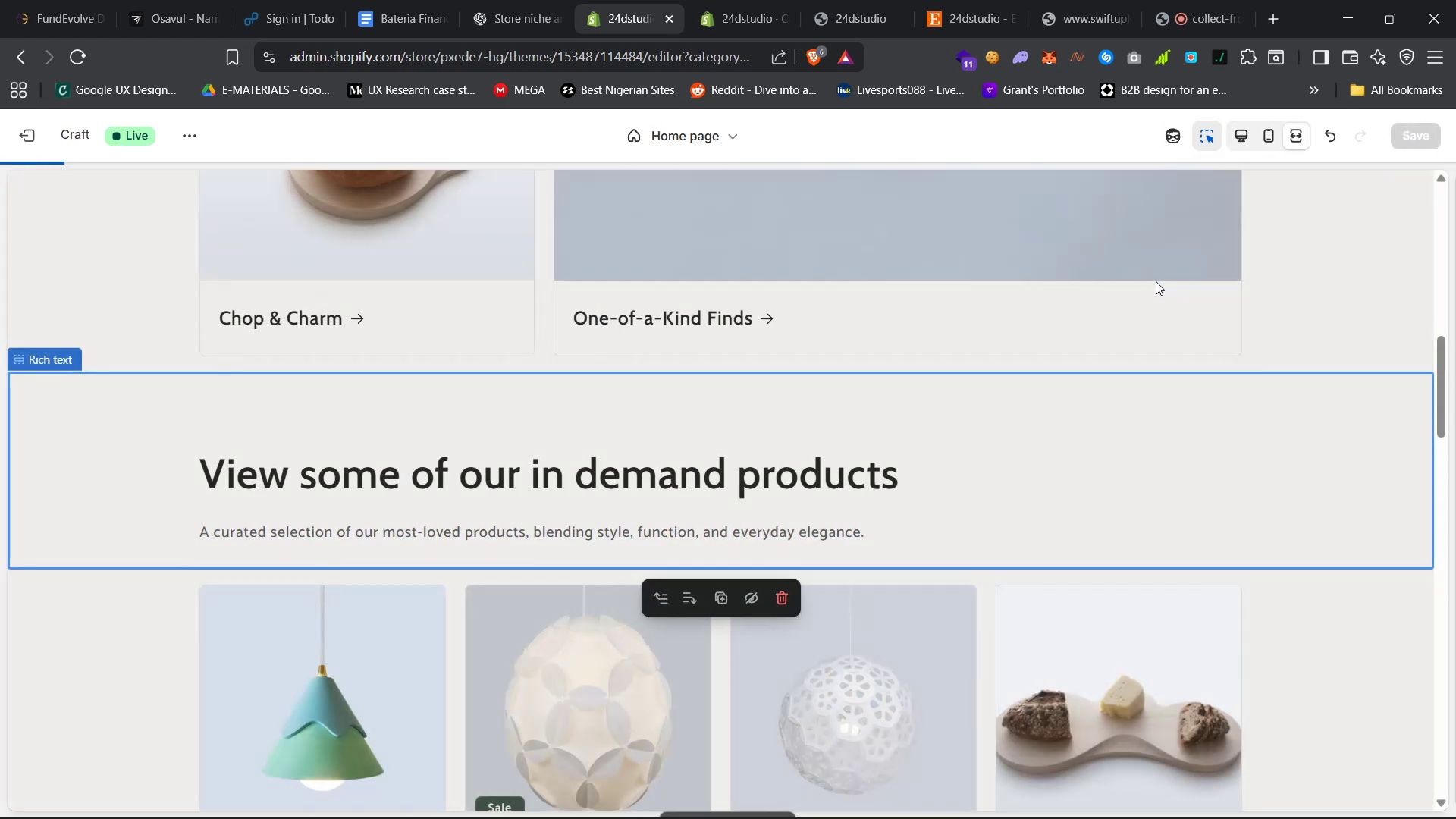 
left_click([856, 0])
 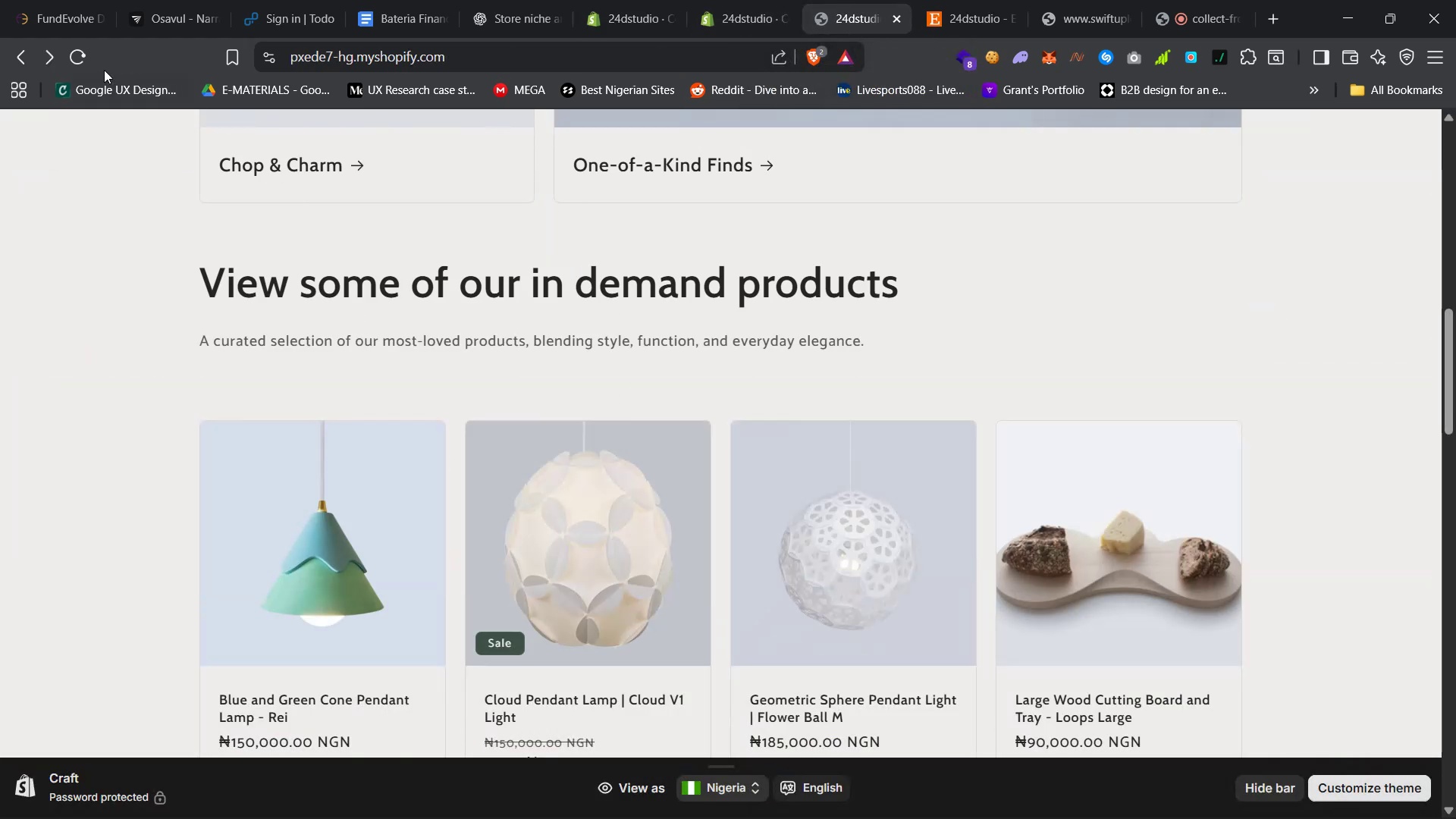 
left_click([77, 55])
 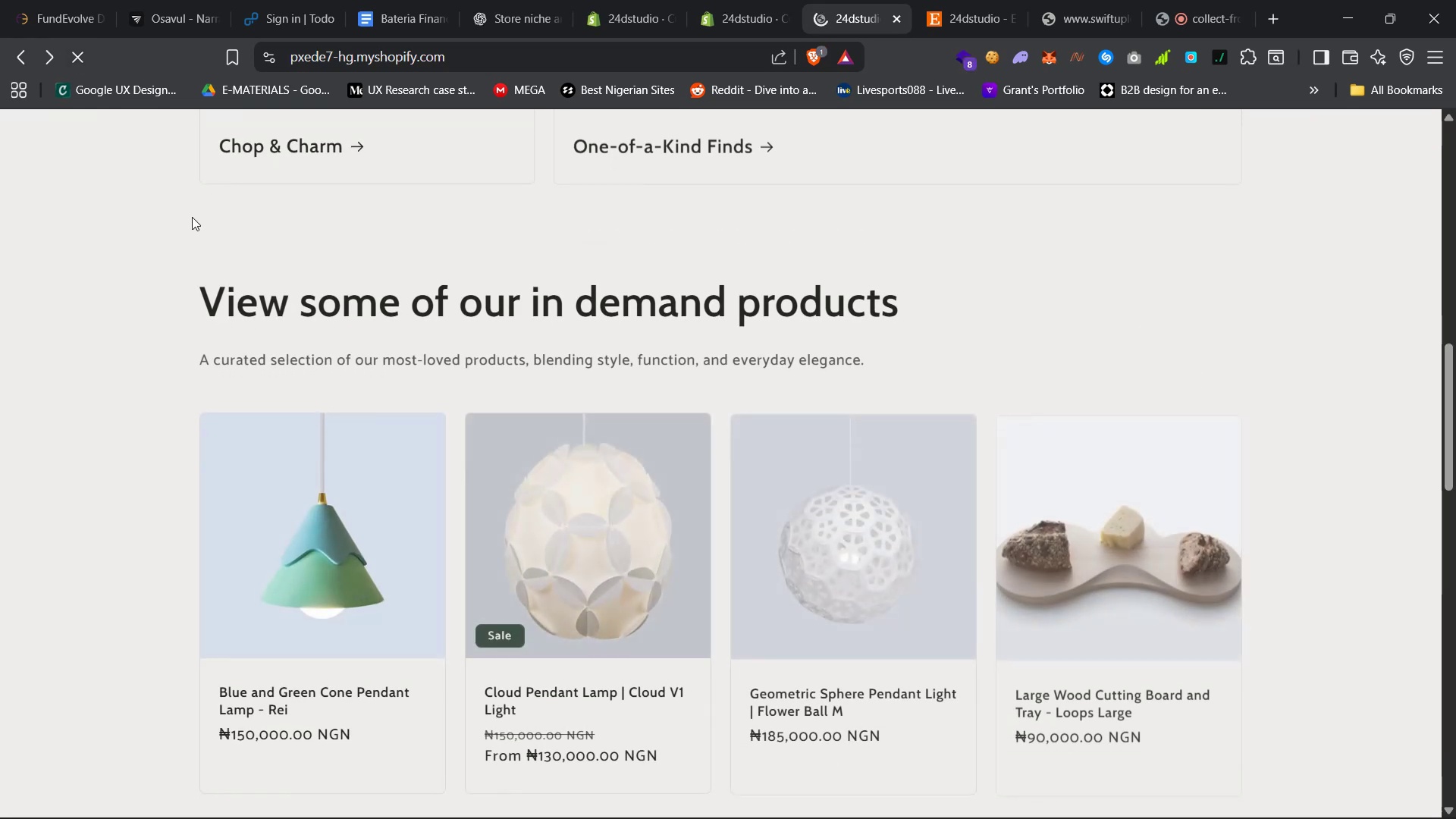 
scroll: coordinate [196, 291], scroll_direction: up, amount: 12.0
 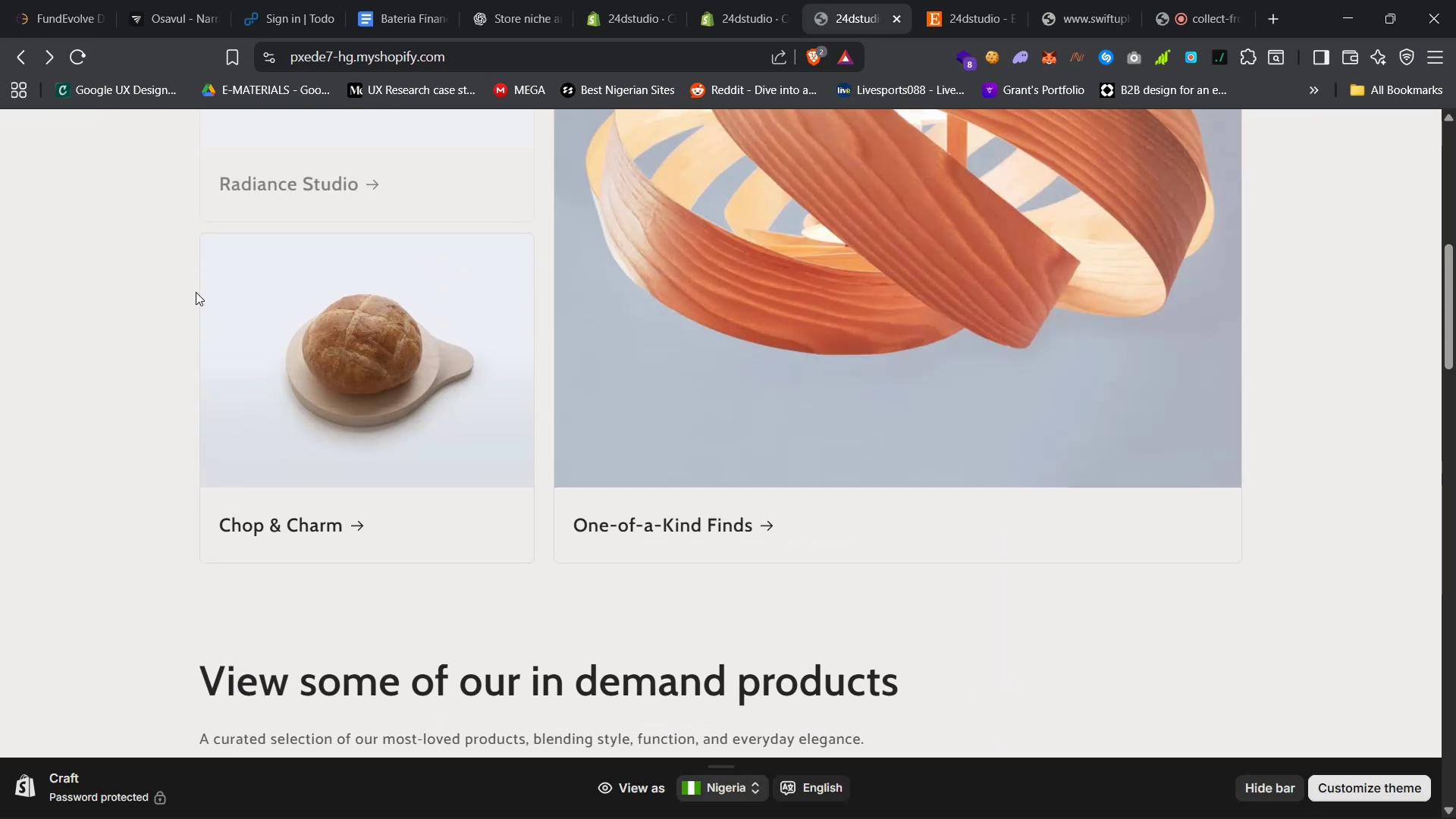 
scroll: coordinate [196, 291], scroll_direction: down, amount: 27.0
 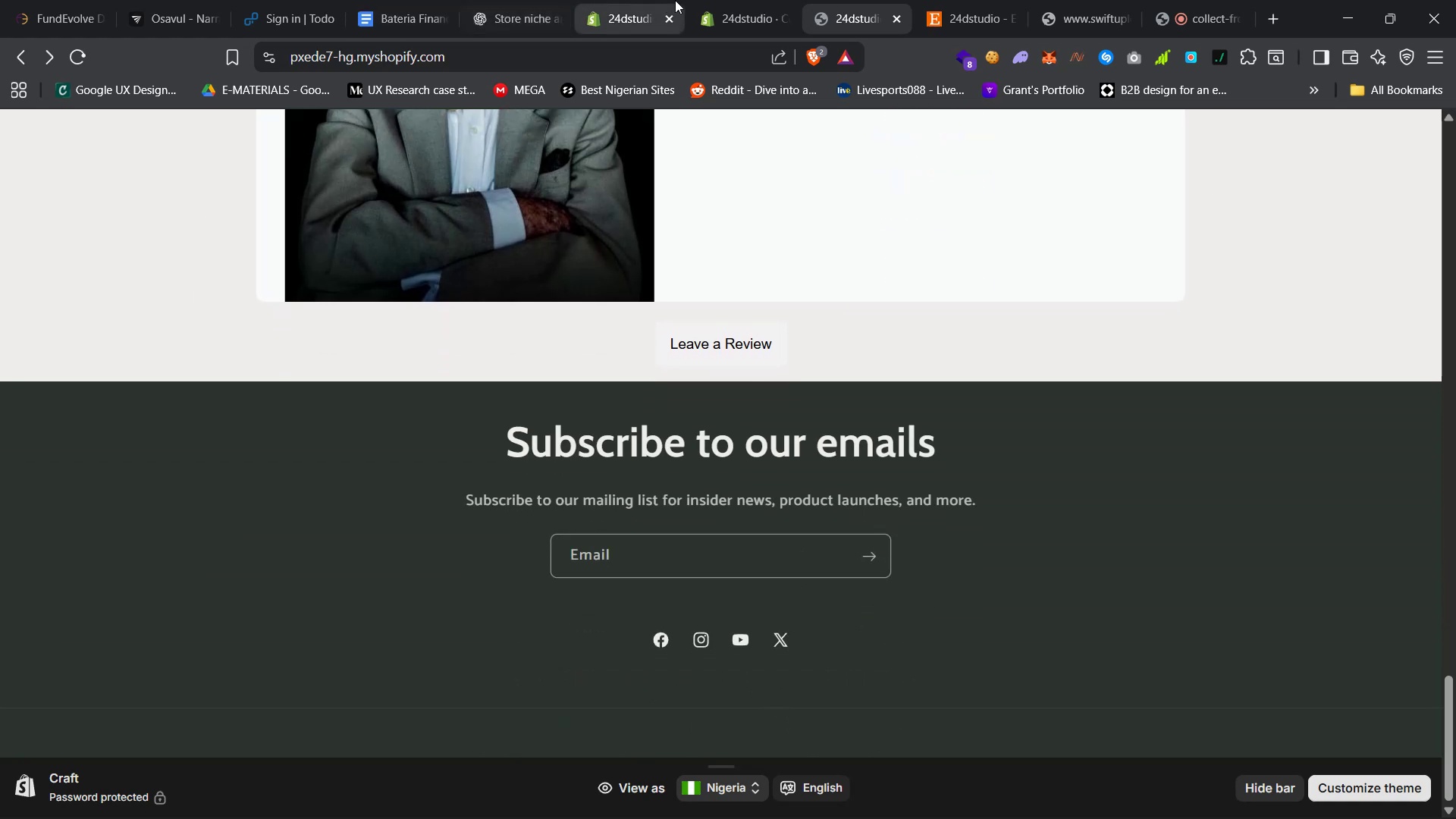 
left_click([725, 0])
 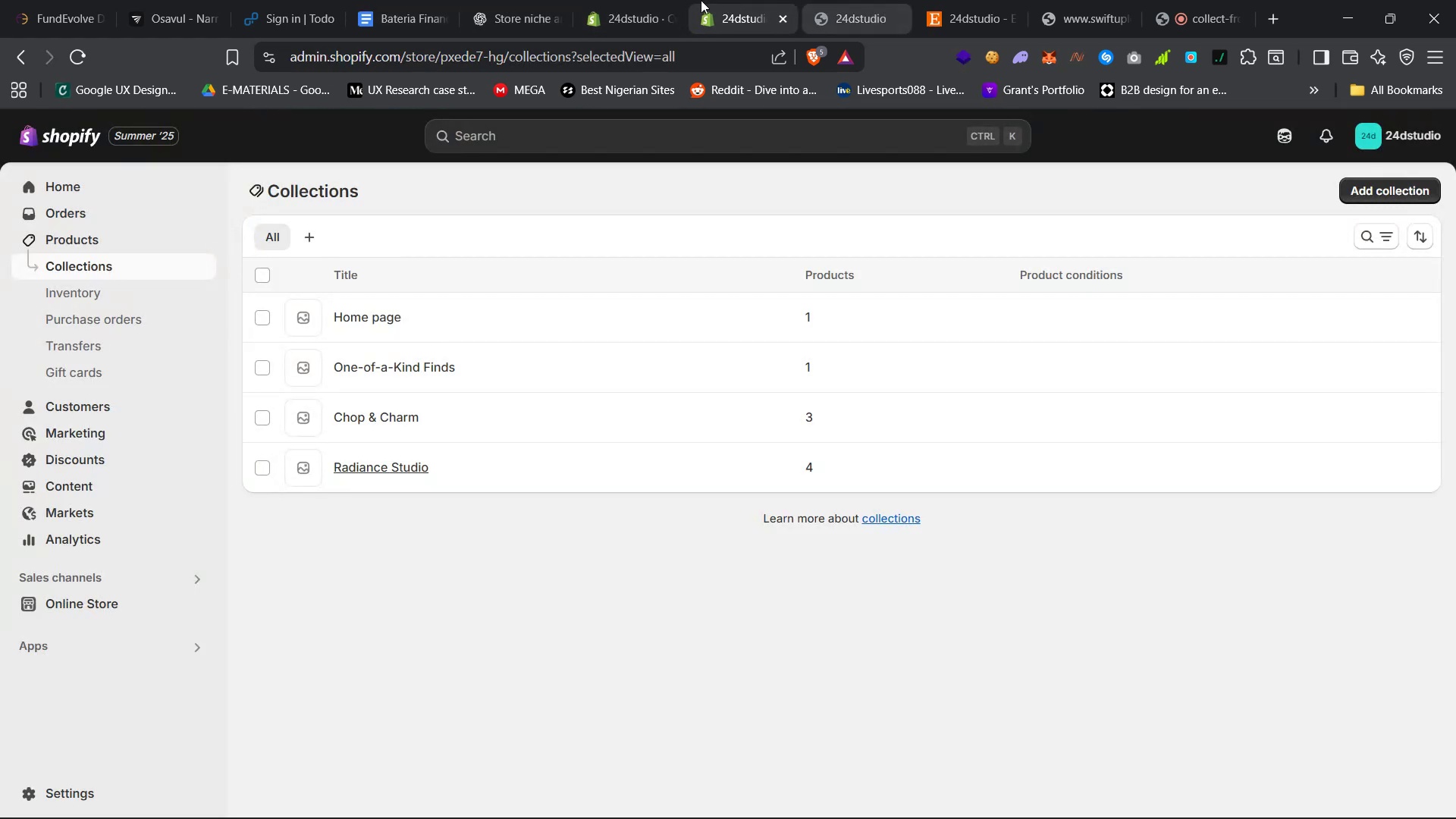 
left_click([625, 0])
 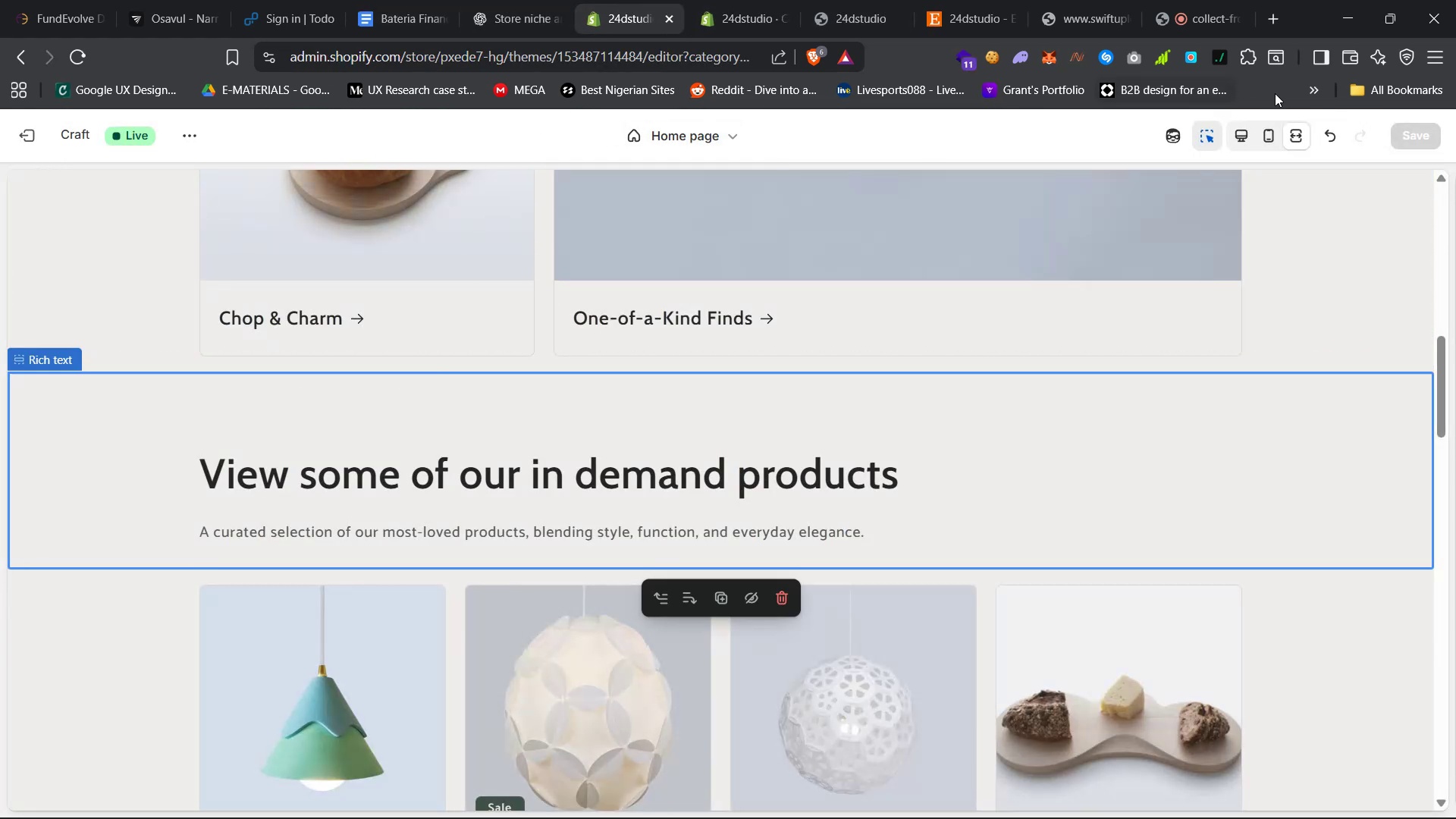 
left_click([1241, 133])
 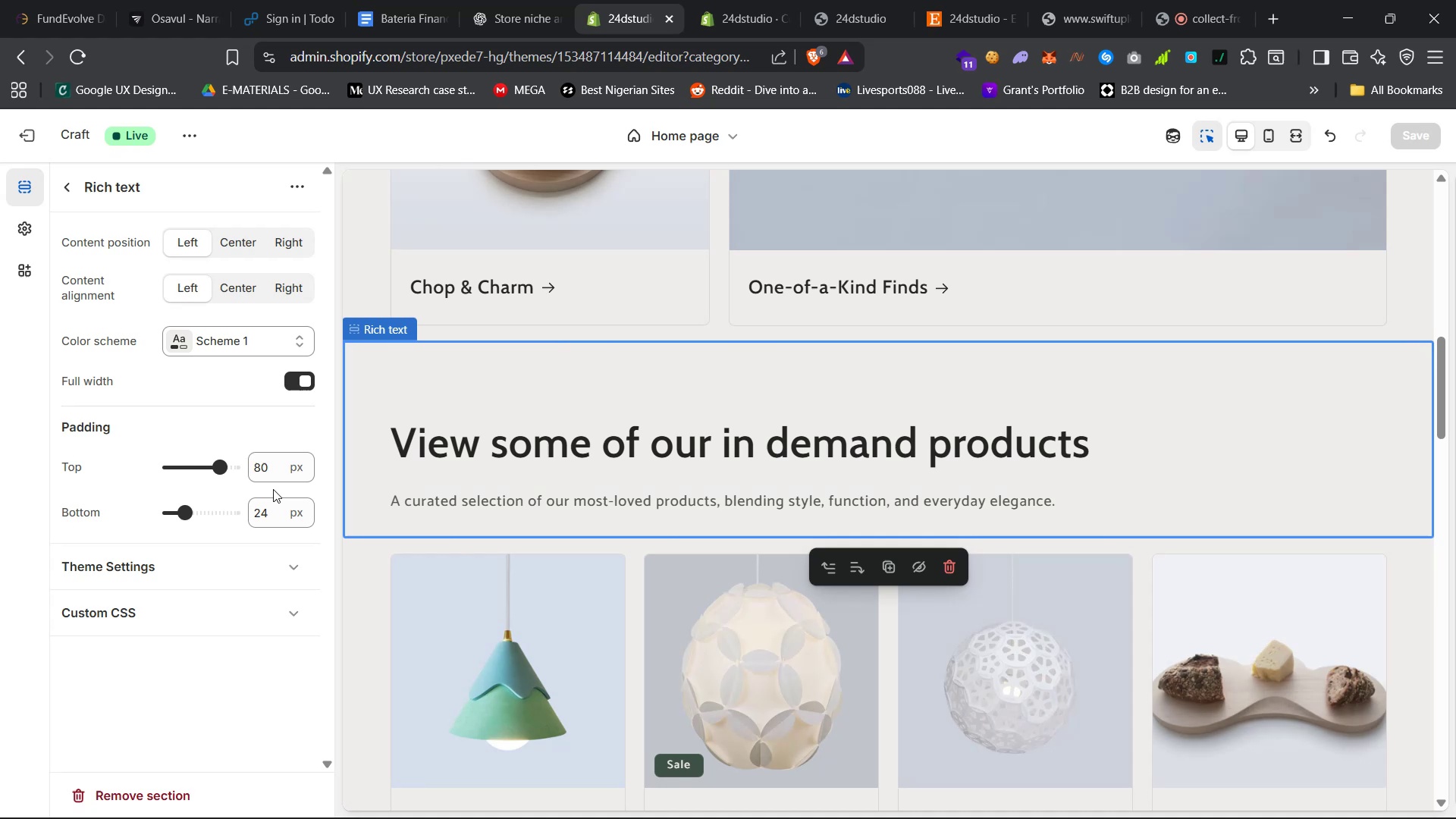 
scroll: coordinate [513, 516], scroll_direction: down, amount: 24.0
 